 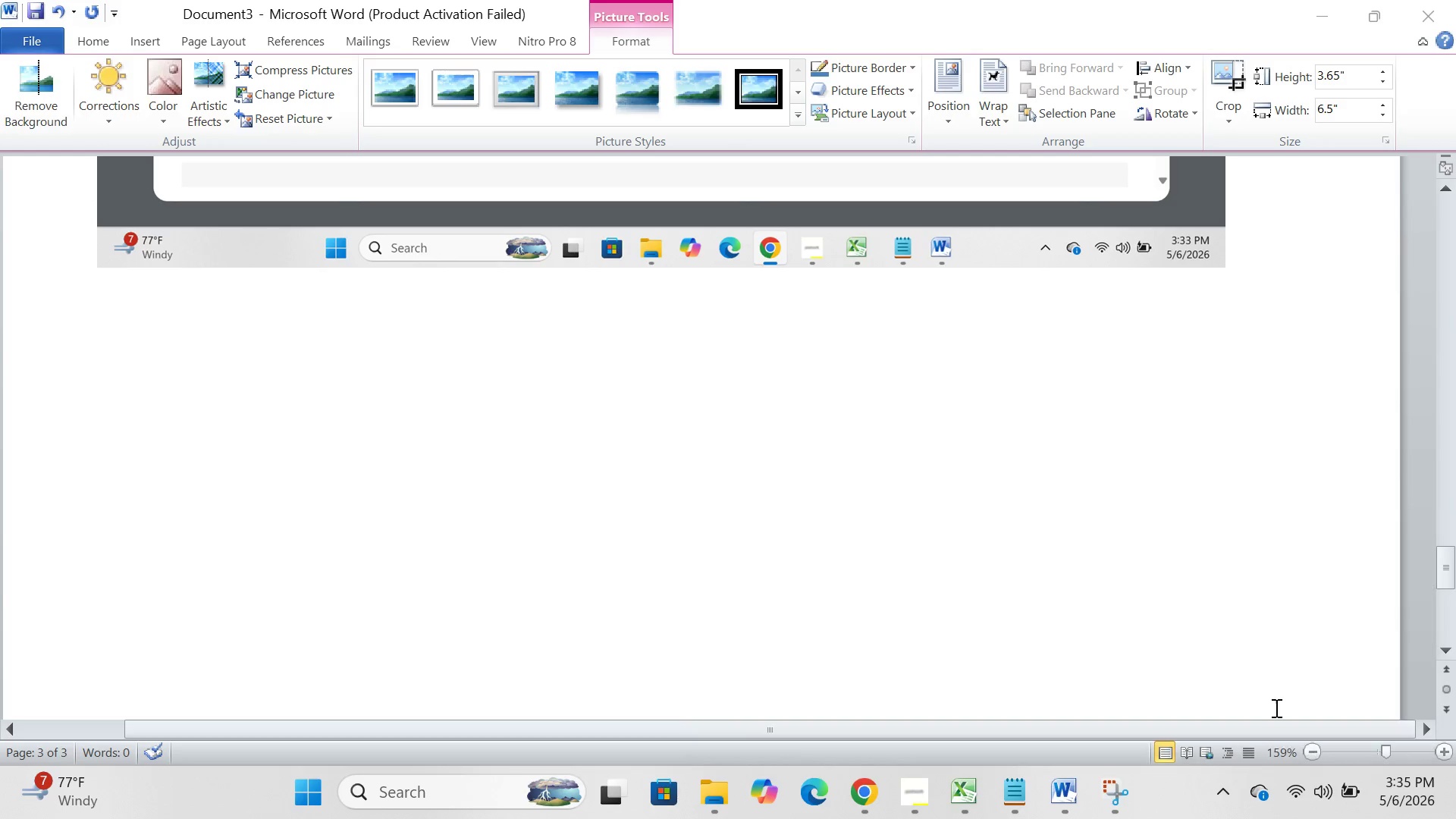 
scroll: coordinate [351, 231], scroll_direction: up, amount: 64.0
 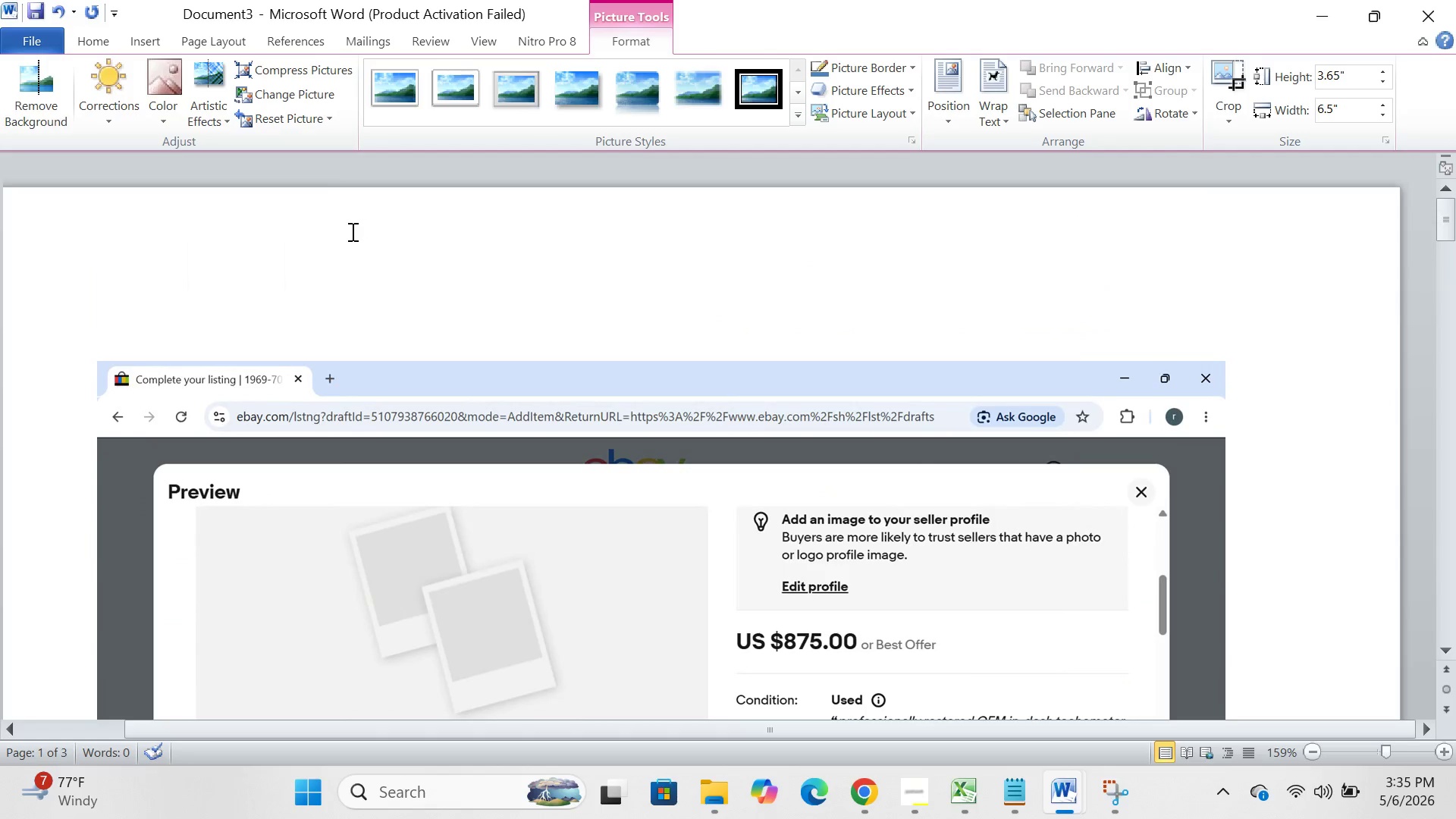 
scroll: coordinate [351, 231], scroll_direction: down, amount: 2.0
 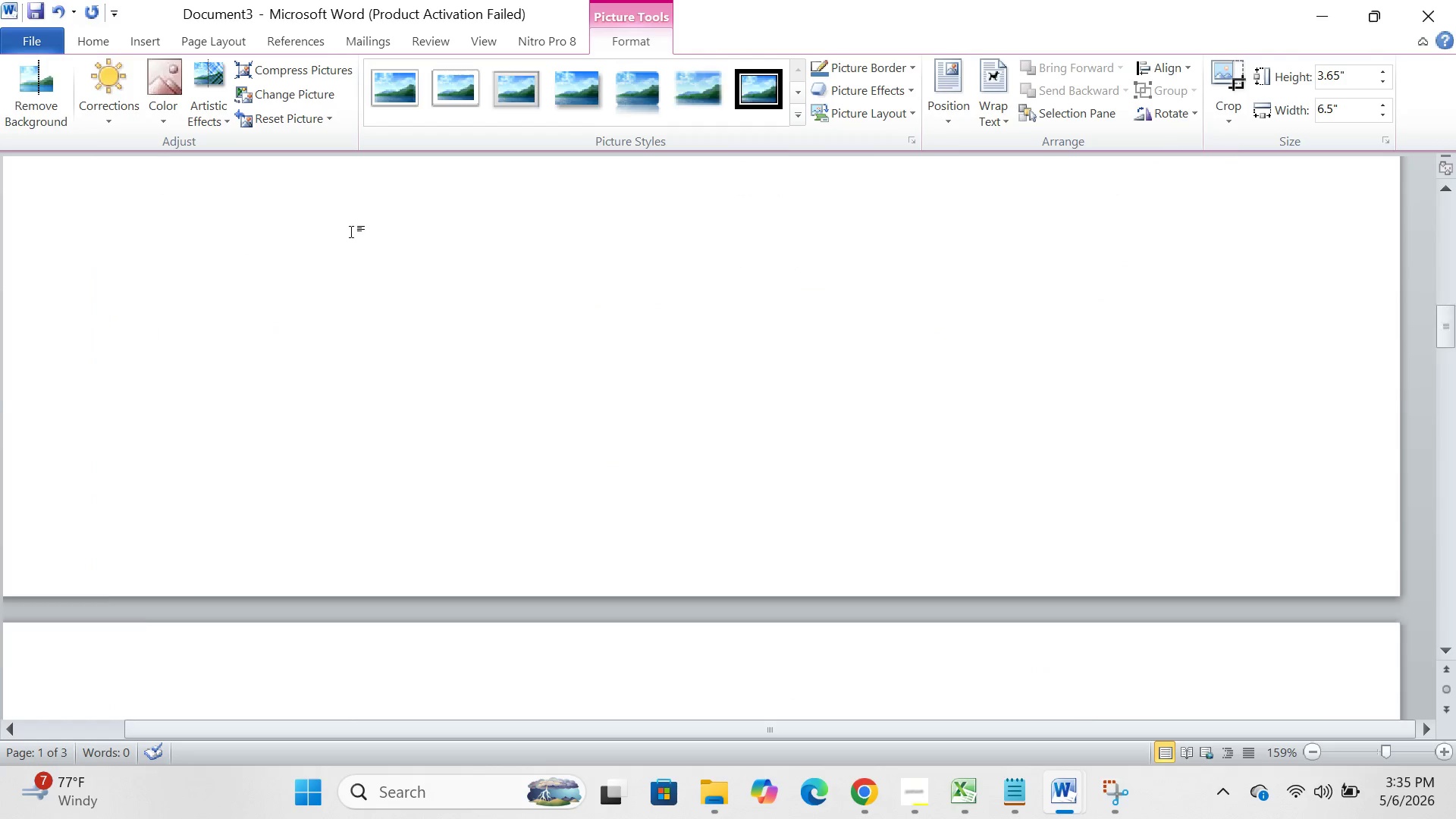 
scroll: coordinate [351, 231], scroll_direction: up, amount: 60.0
 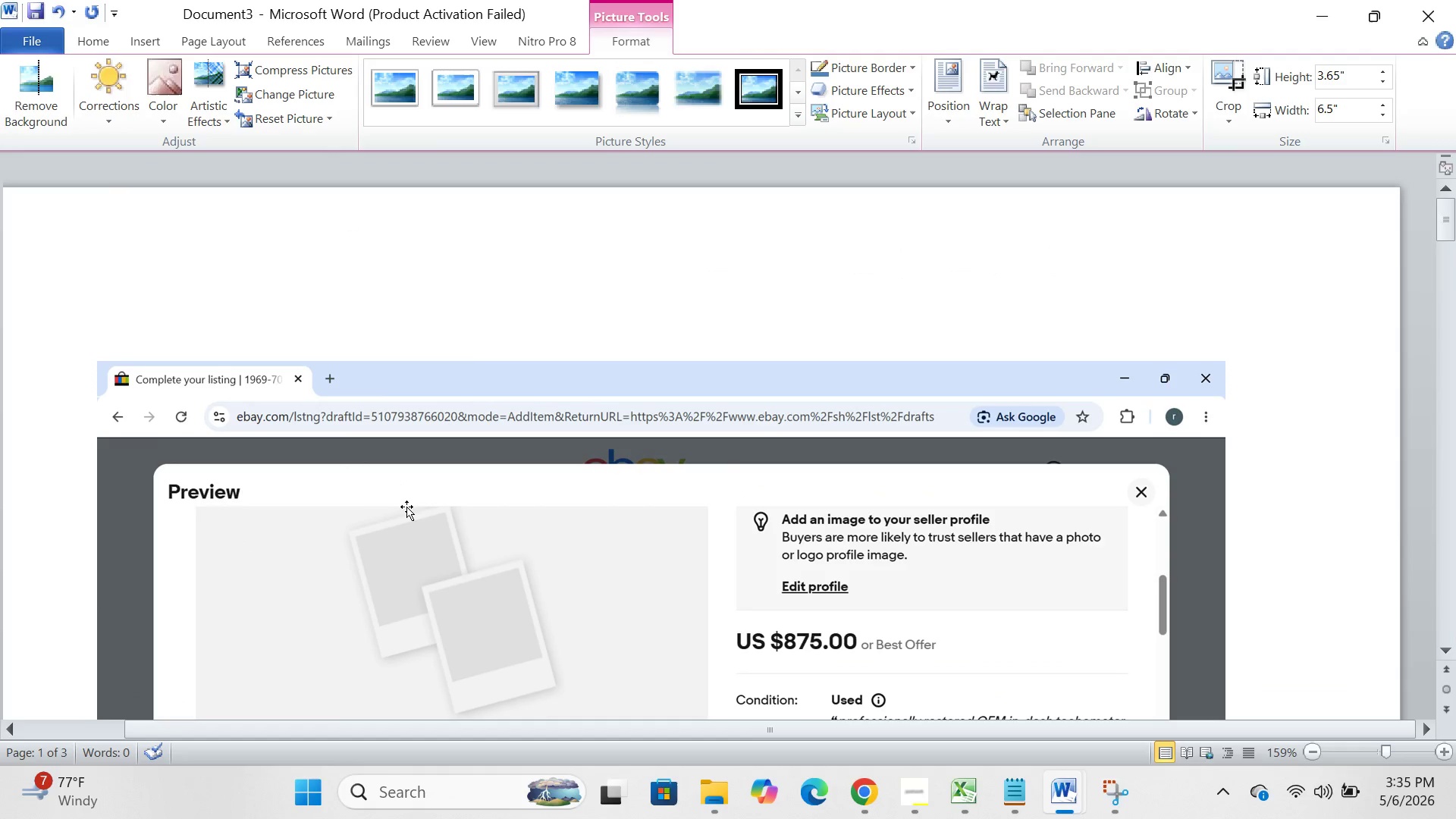 
left_click([406, 507])
 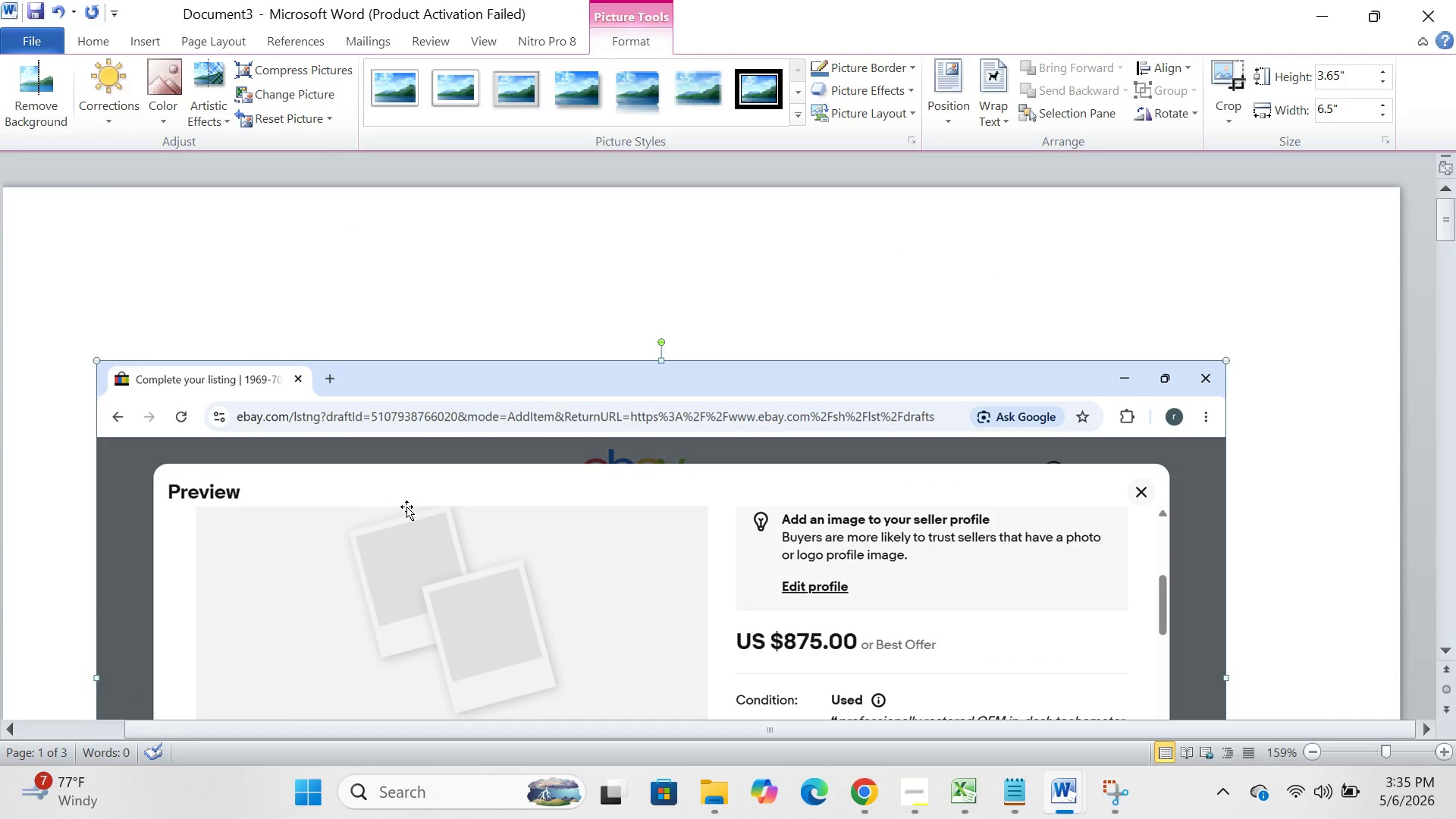 
key(Backspace)
 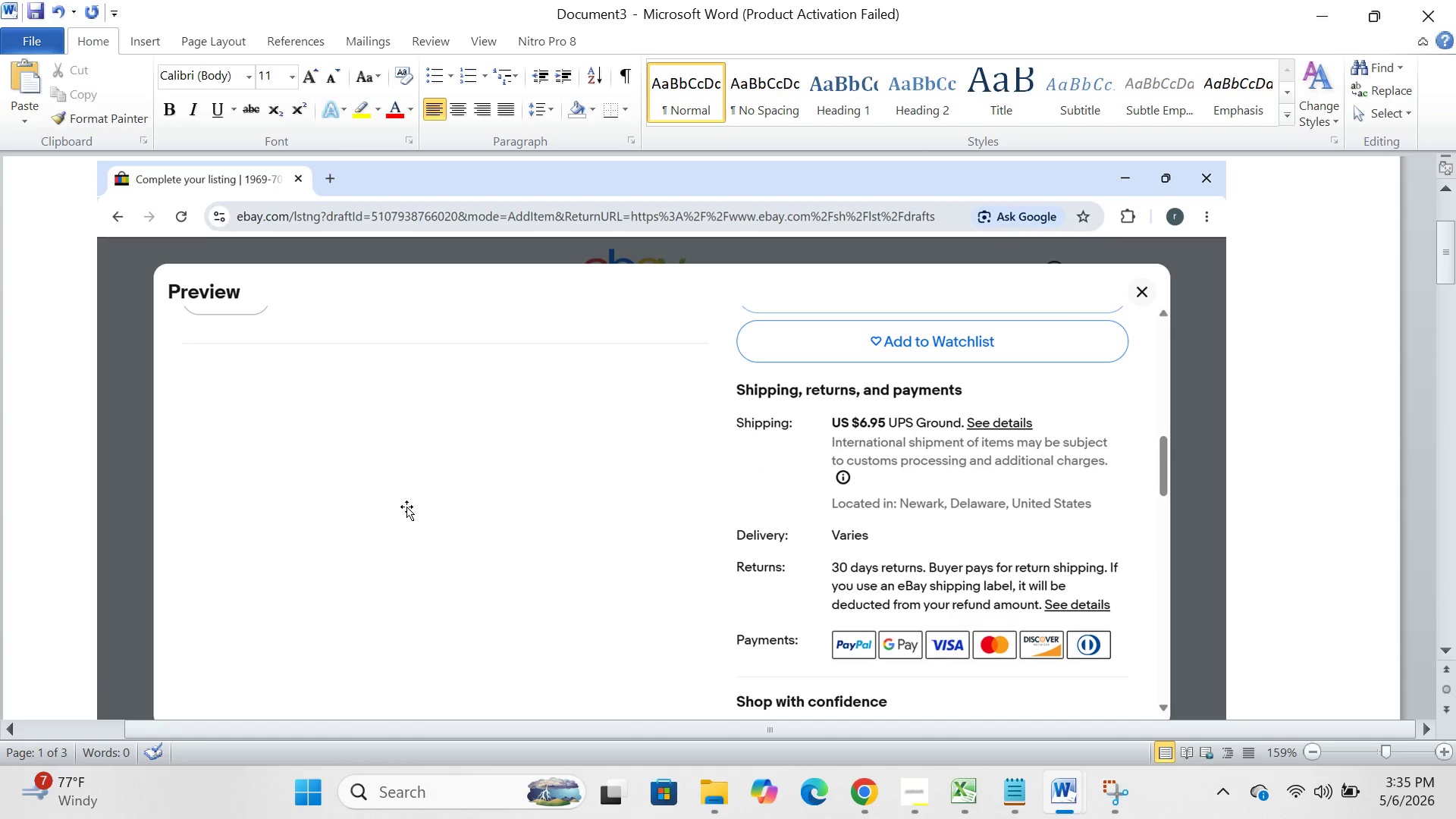 
left_click([406, 507])
 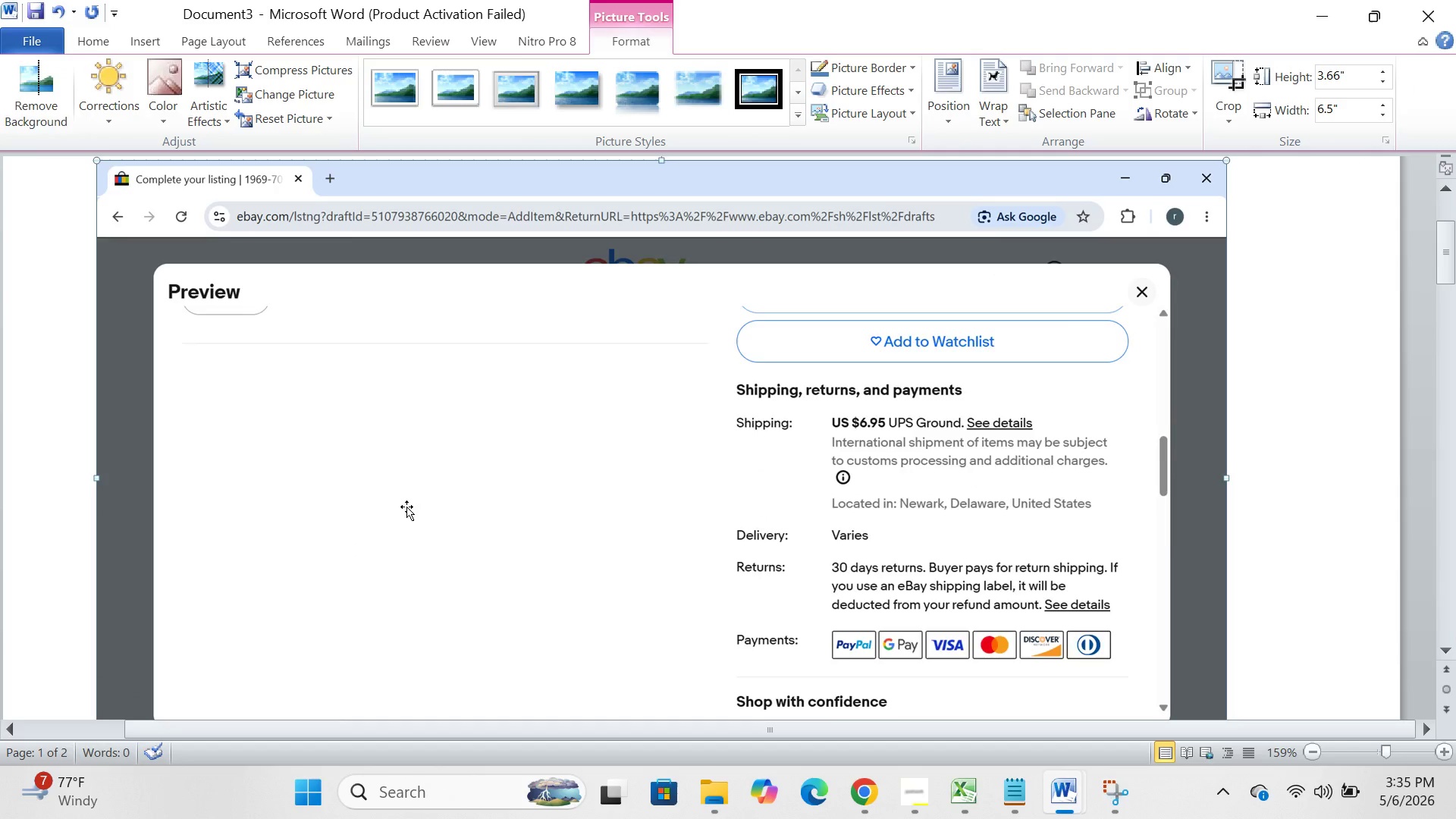 
key(Backspace)
 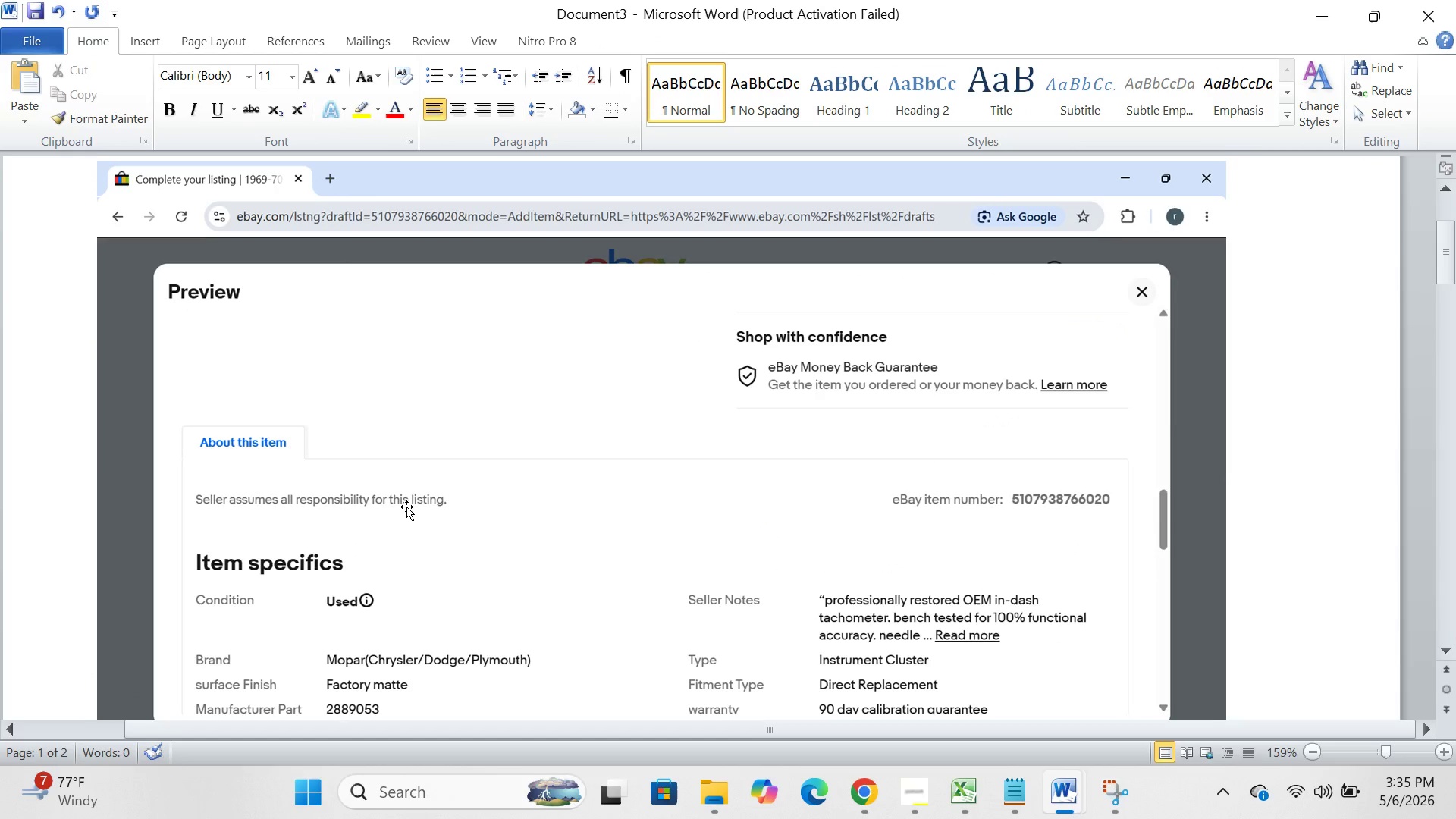 
left_click([406, 507])
 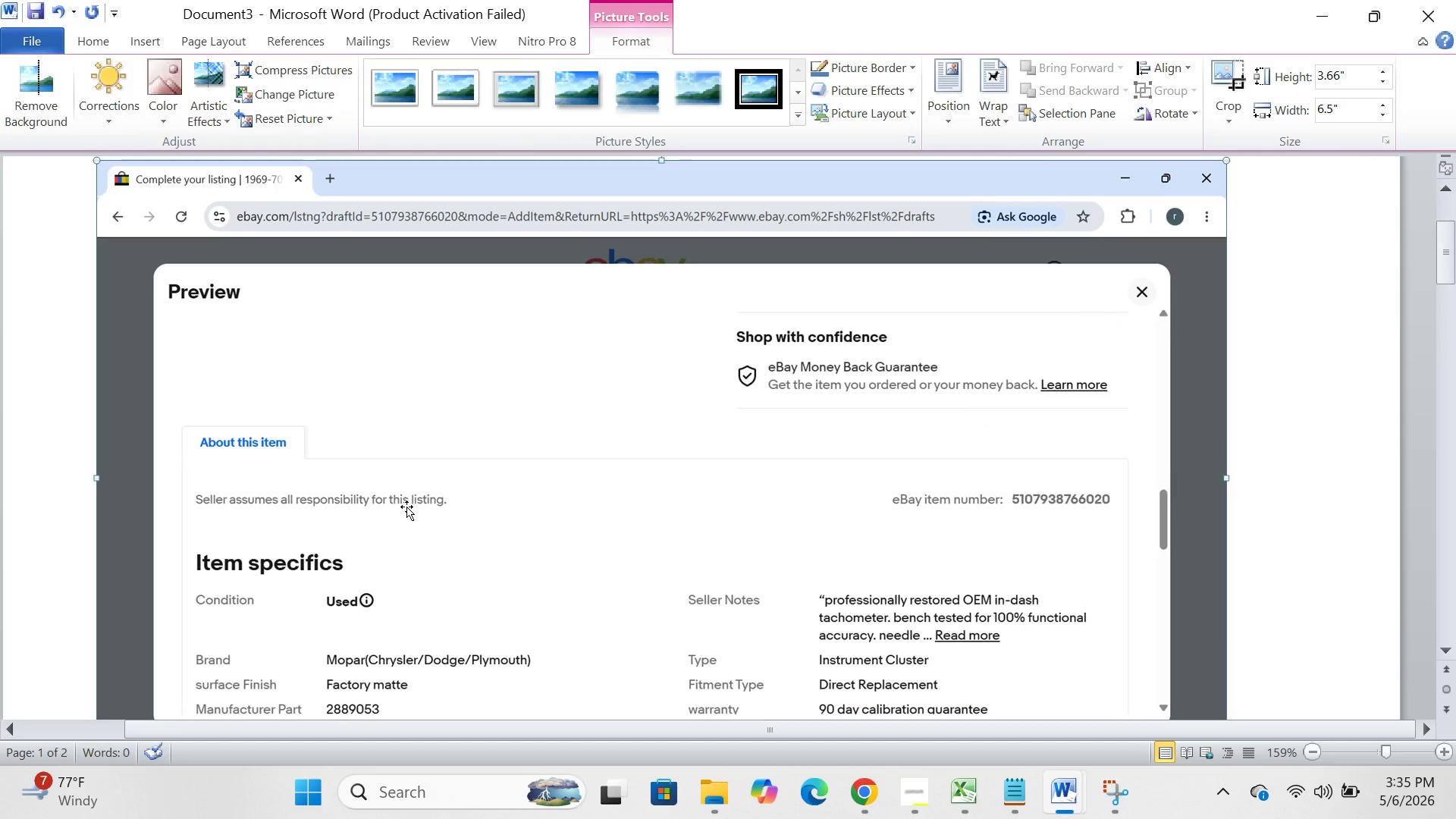 
key(Backspace)
 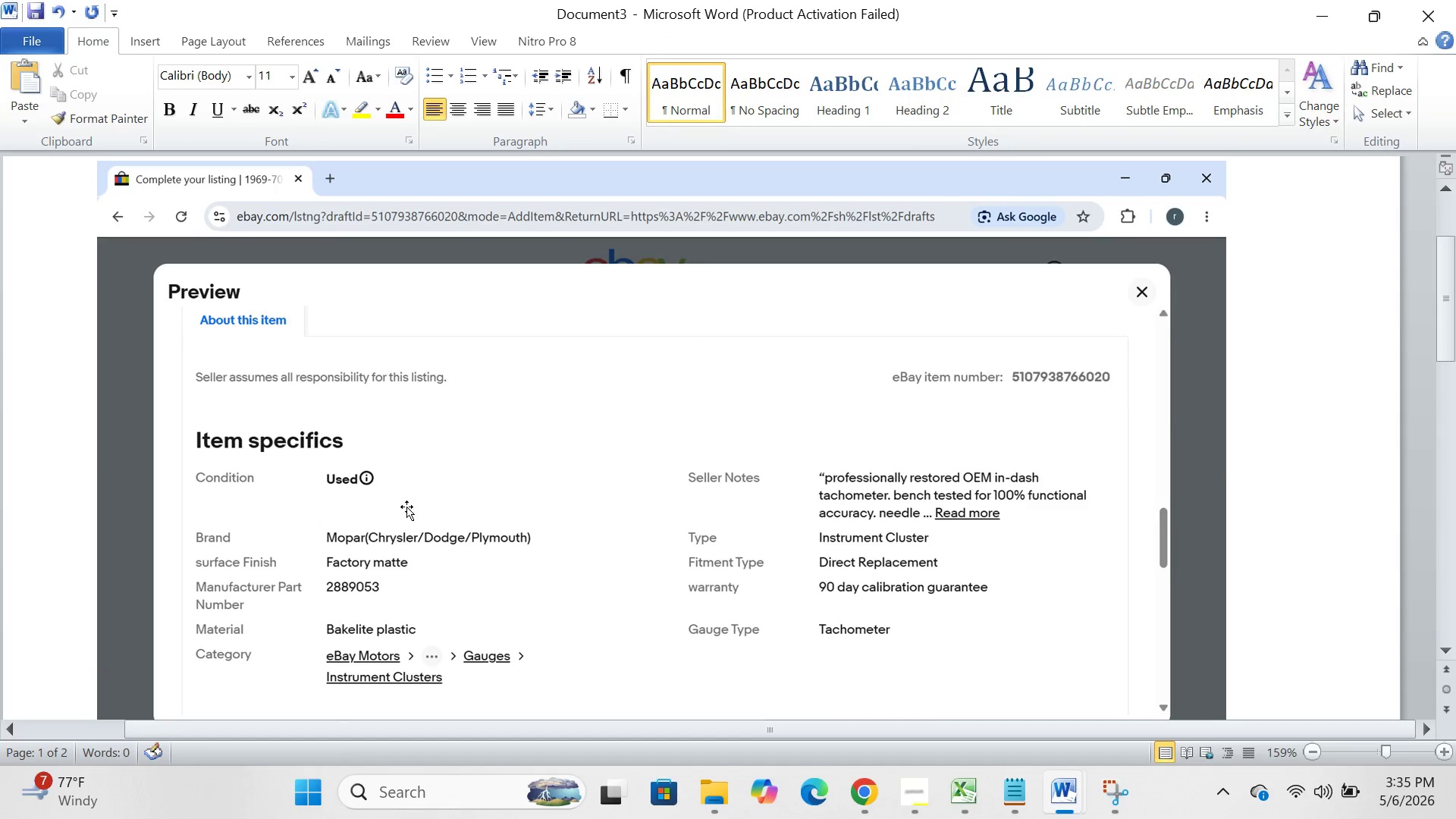 
left_click([406, 507])
 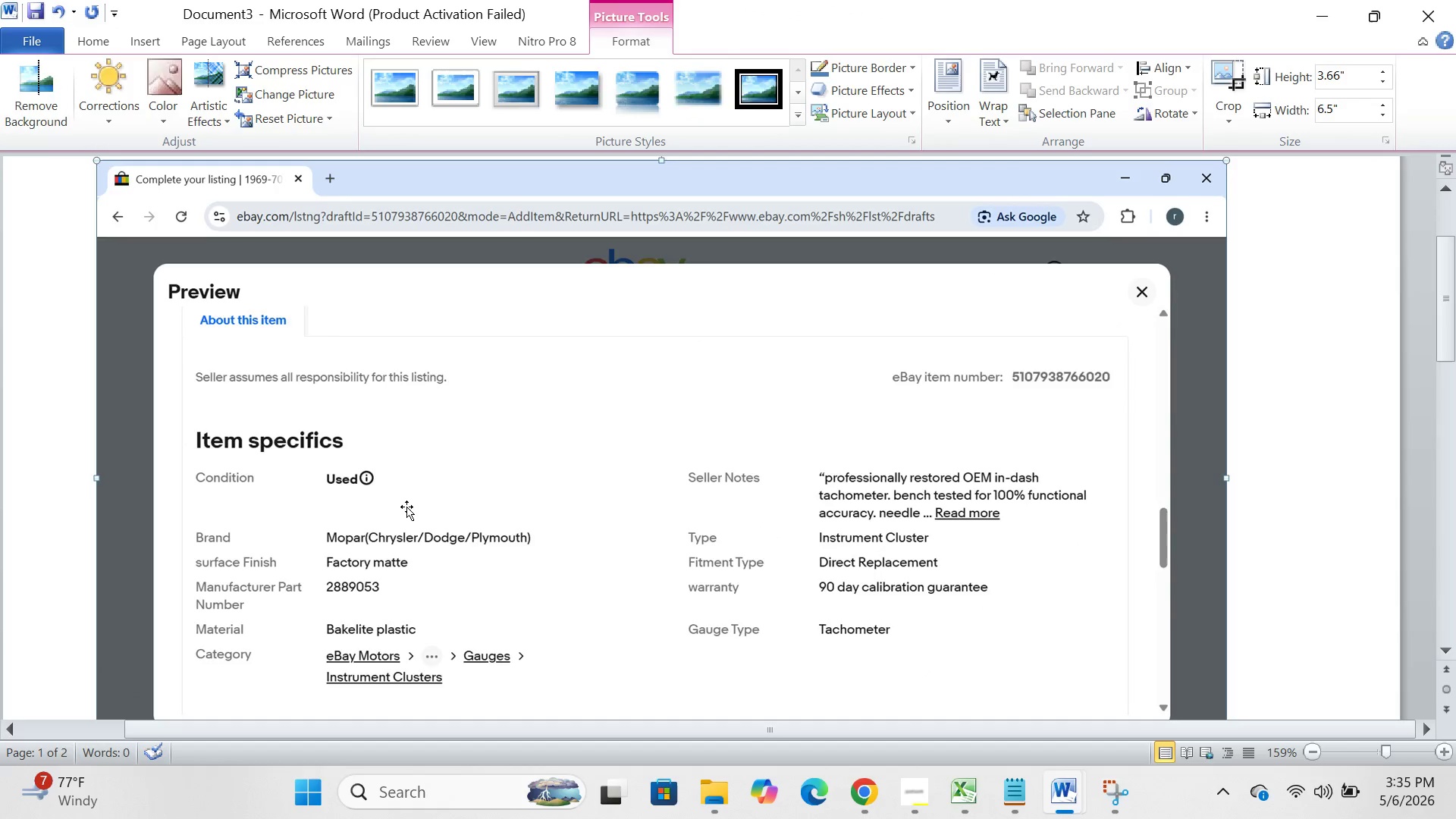 
key(Backspace)
 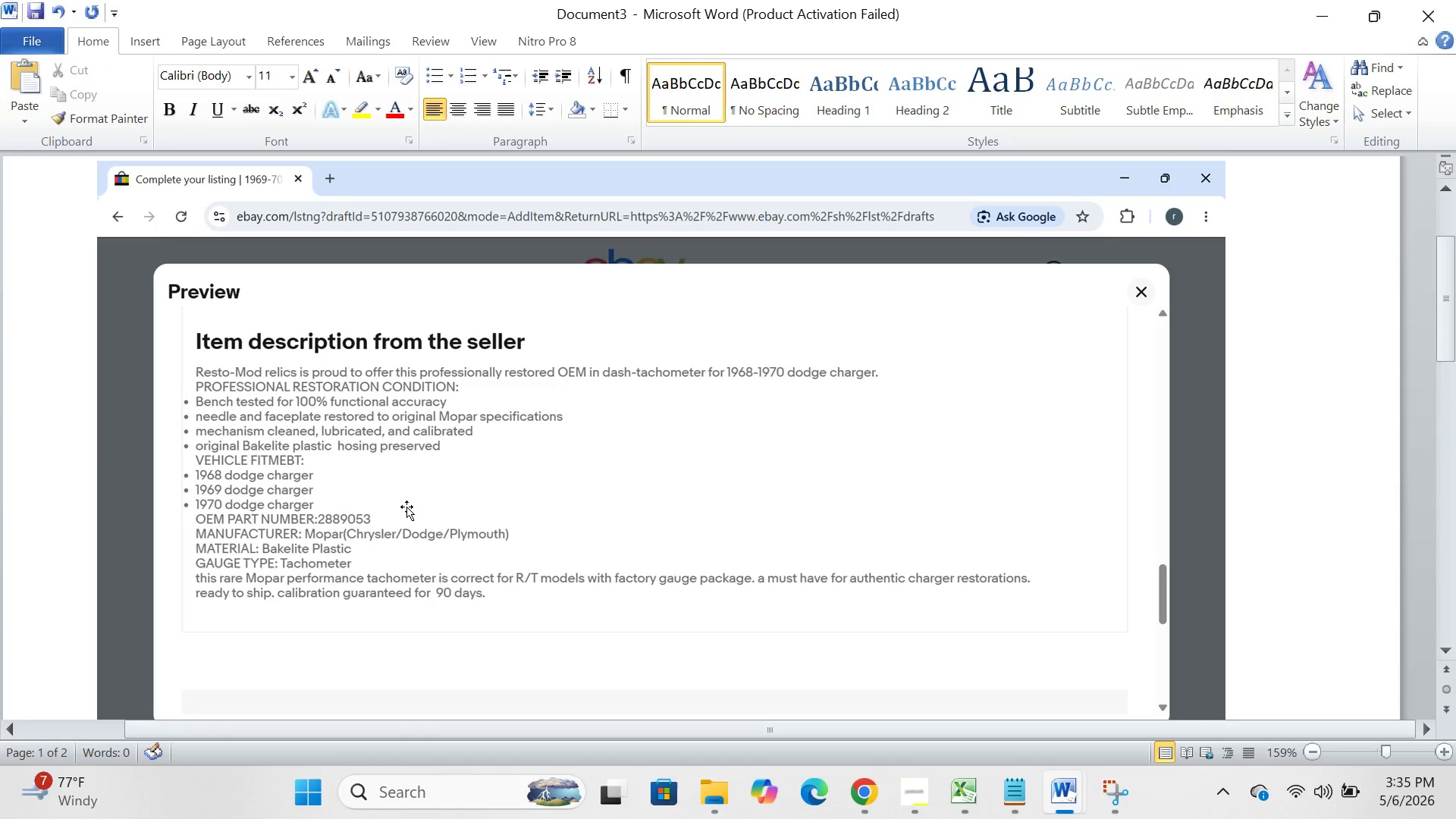 
left_click([406, 507])
 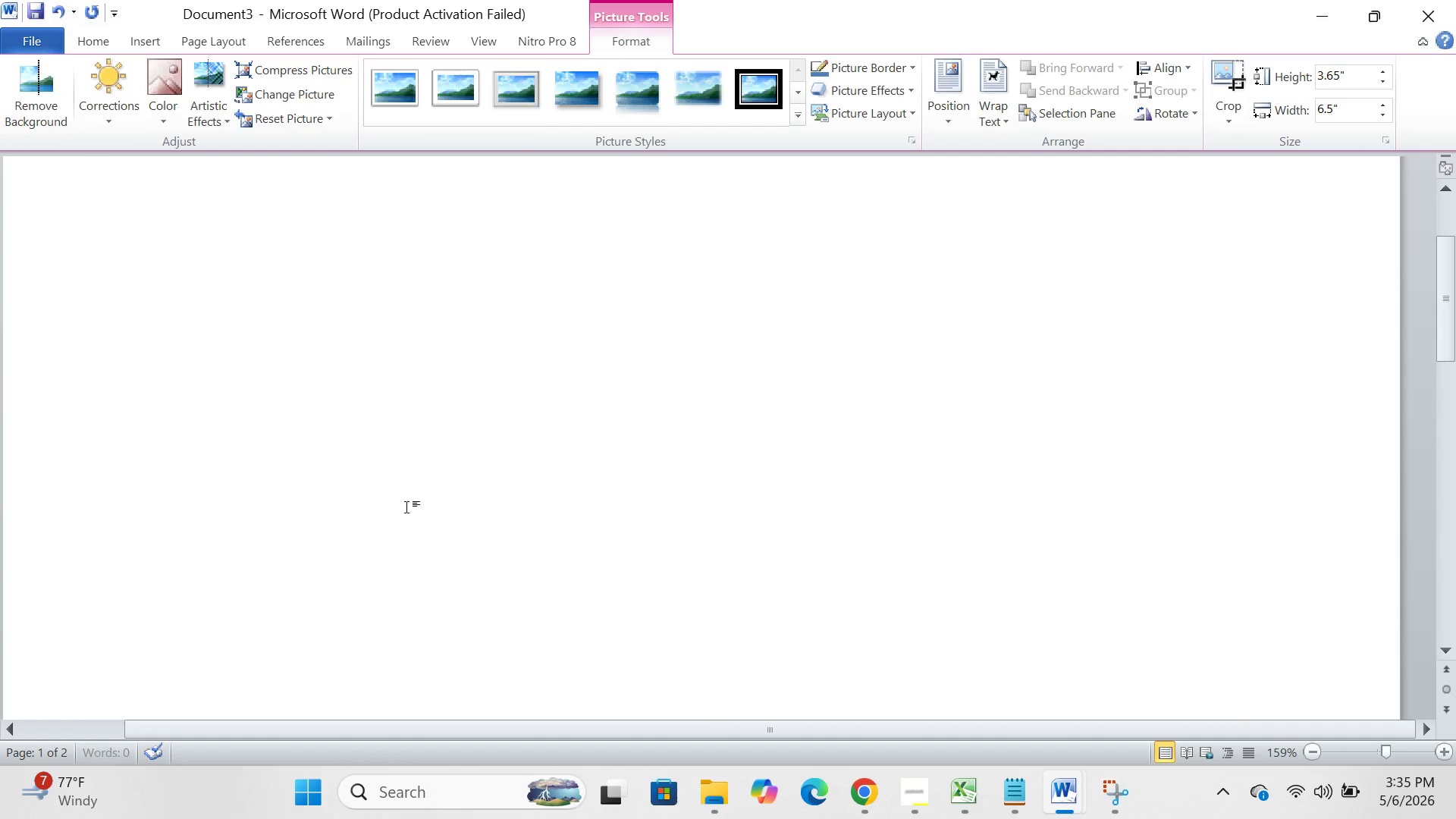 
key(Backspace)
 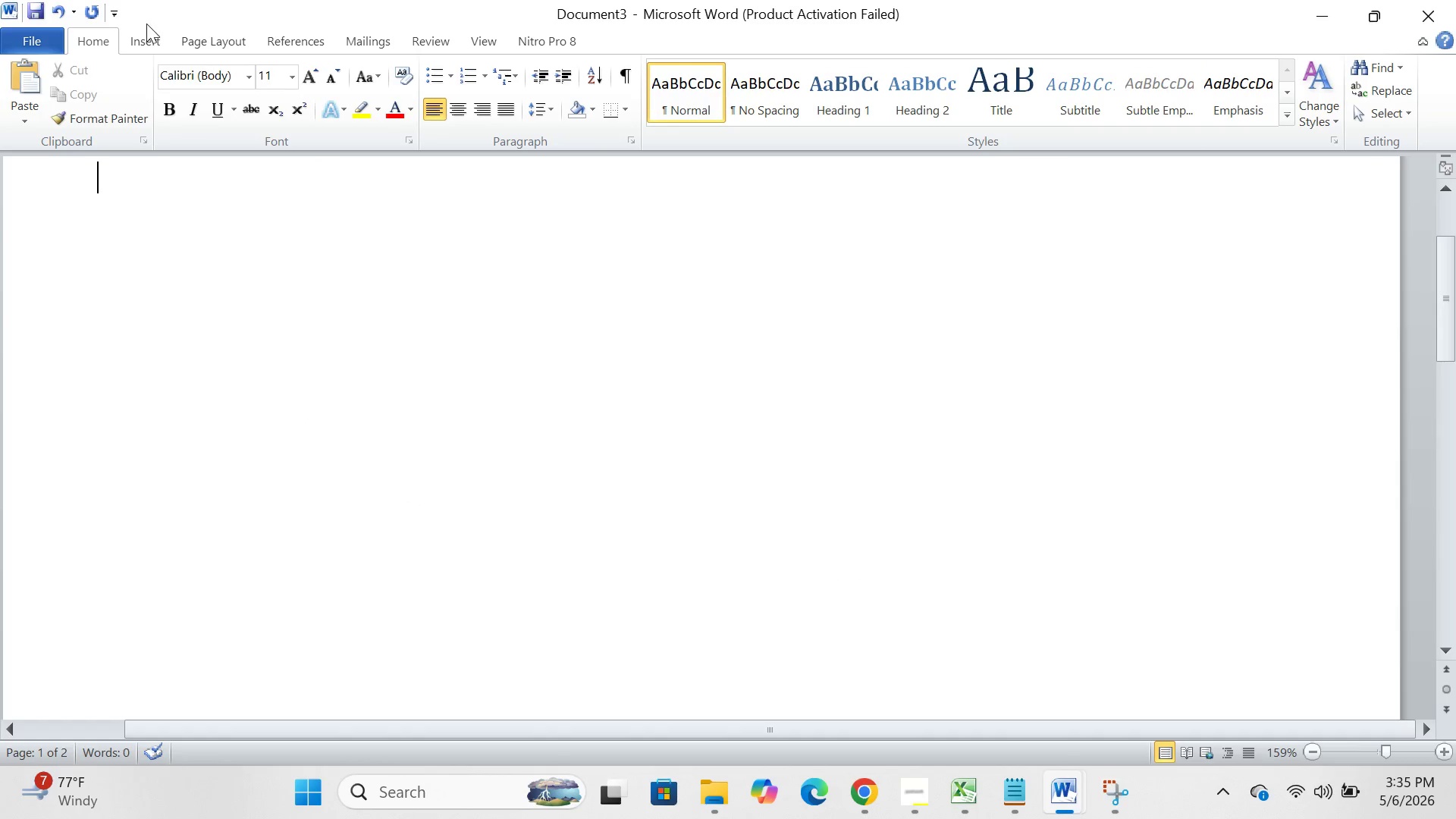 
left_click([146, 42])
 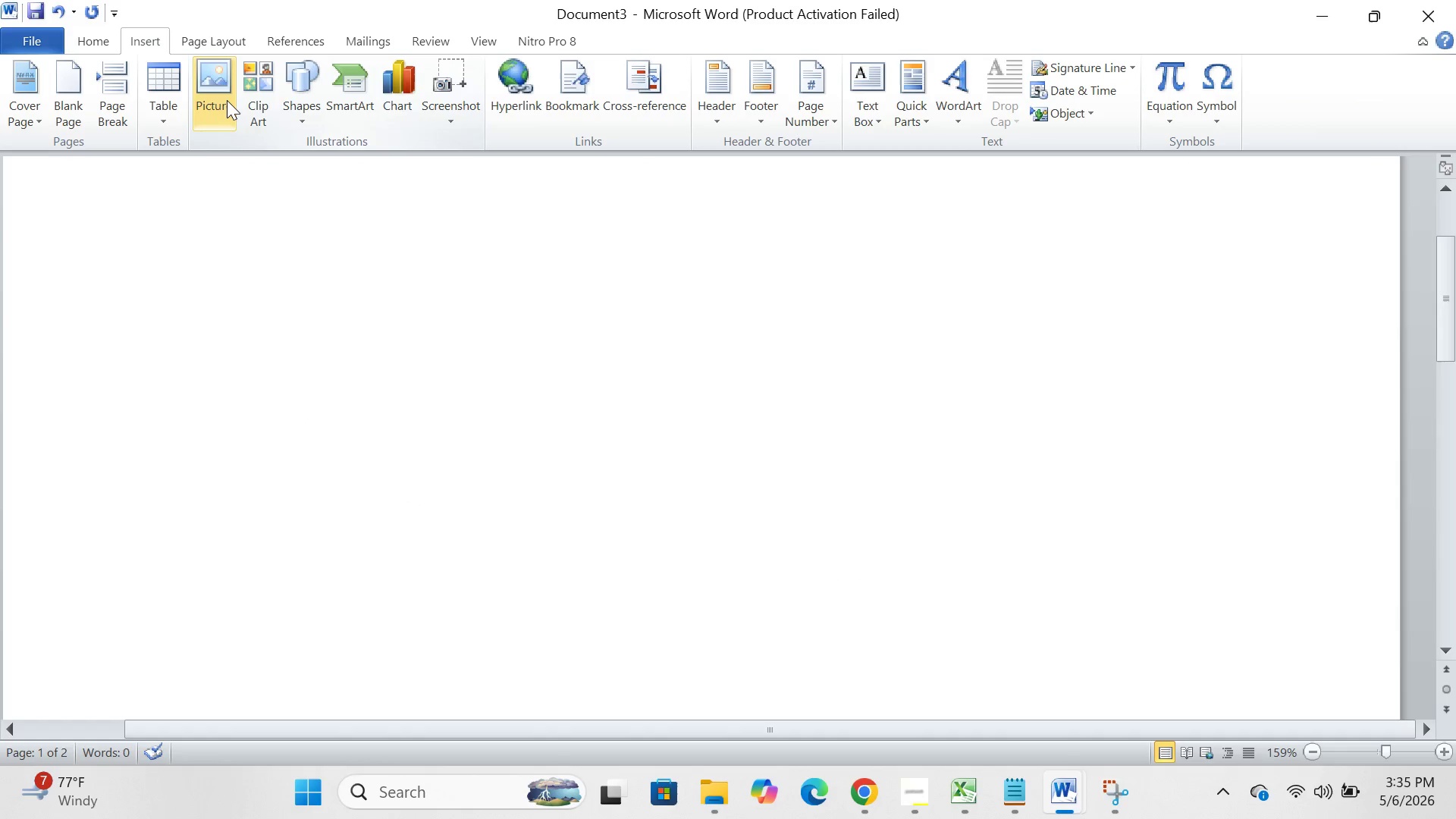 
left_click([224, 100])
 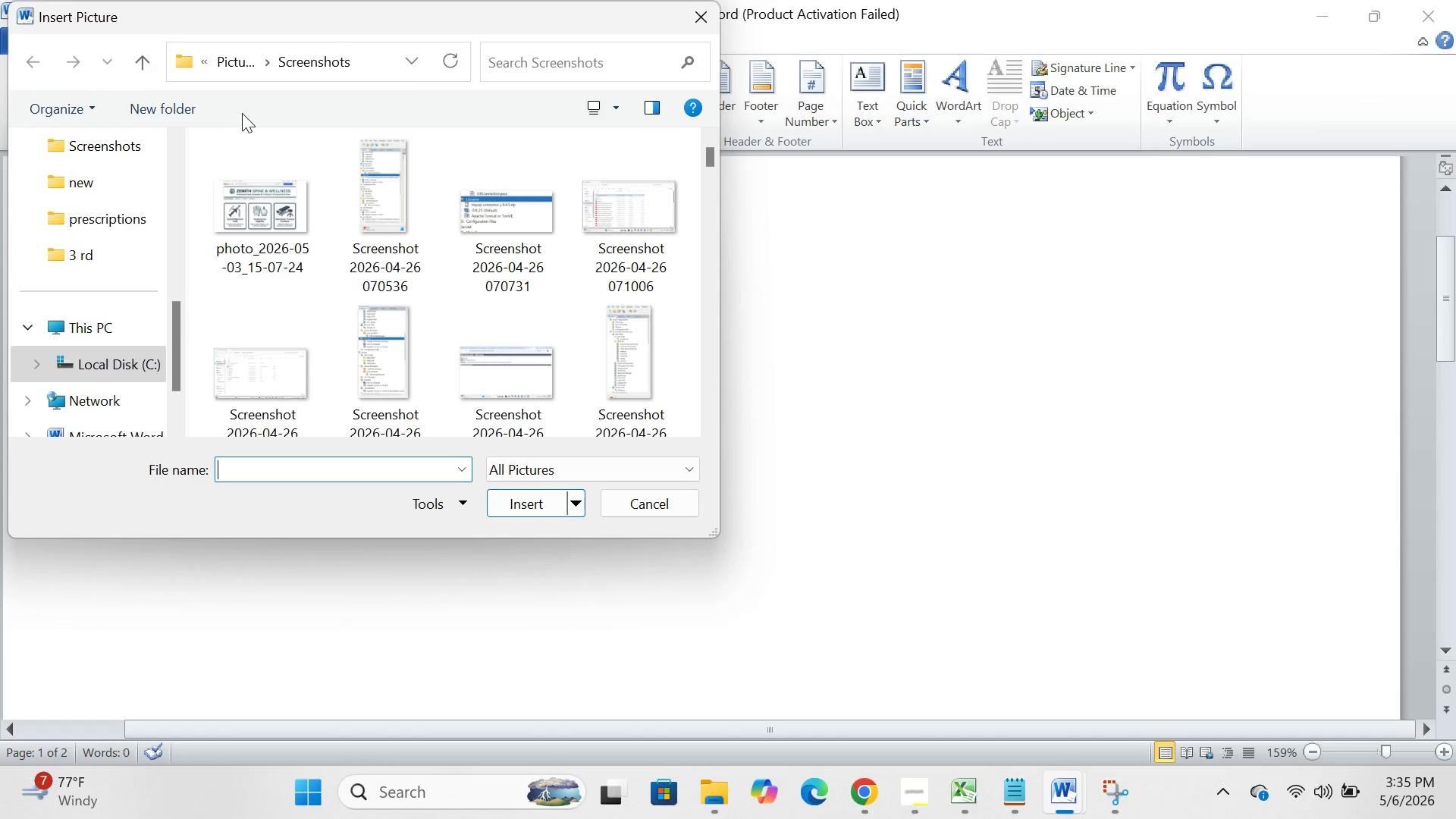 
scroll: coordinate [398, 401], scroll_direction: down, amount: 289.0
 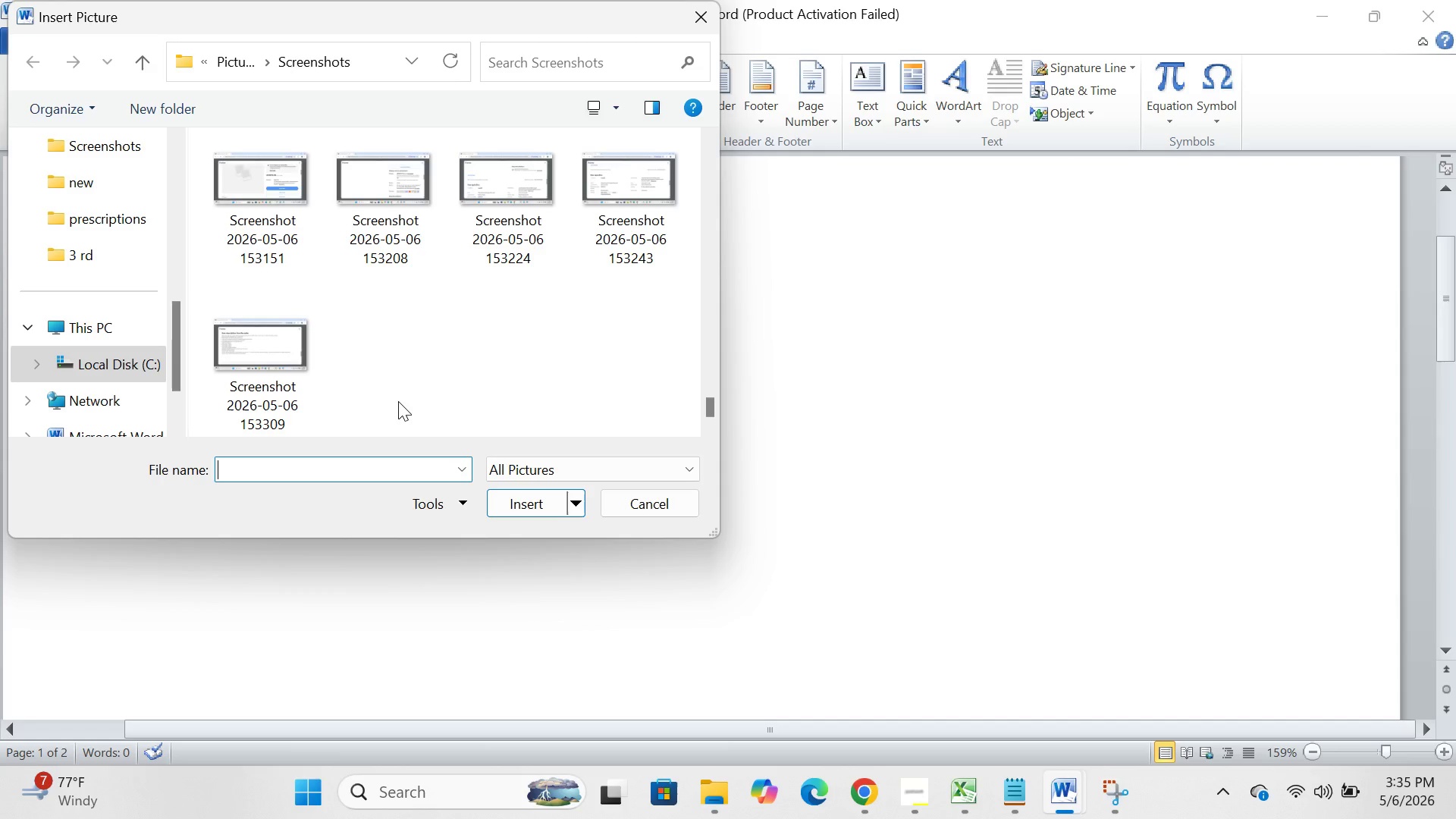 
scroll: coordinate [398, 401], scroll_direction: none, amount: 0.0
 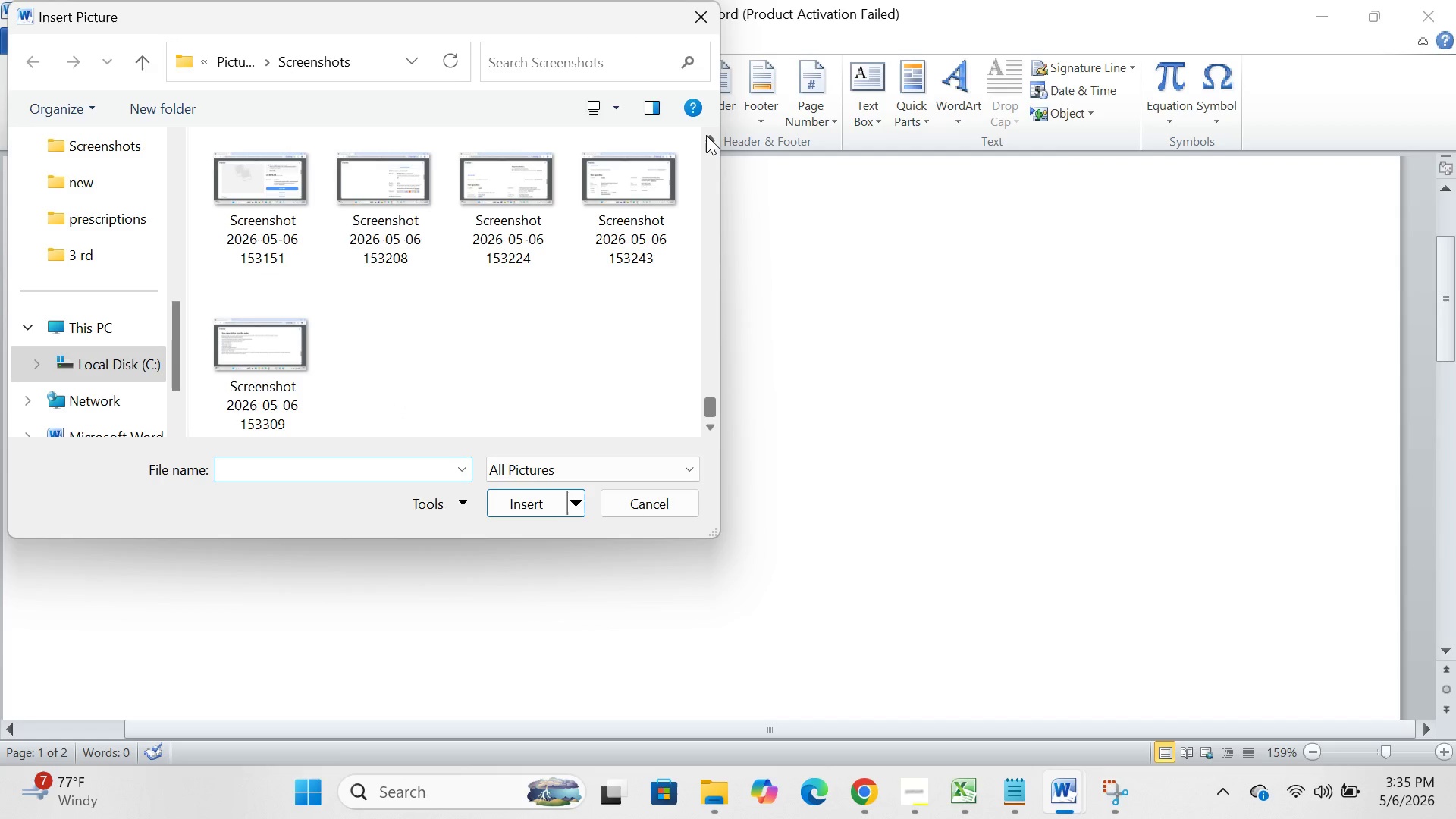 
double_click([706, 135])
 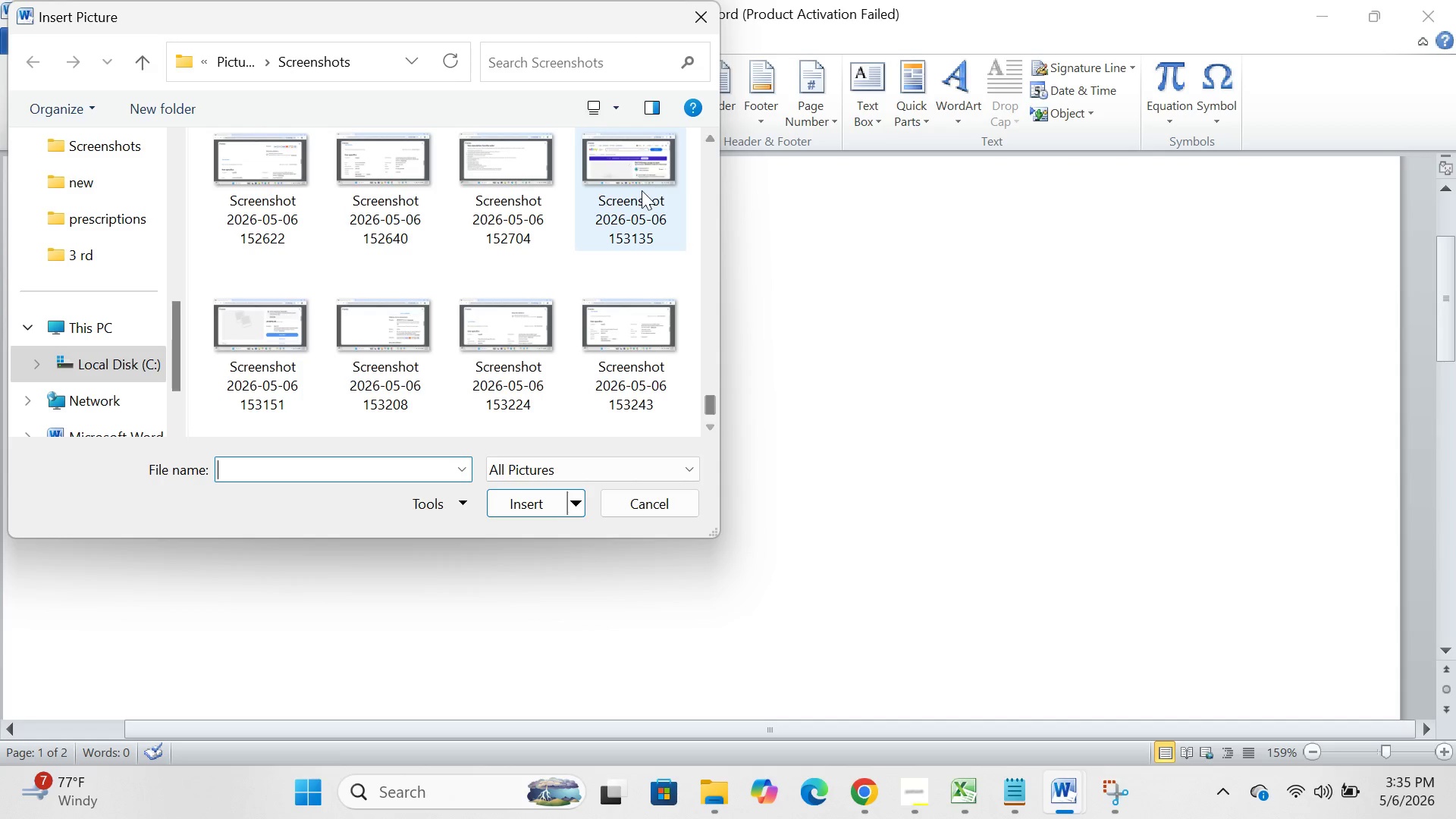 
left_click([642, 190])
 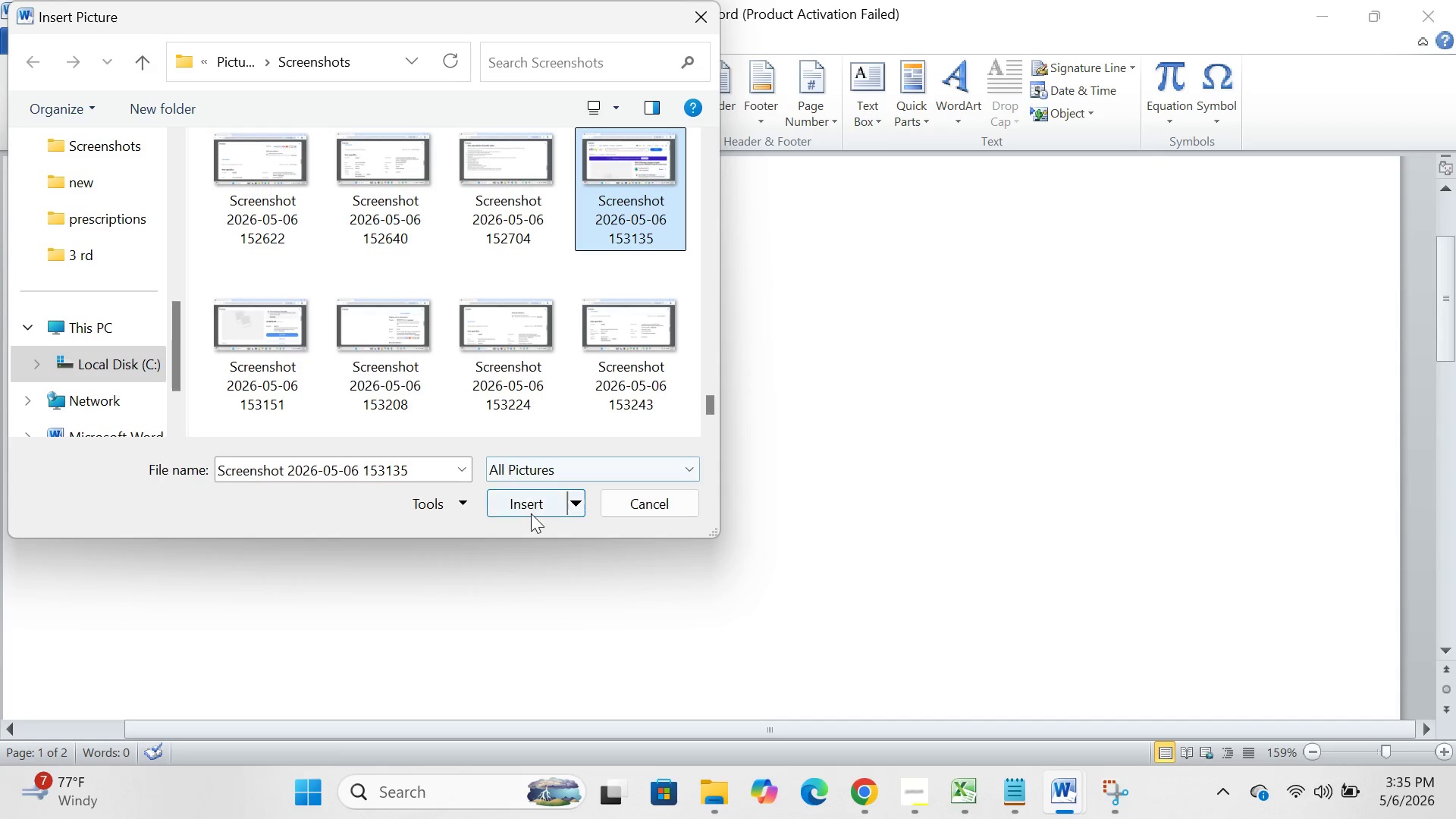 
left_click([530, 513])
 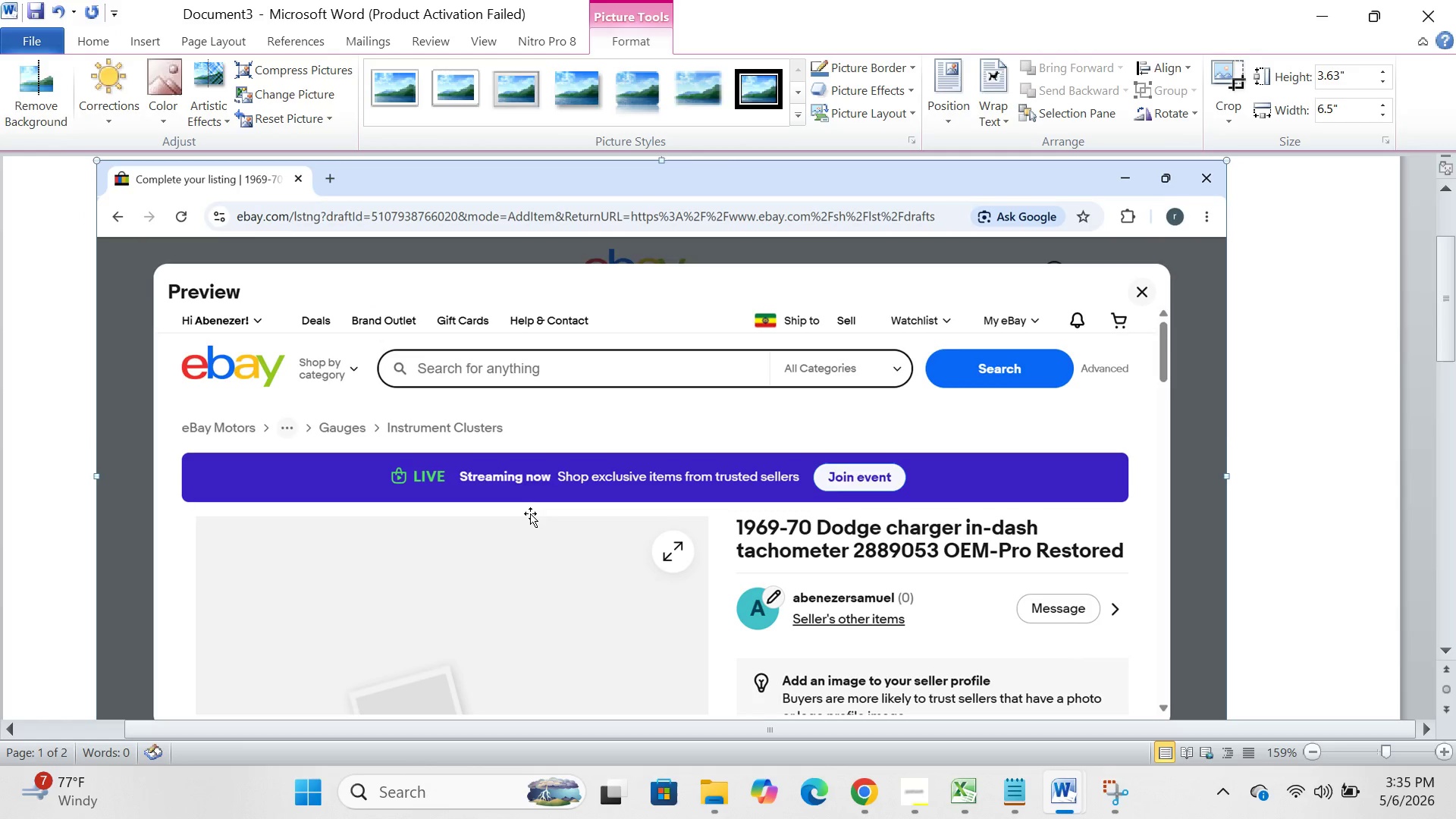 
scroll: coordinate [530, 513], scroll_direction: down, amount: 3.0
 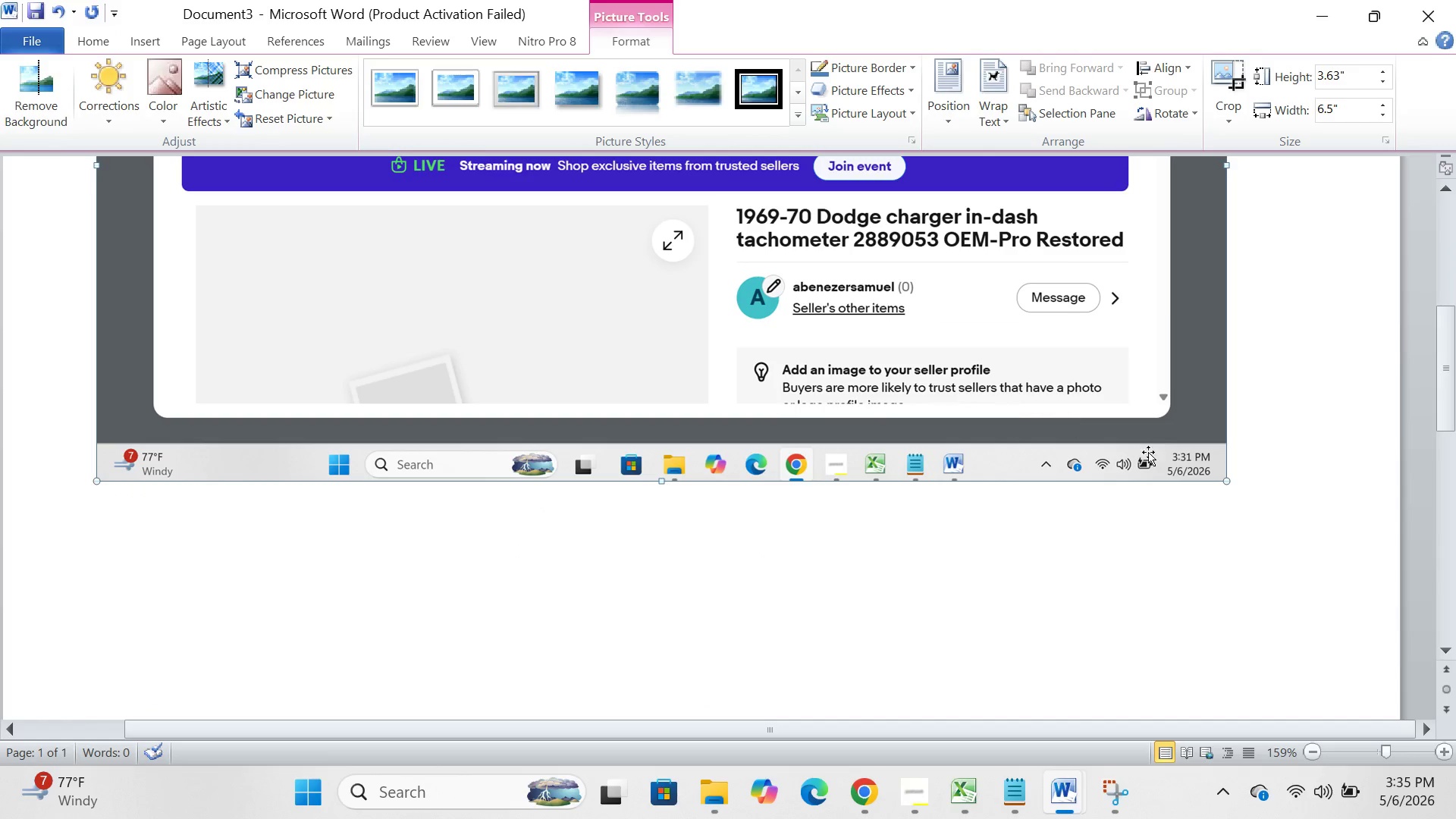 
left_click([1126, 538])
 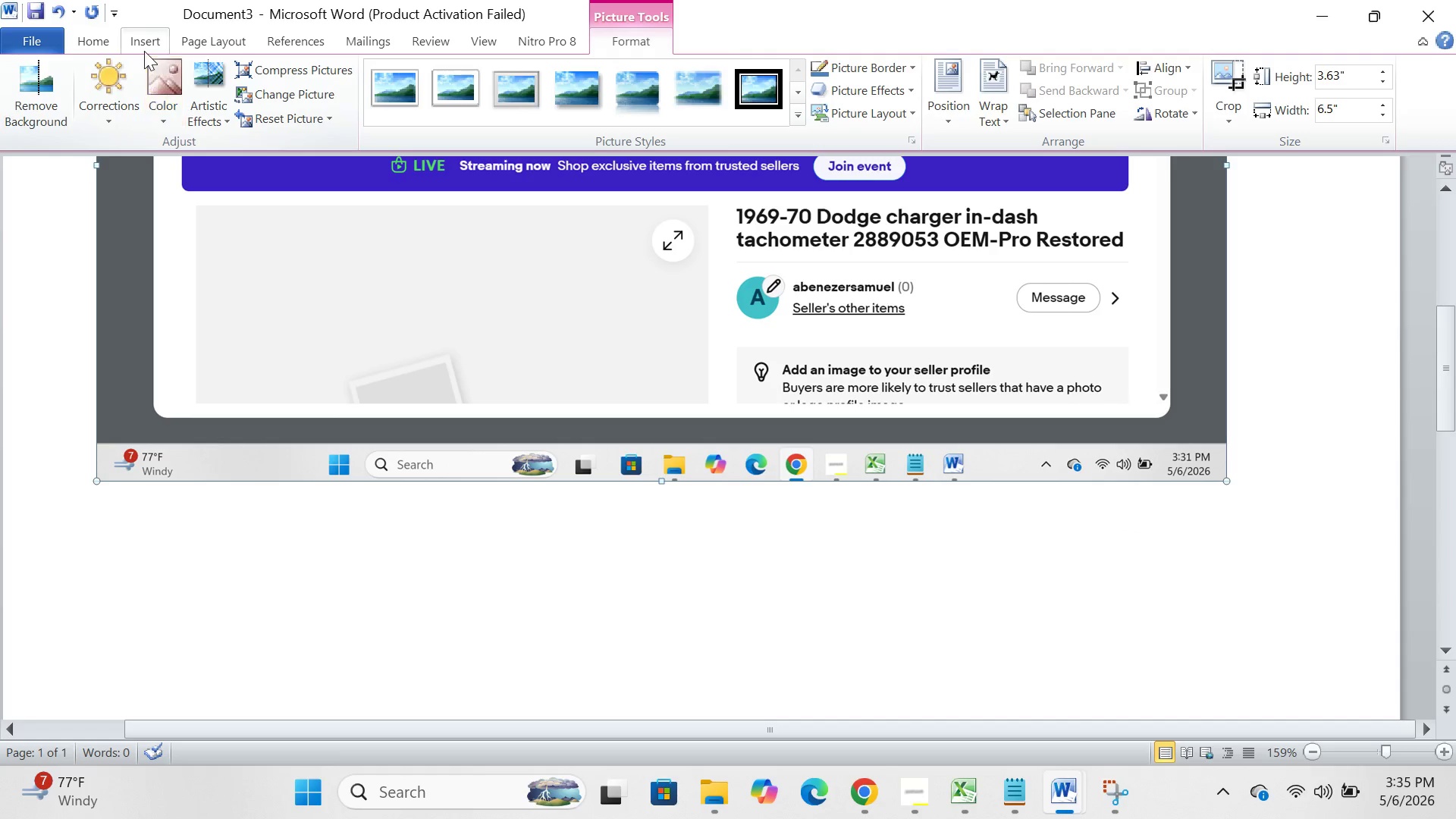 
left_click([143, 36])
 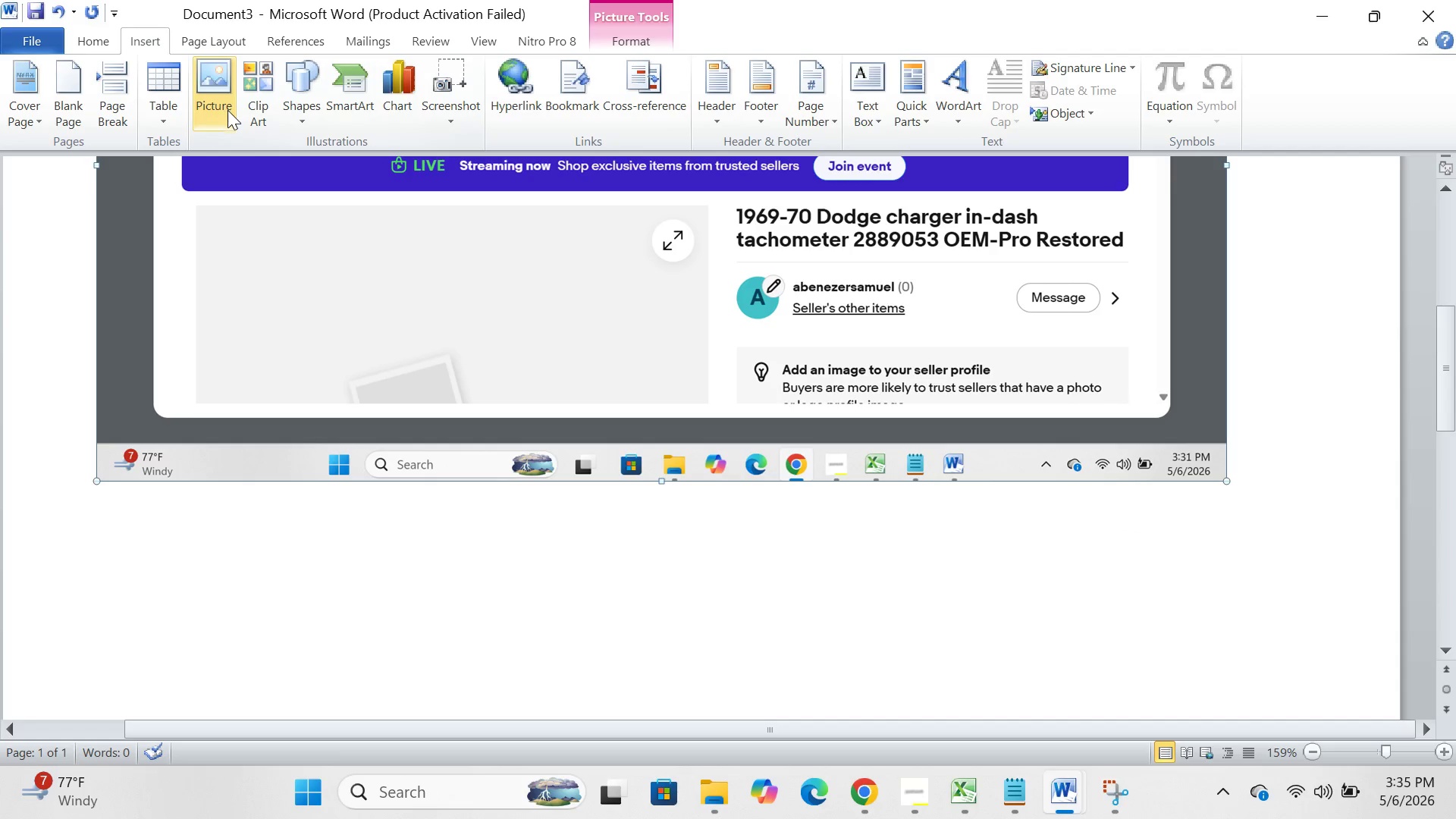 
left_click([228, 110])
 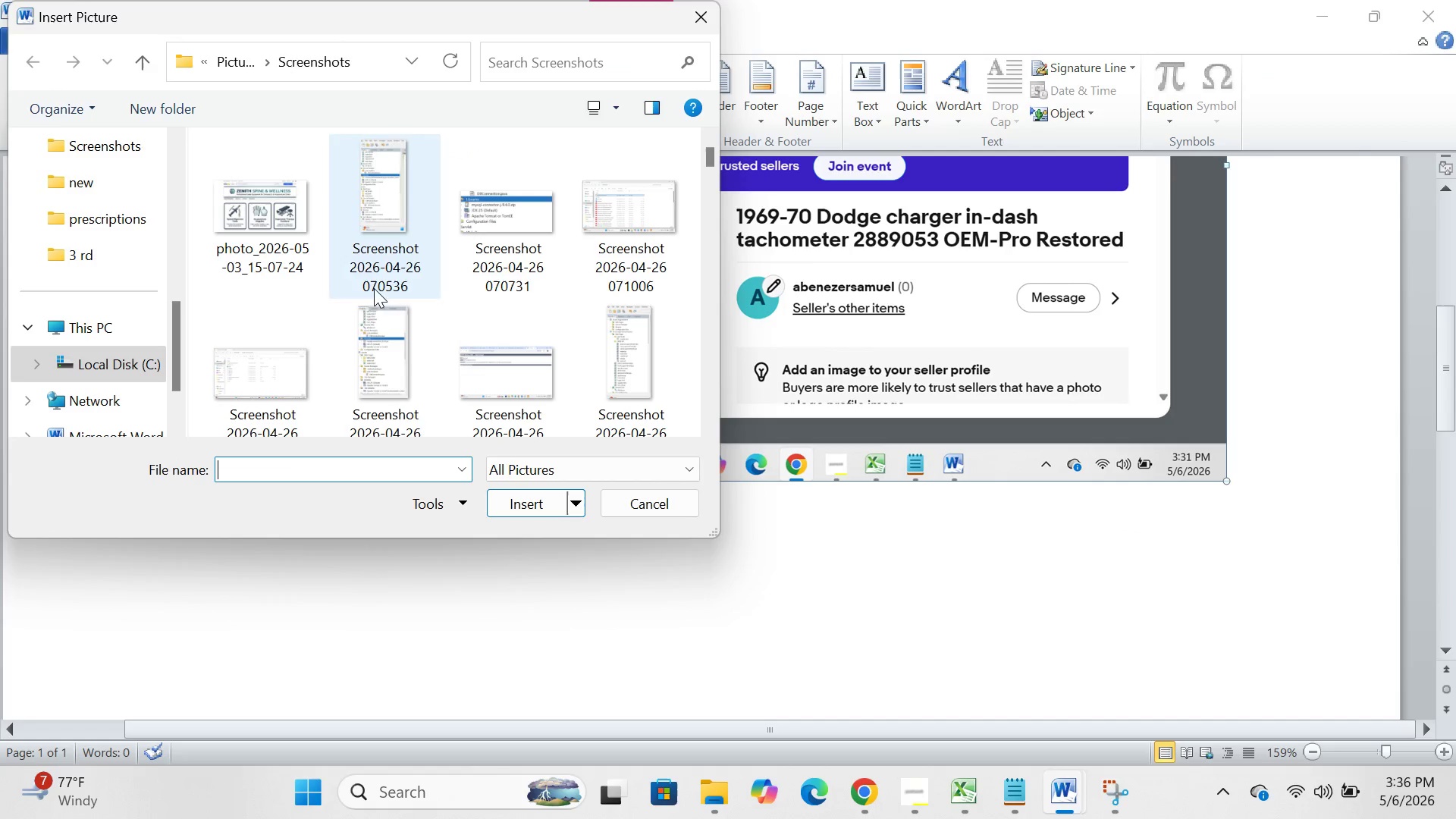 
scroll: coordinate [356, 342], scroll_direction: down, amount: 250.0
 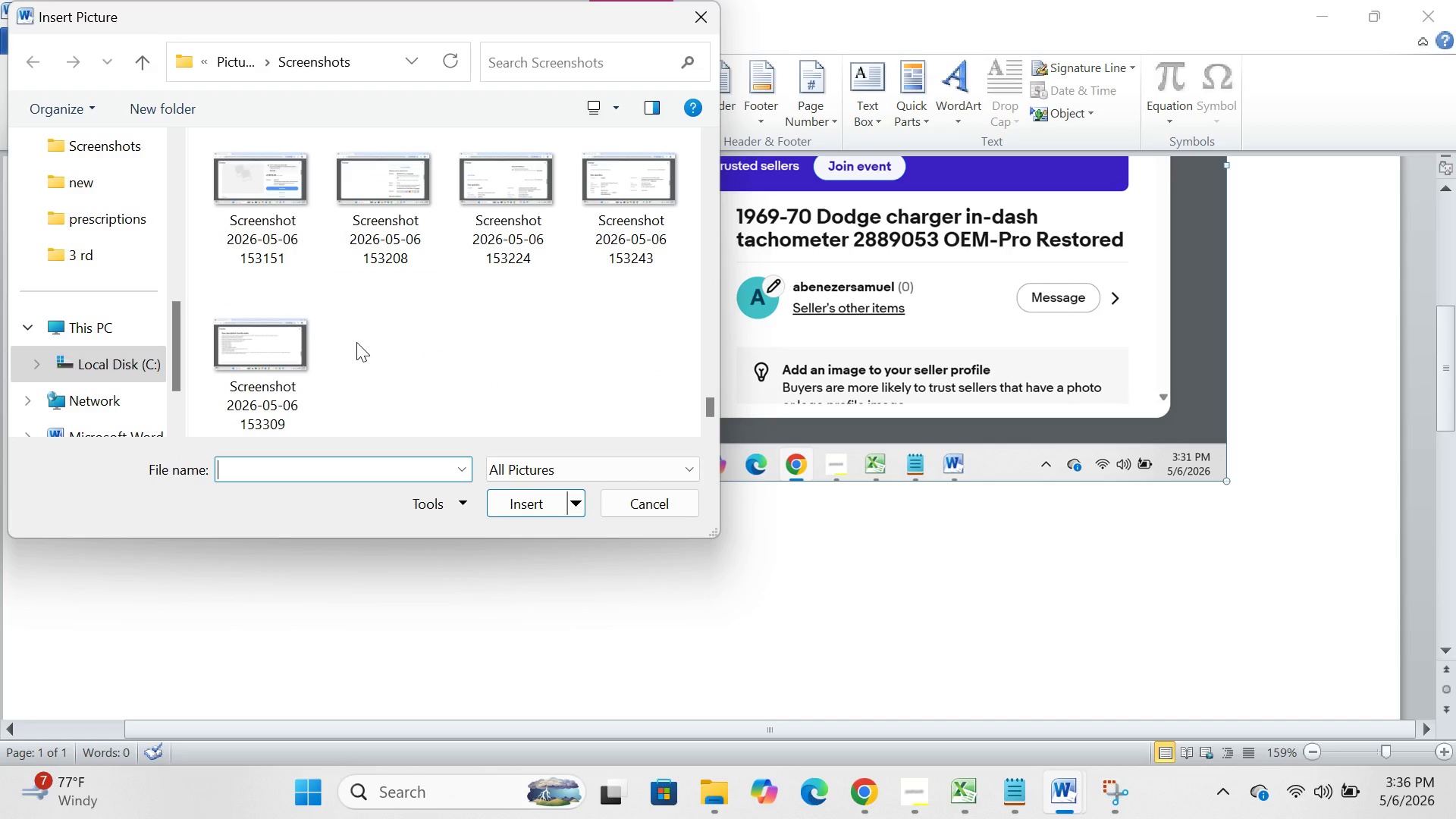 
scroll: coordinate [356, 342], scroll_direction: none, amount: 0.0
 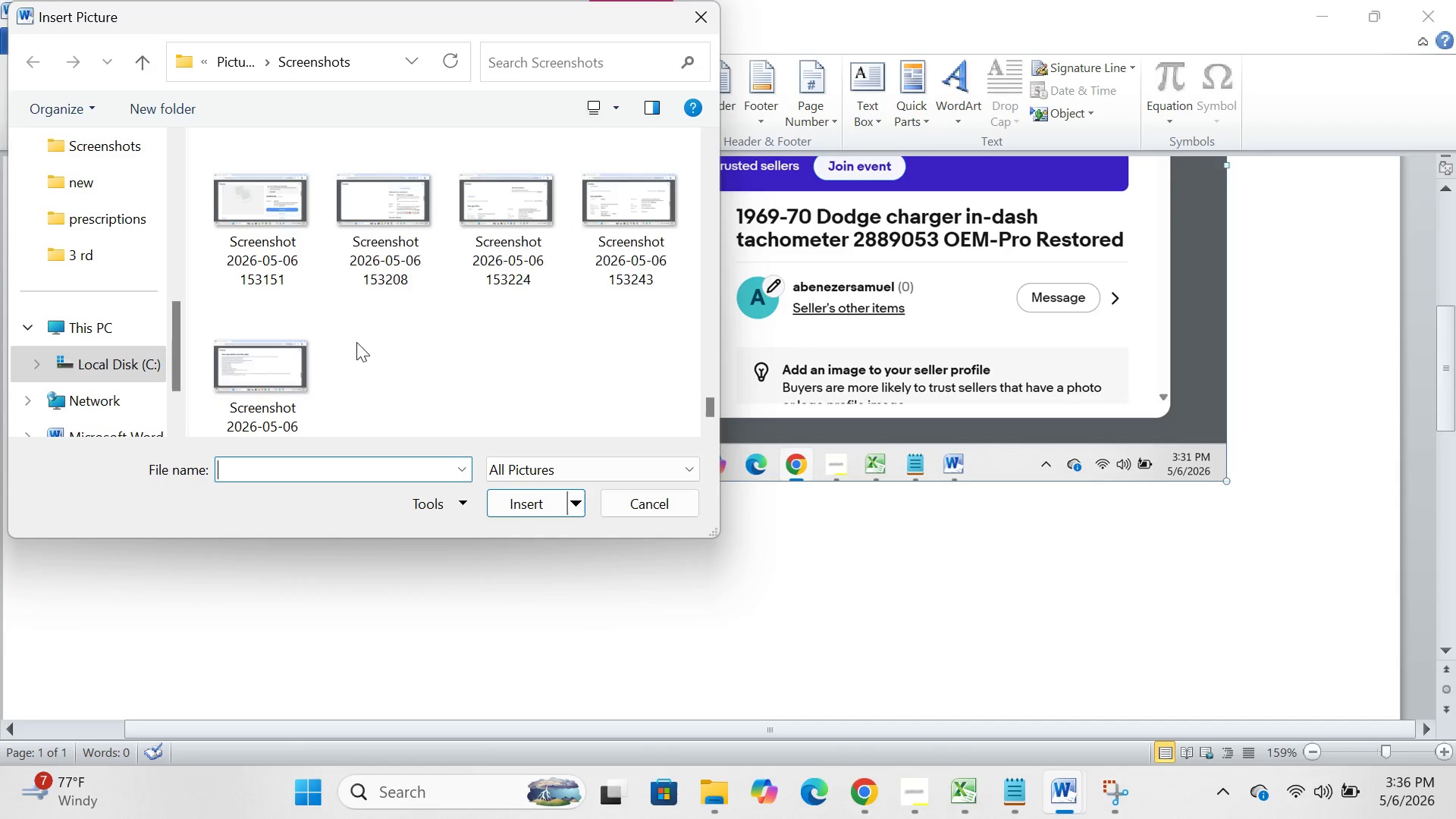 
scroll: coordinate [356, 342], scroll_direction: up, amount: 1.0
 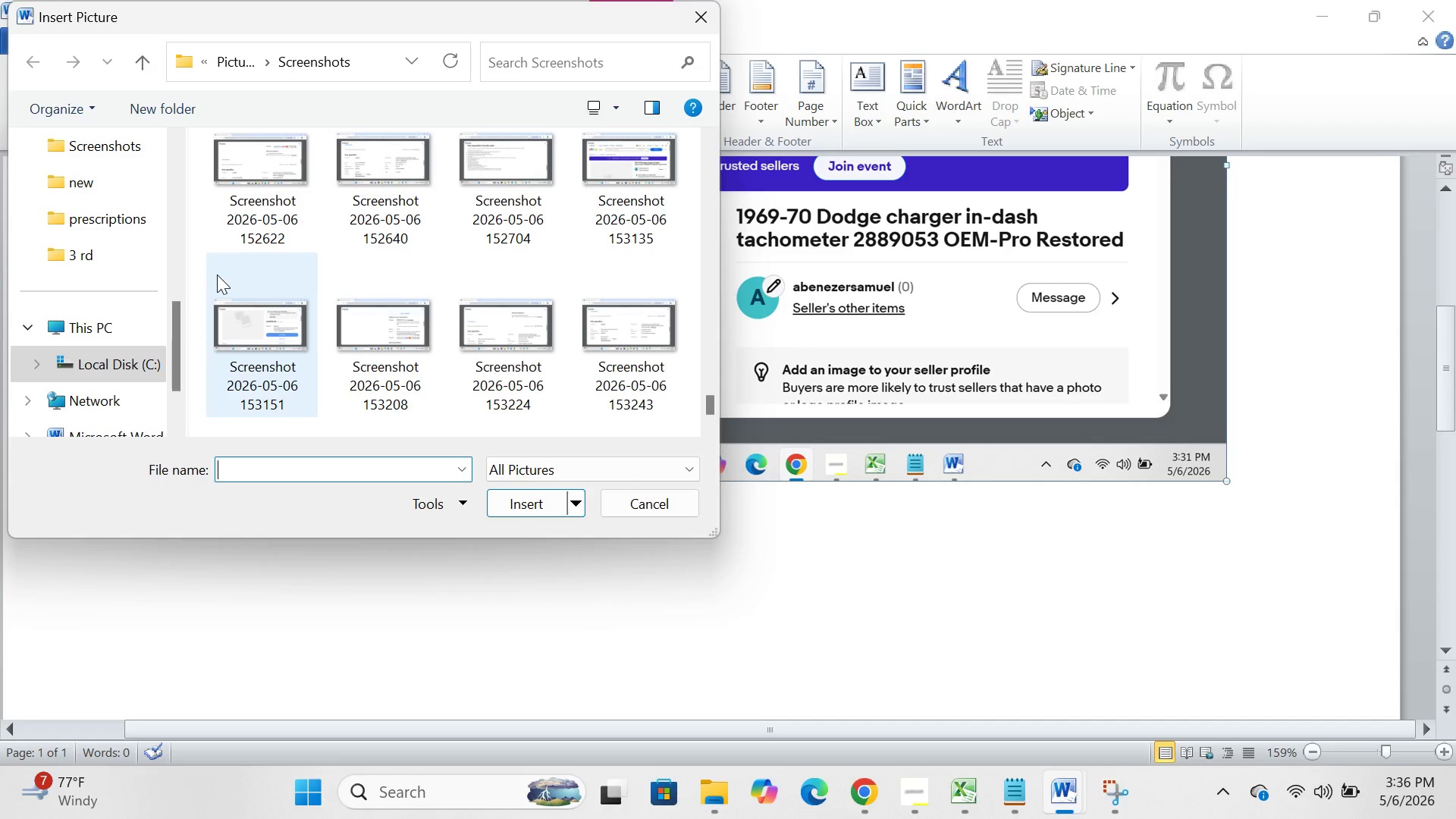 
left_click([217, 275])
 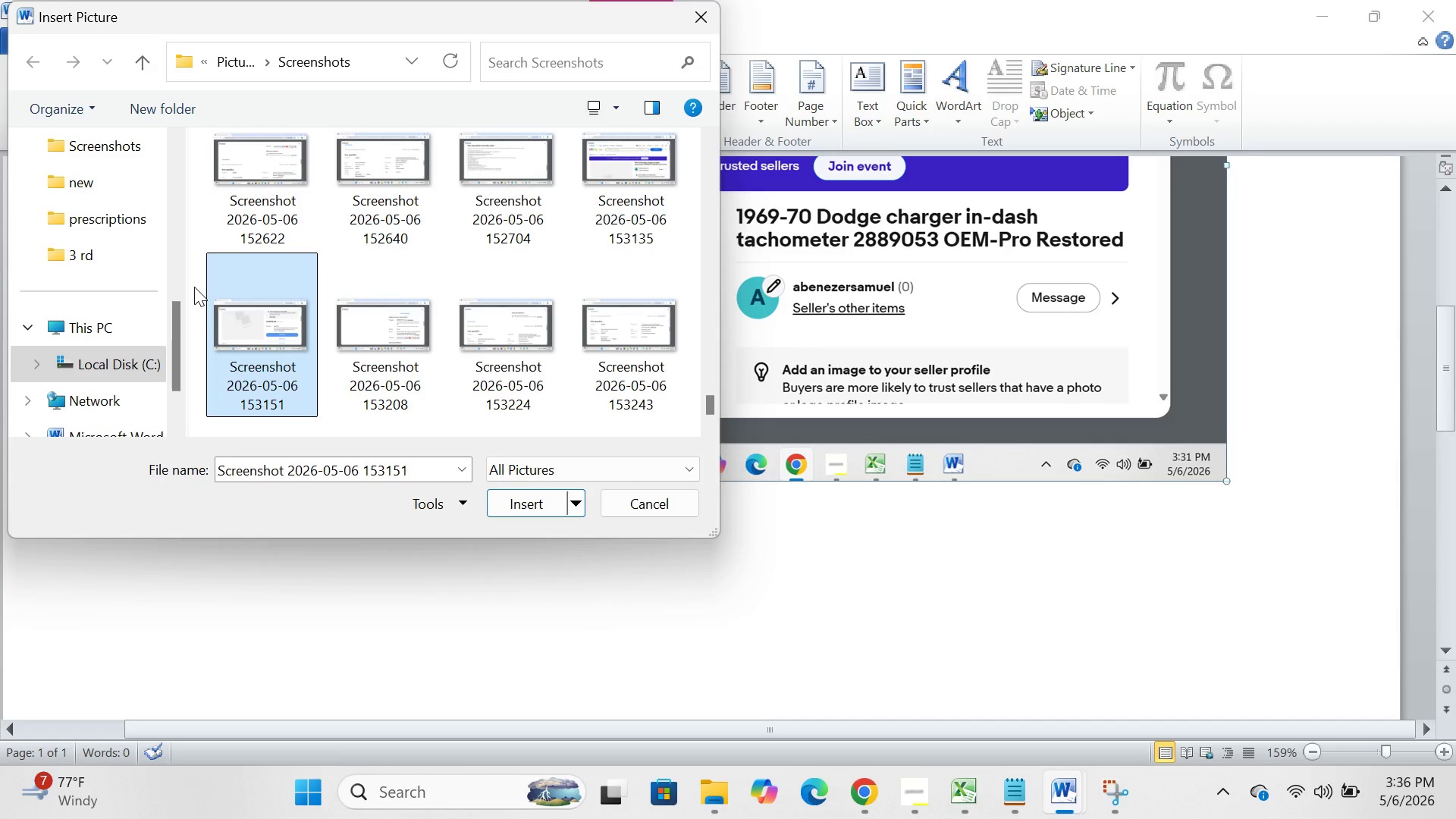 
left_click_drag(start_coordinate=[194, 287], to_coordinate=[773, 568])
 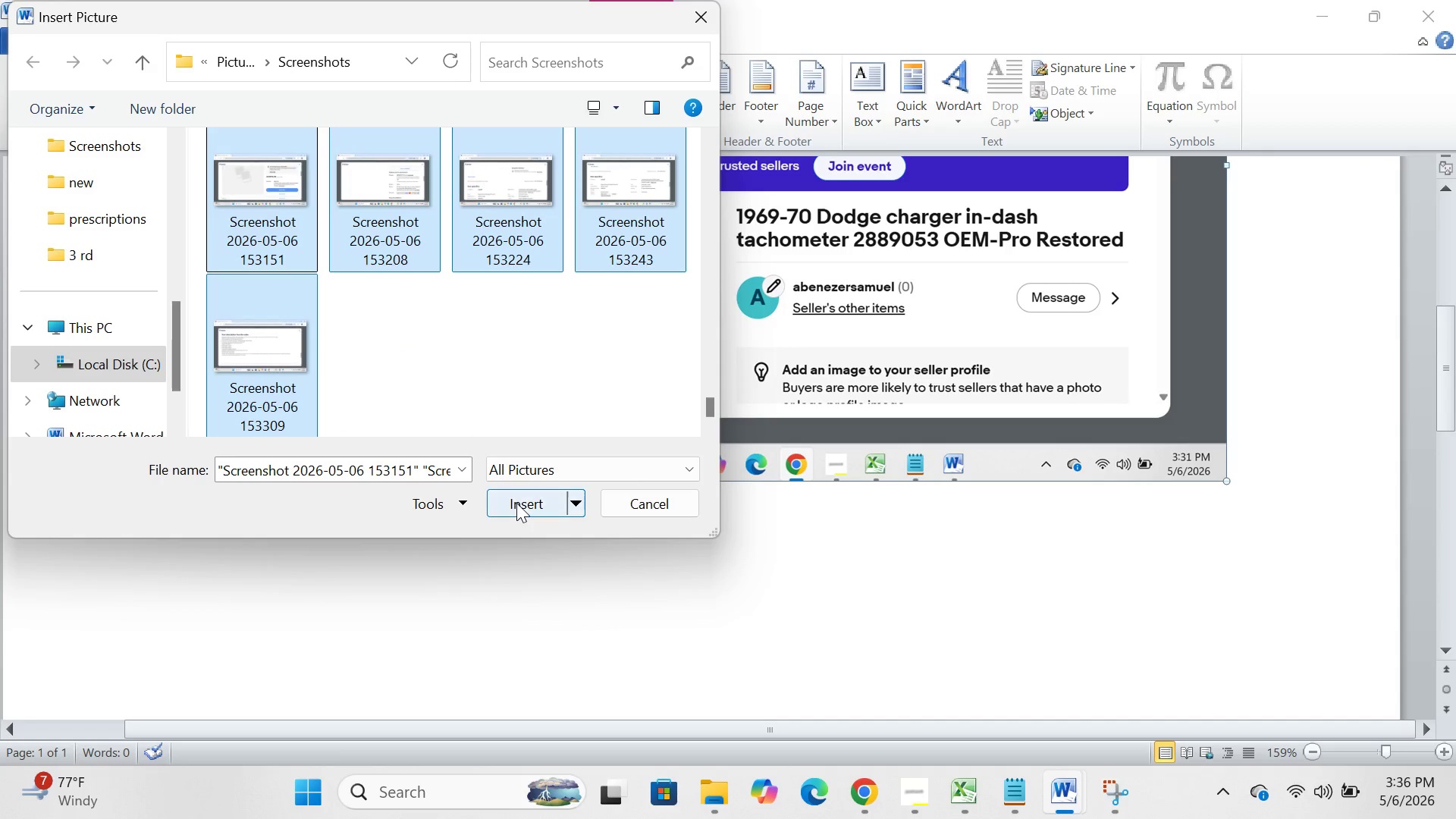 
left_click([516, 503])
 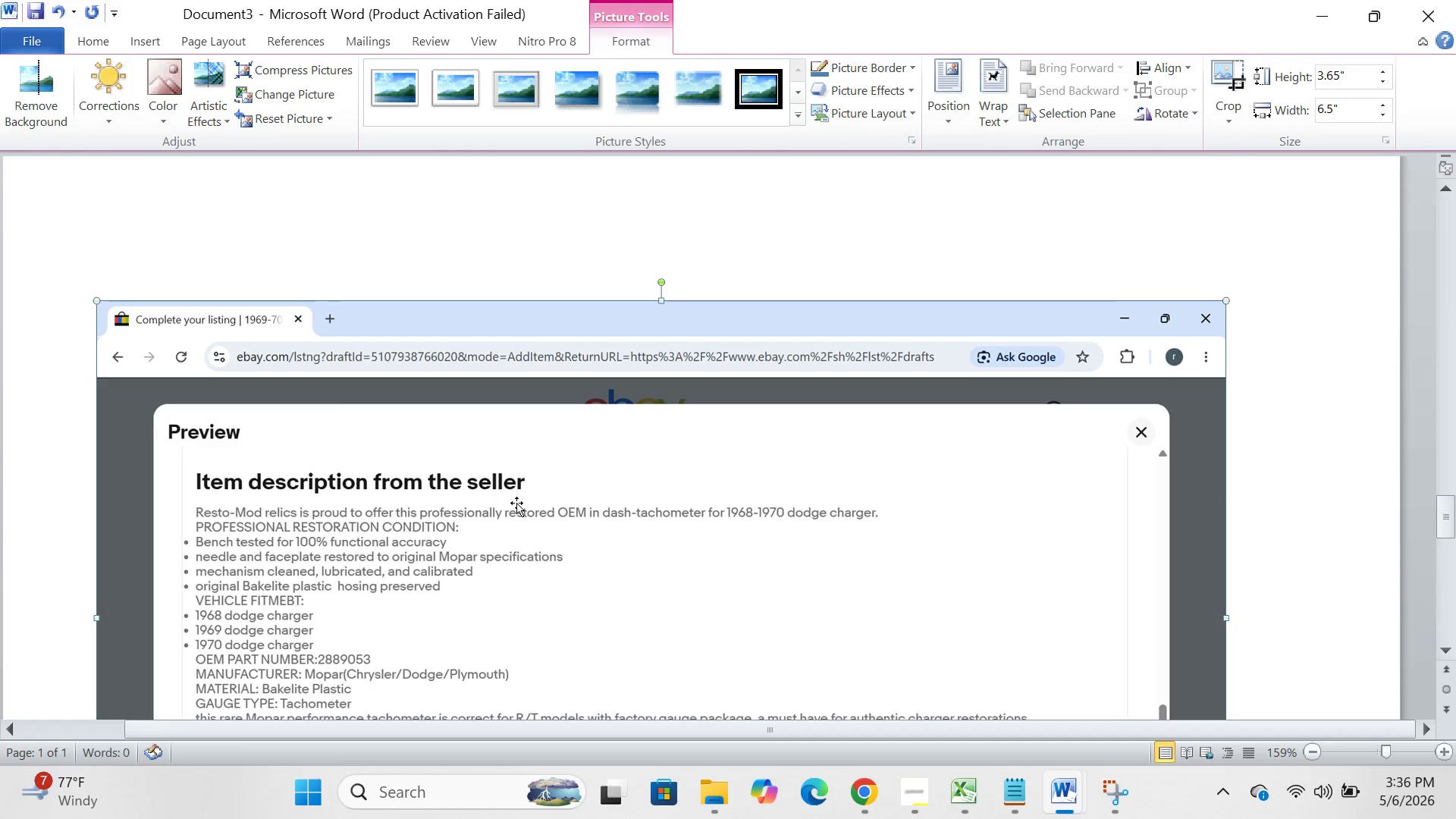 
scroll: coordinate [516, 503], scroll_direction: down, amount: 6.0
 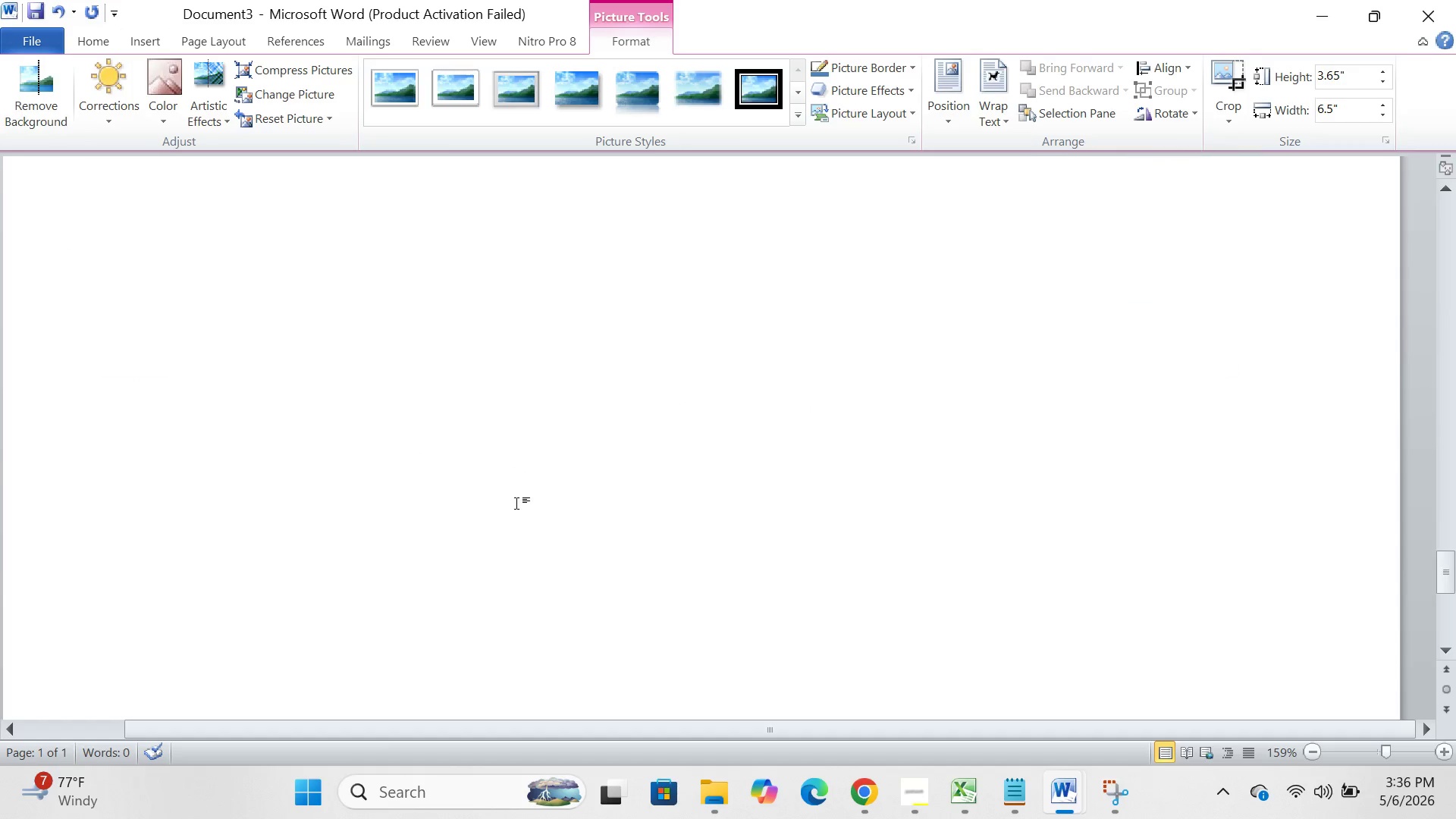 
scroll: coordinate [516, 503], scroll_direction: up, amount: 11.0
 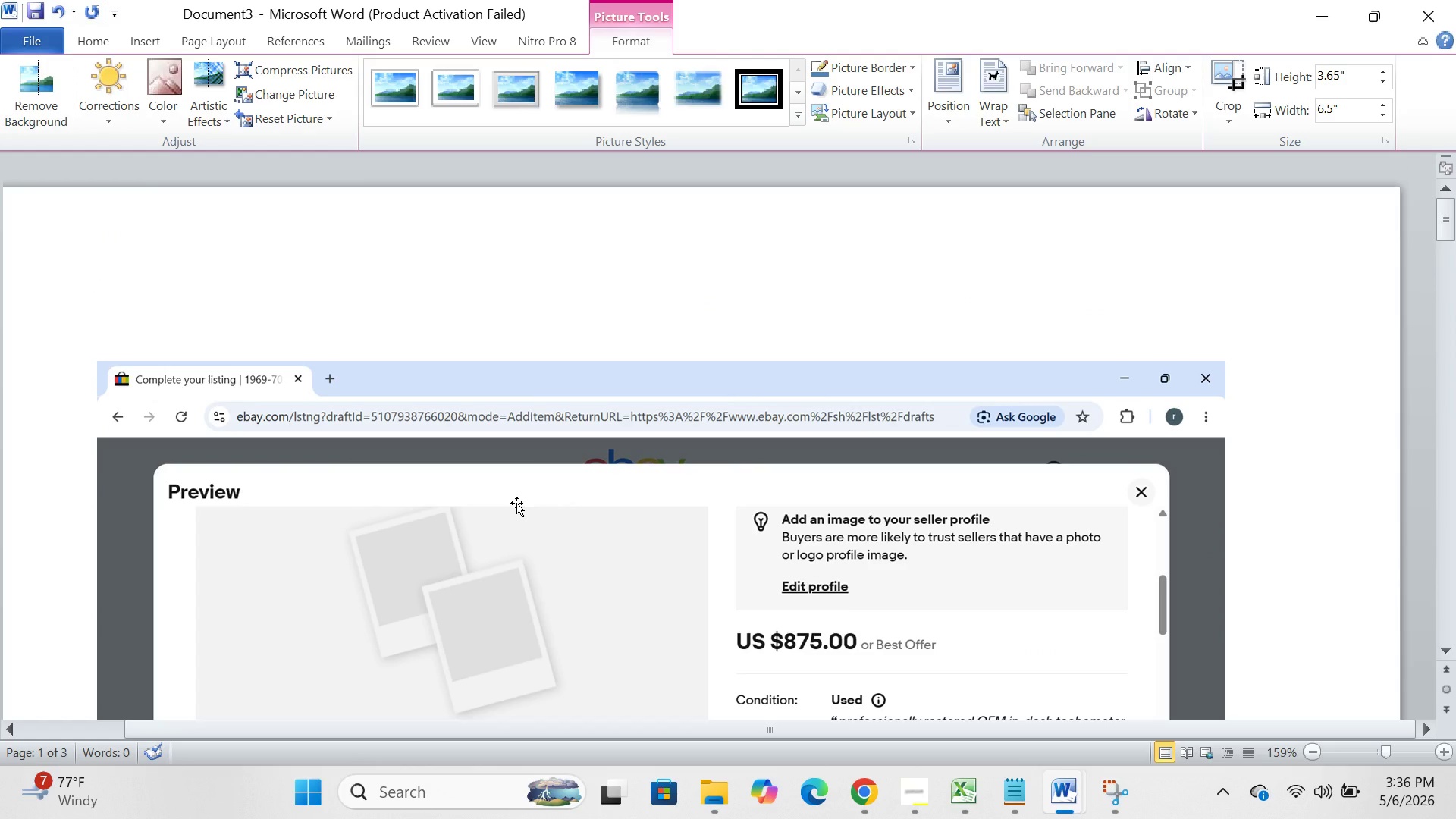 
scroll: coordinate [516, 503], scroll_direction: down, amount: 29.0
 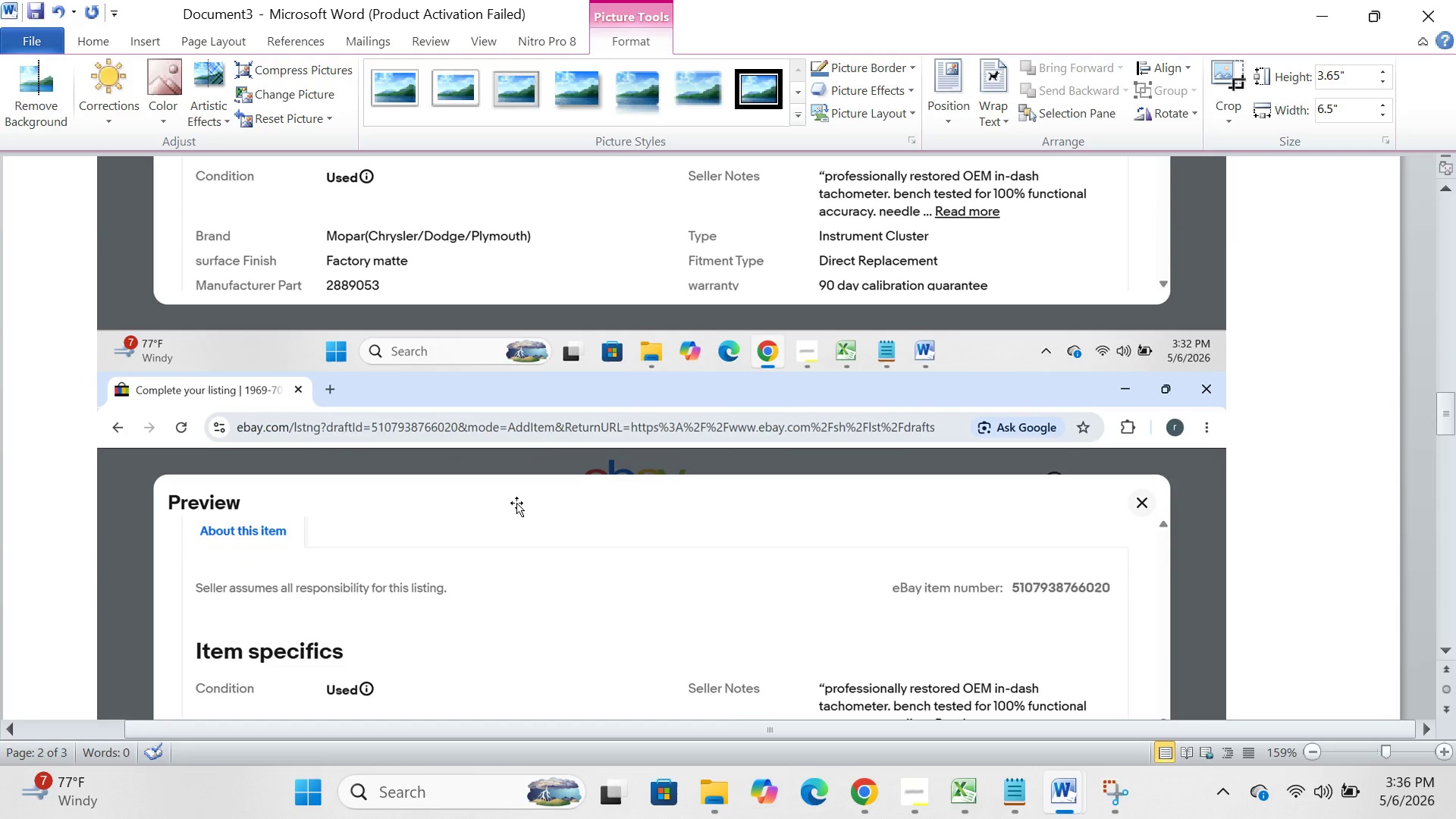 
scroll: coordinate [516, 503], scroll_direction: up, amount: 29.0
 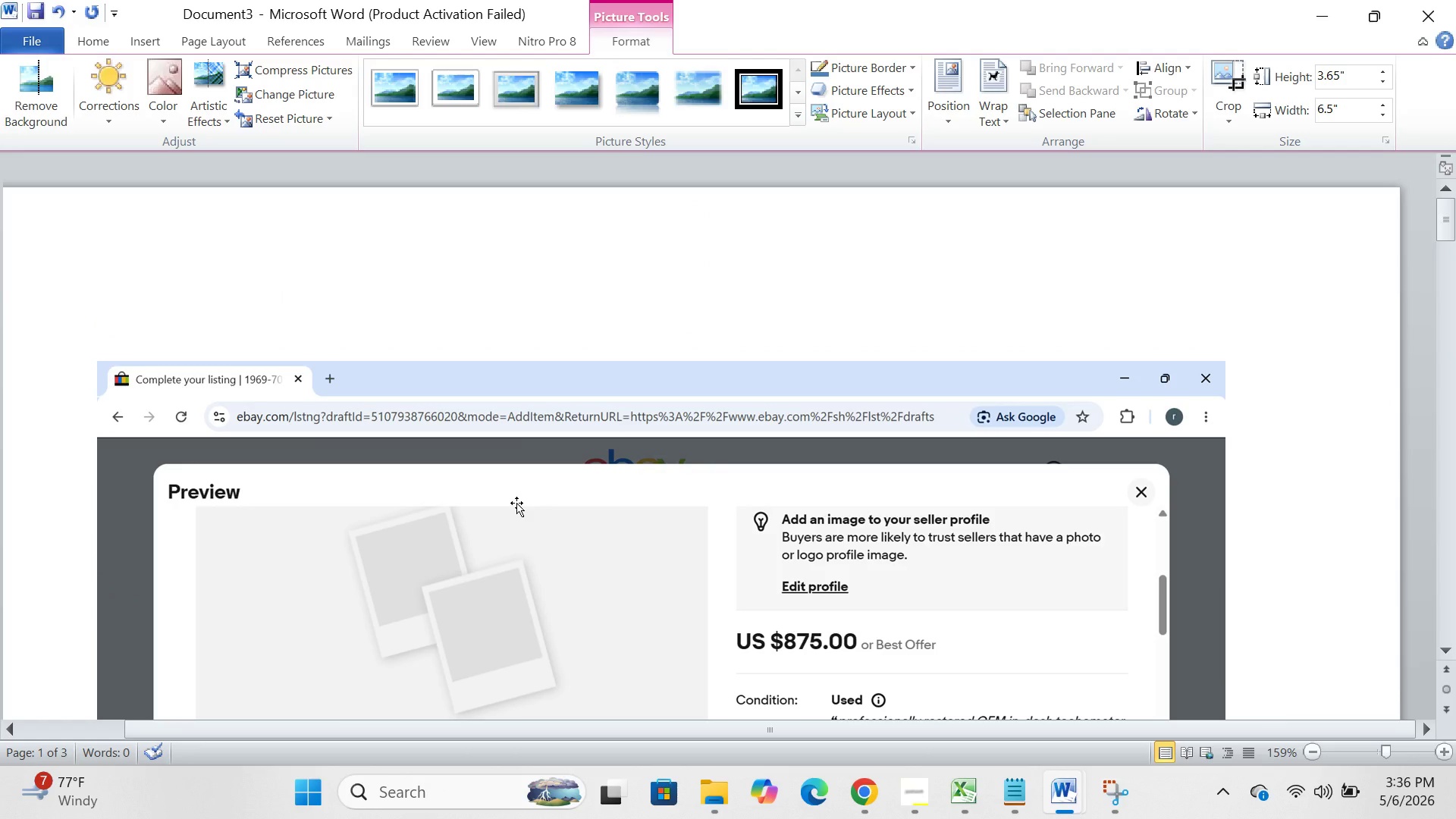 
scroll: coordinate [516, 503], scroll_direction: down, amount: 3.0
 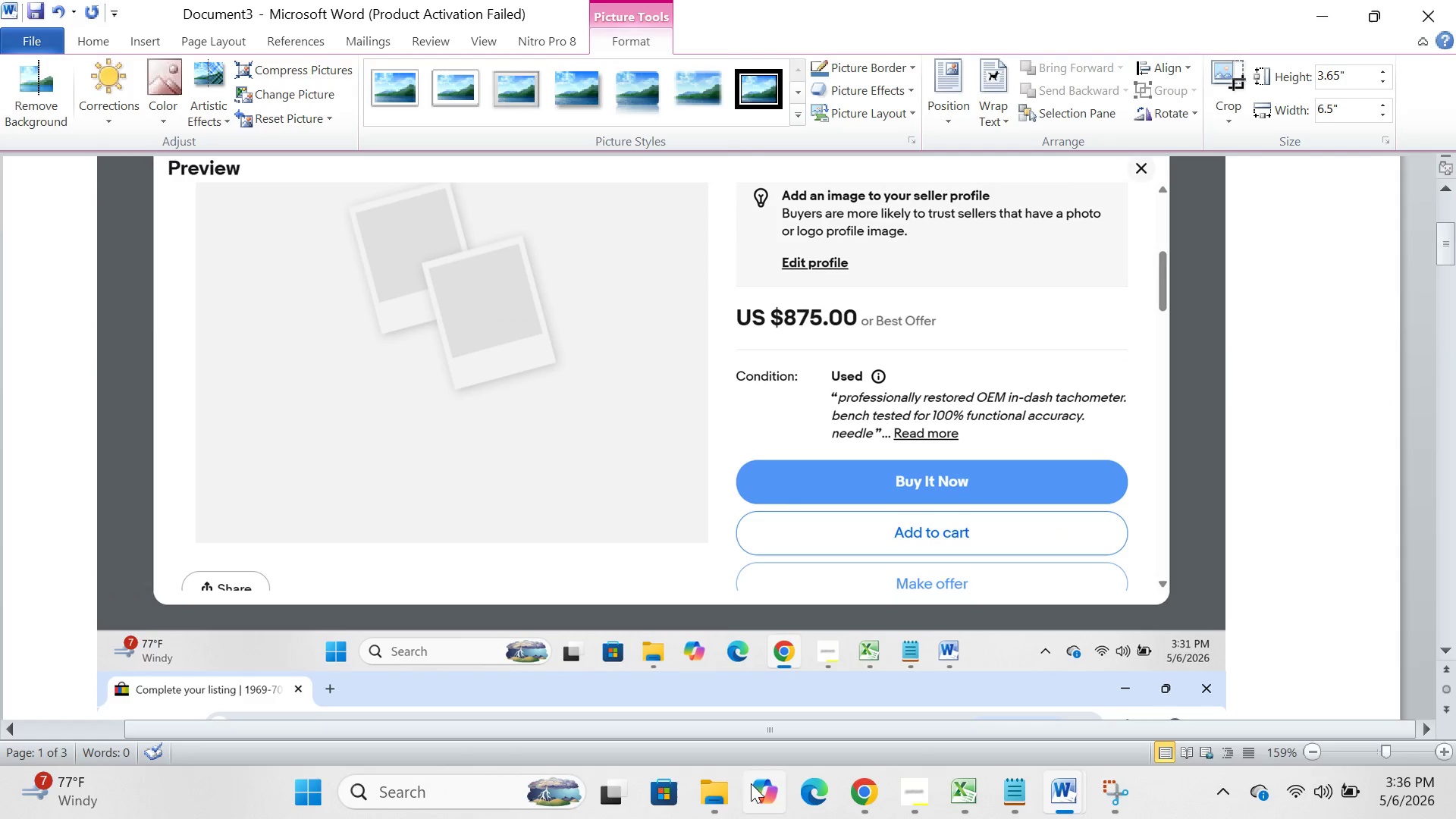 
left_click([717, 785])
 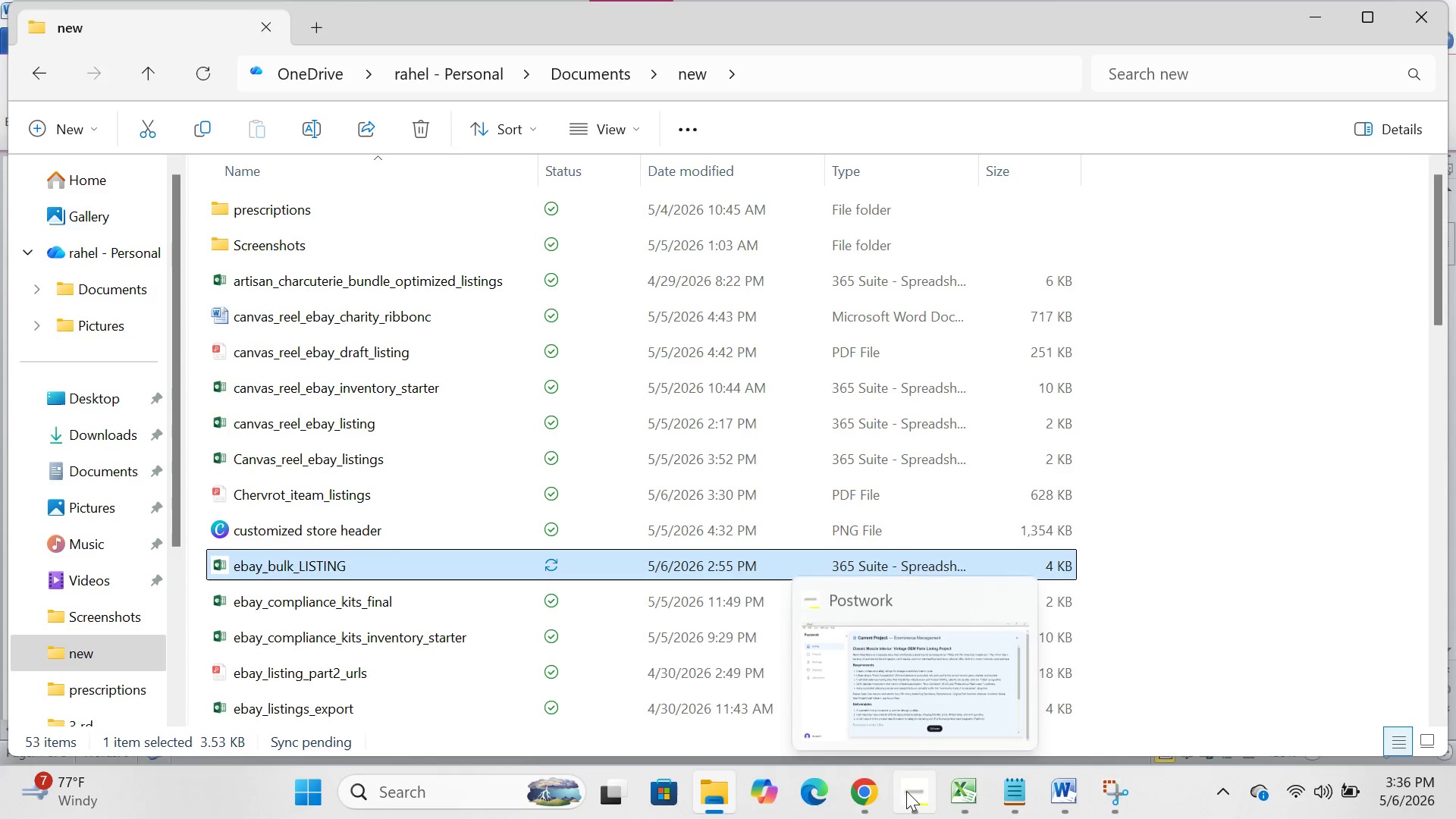 
left_click([868, 791])
 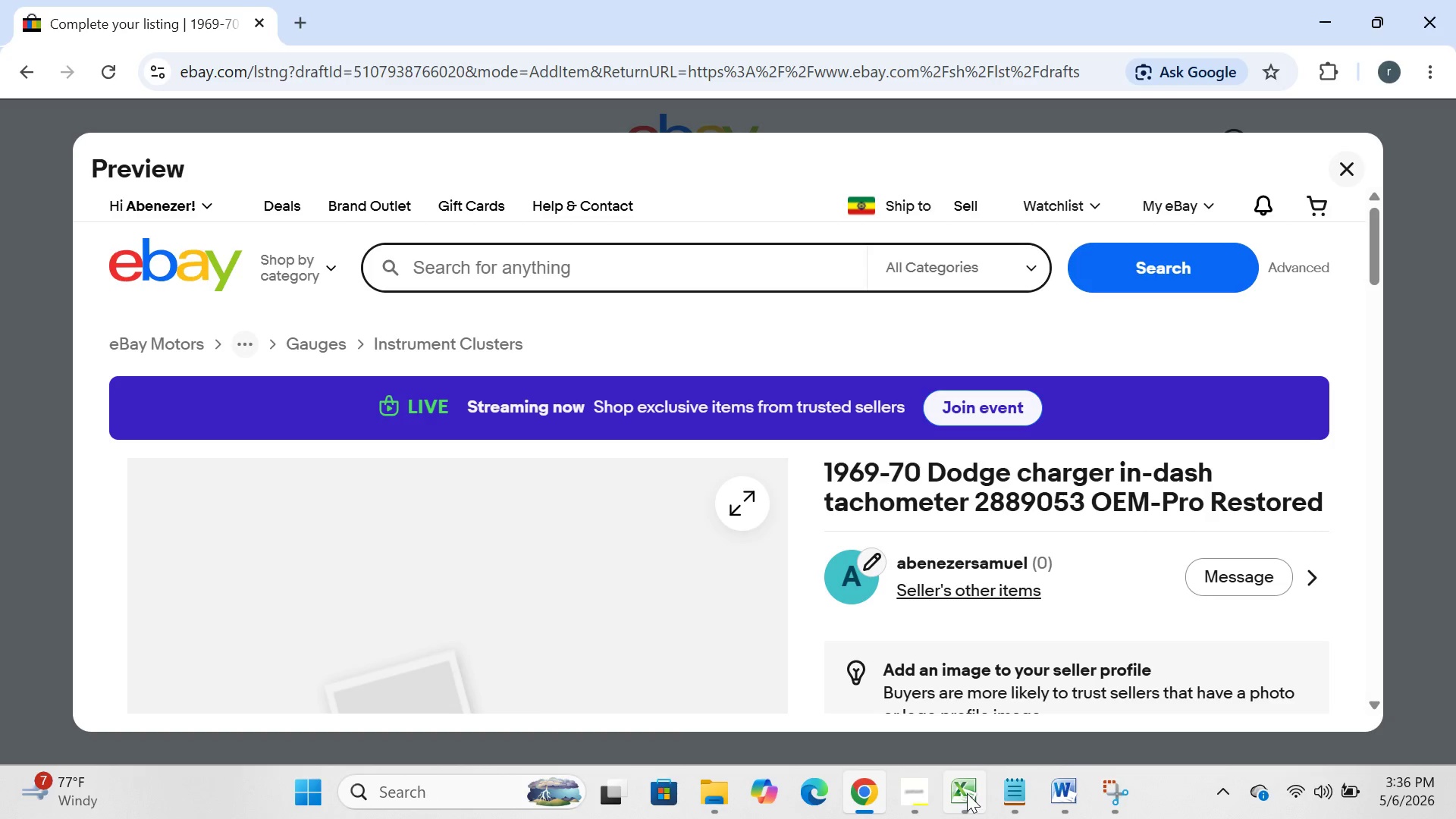 
left_click([1056, 808])
 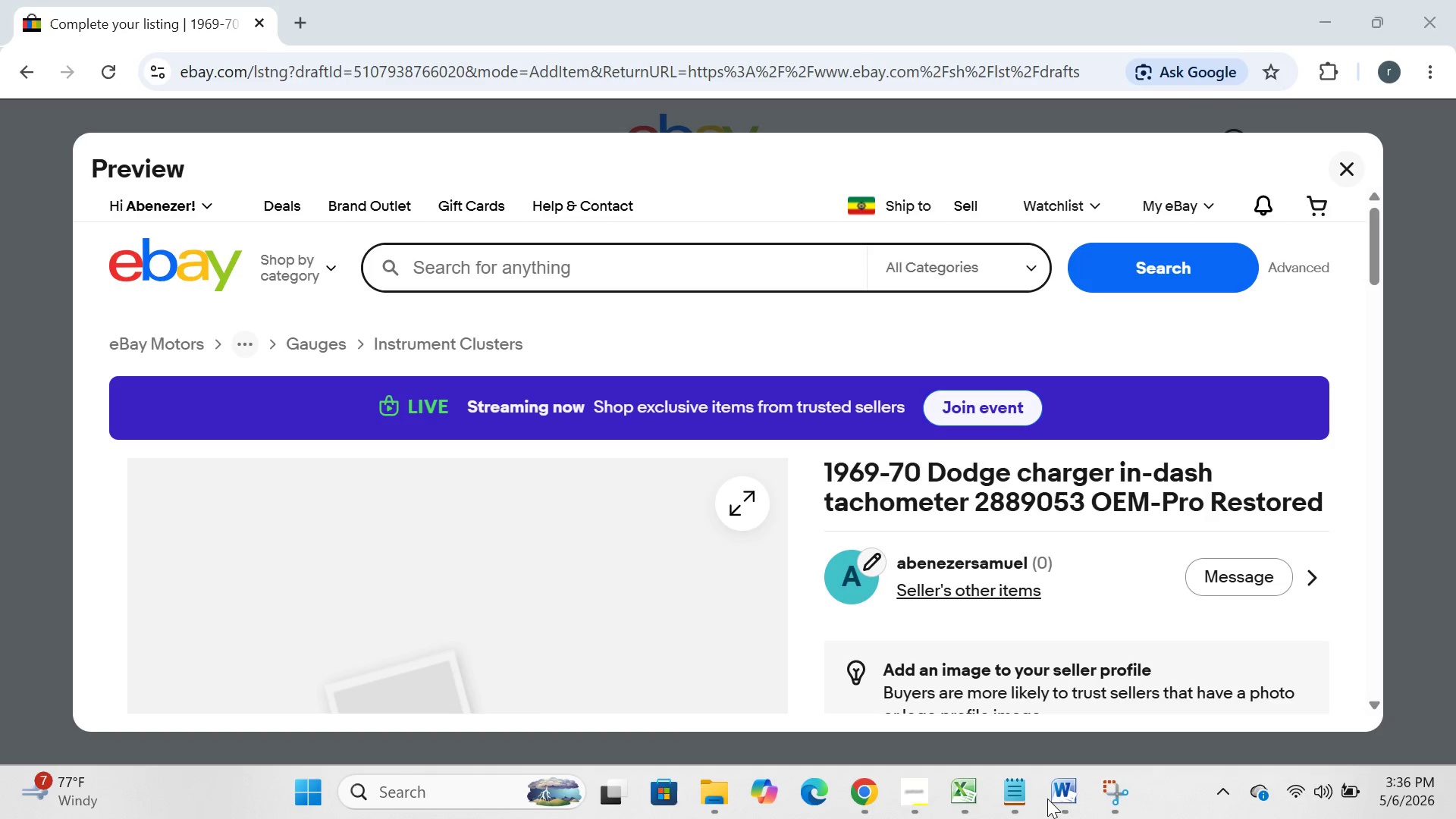 
left_click([1047, 802])
 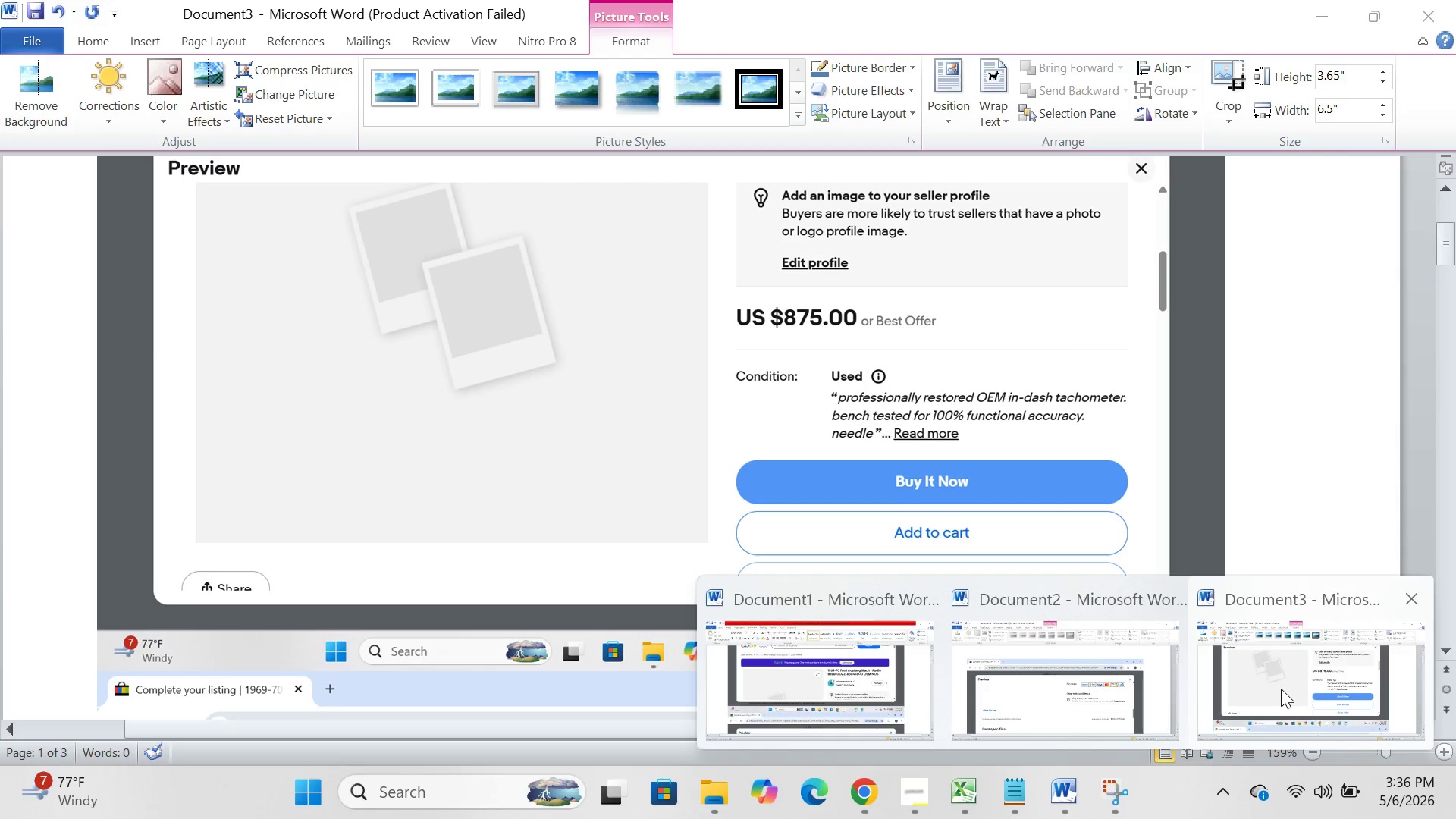 
left_click([1282, 689])
 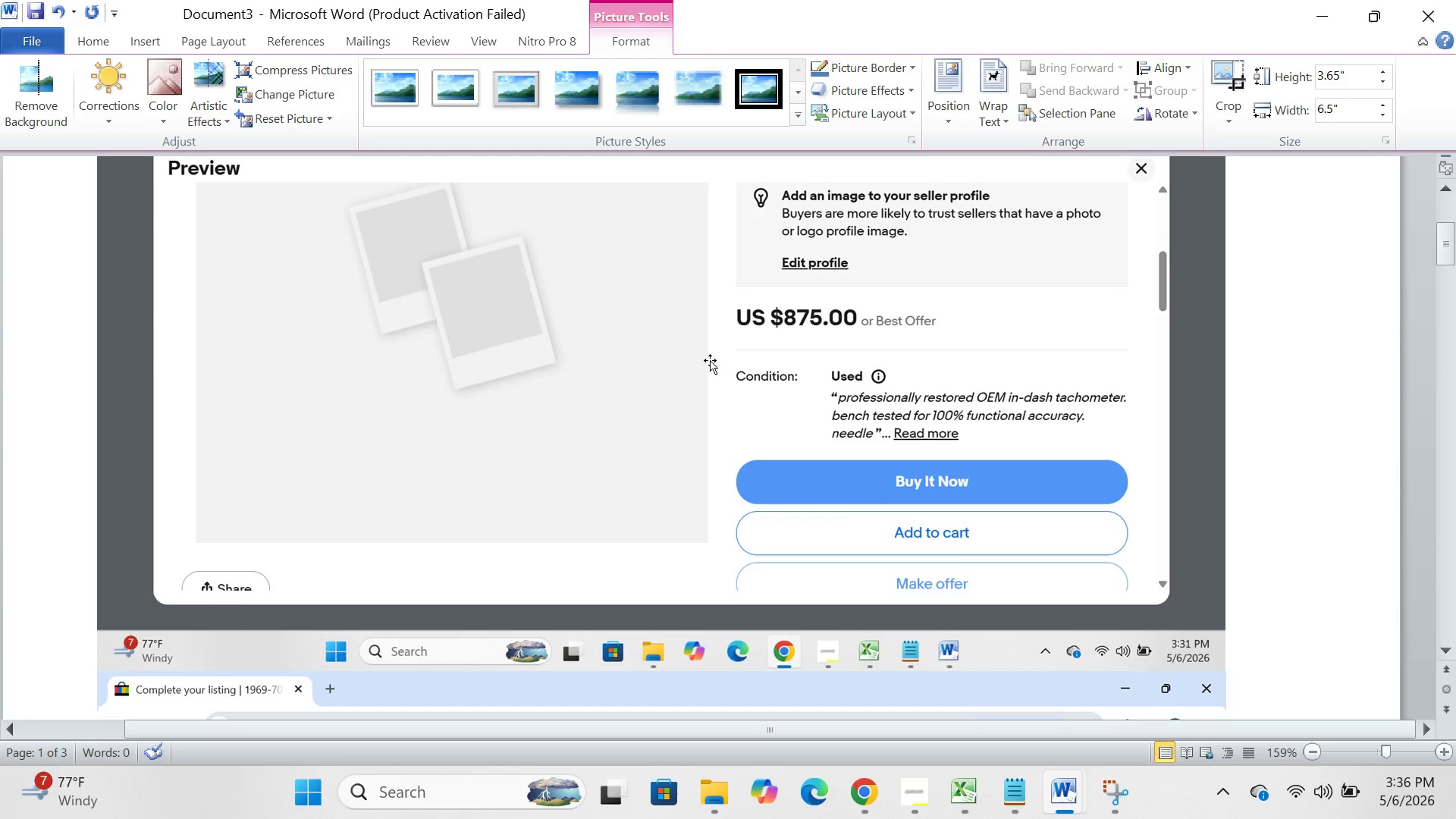 
scroll: coordinate [710, 360], scroll_direction: up, amount: 10.0
 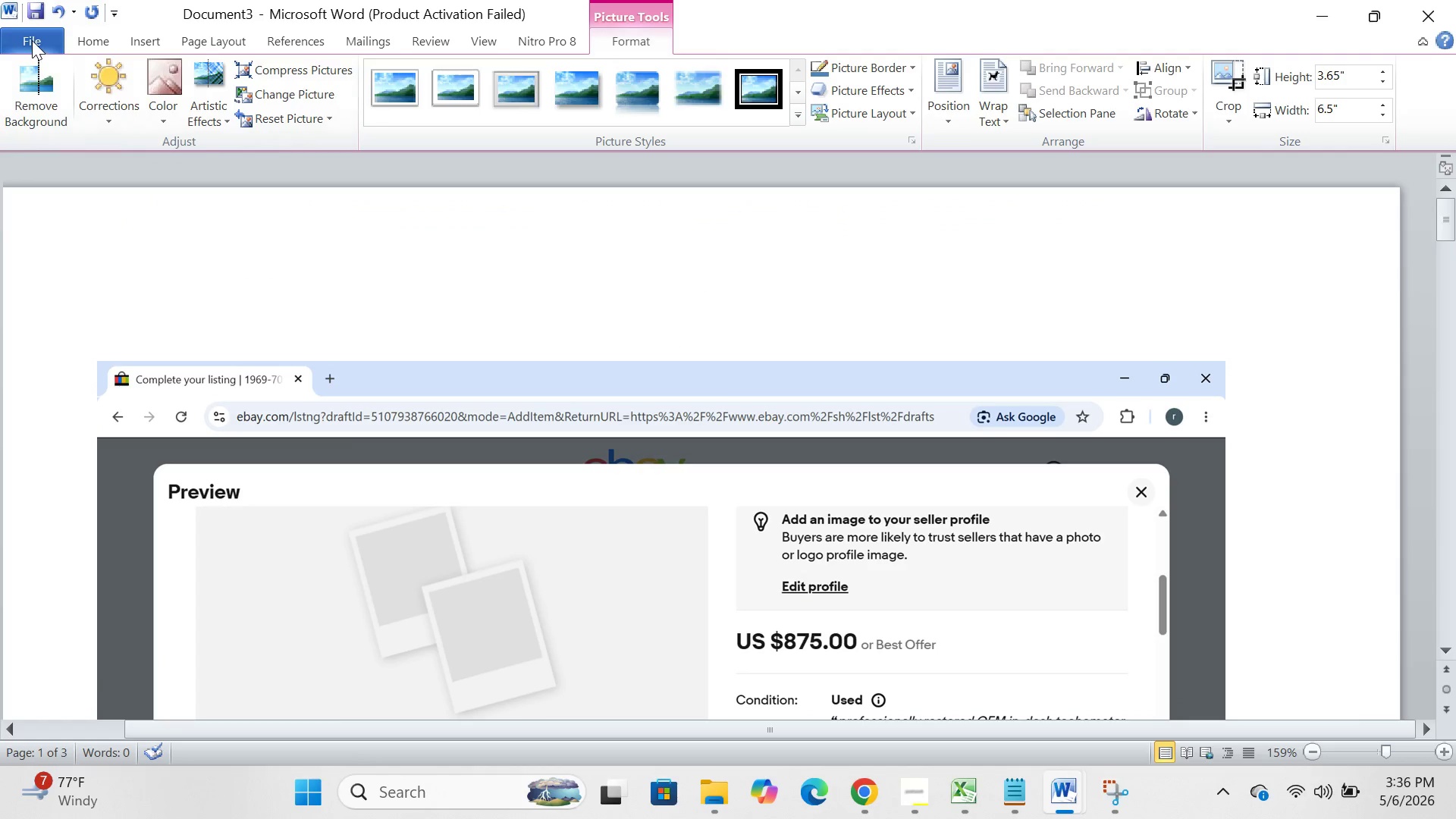 
left_click([32, 40])
 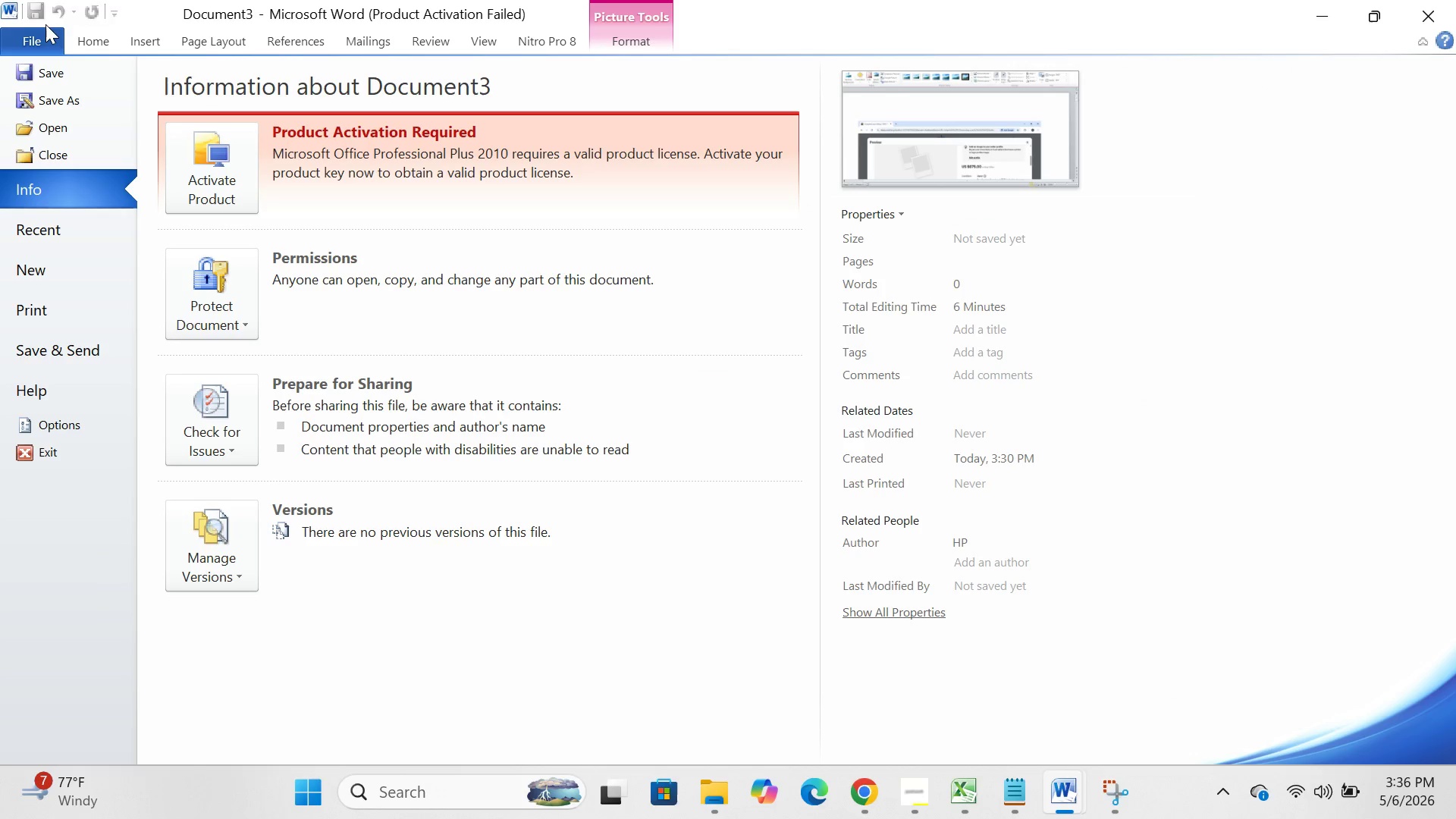 
left_click([46, 27])
 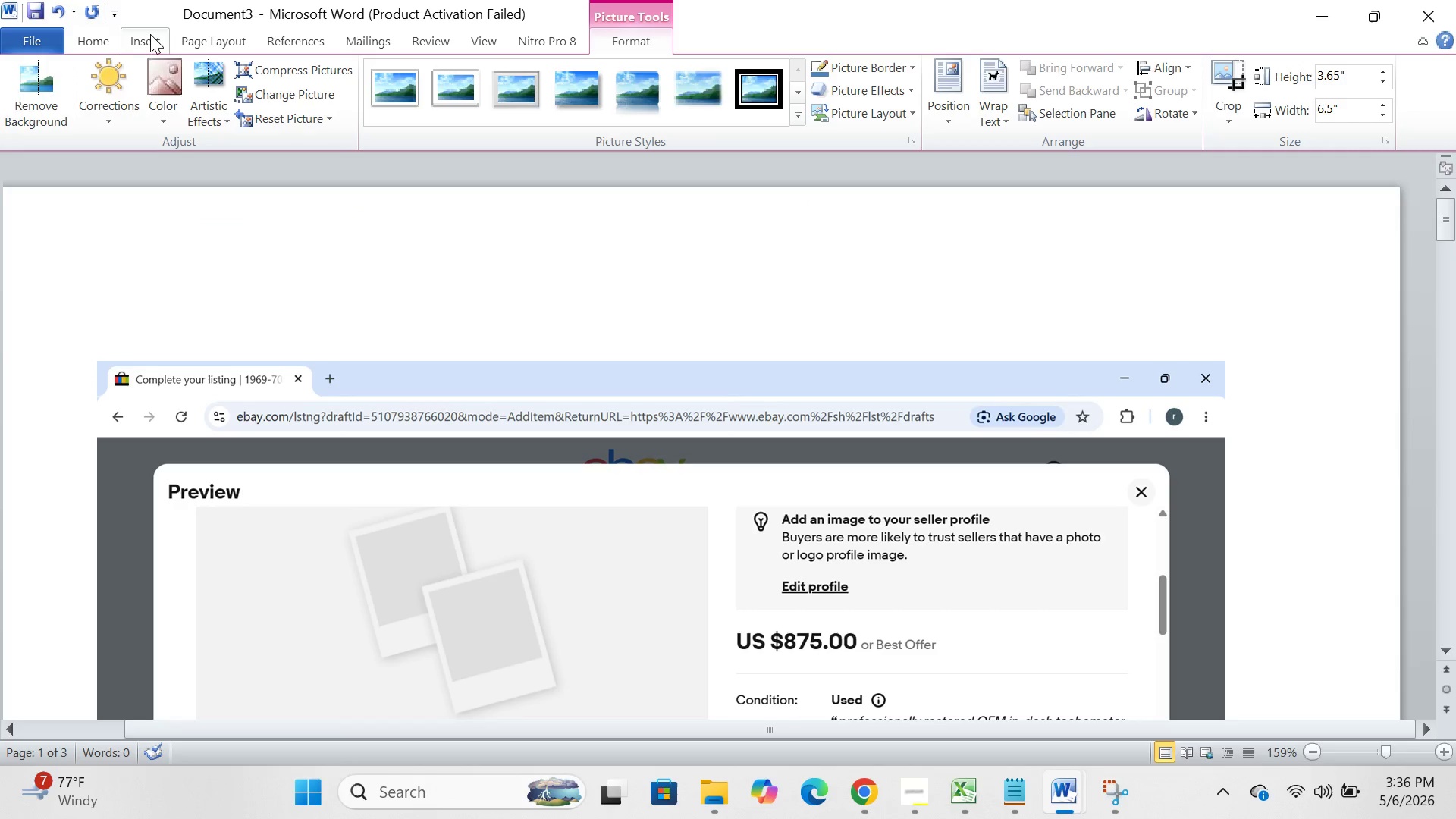 
left_click([152, 36])
 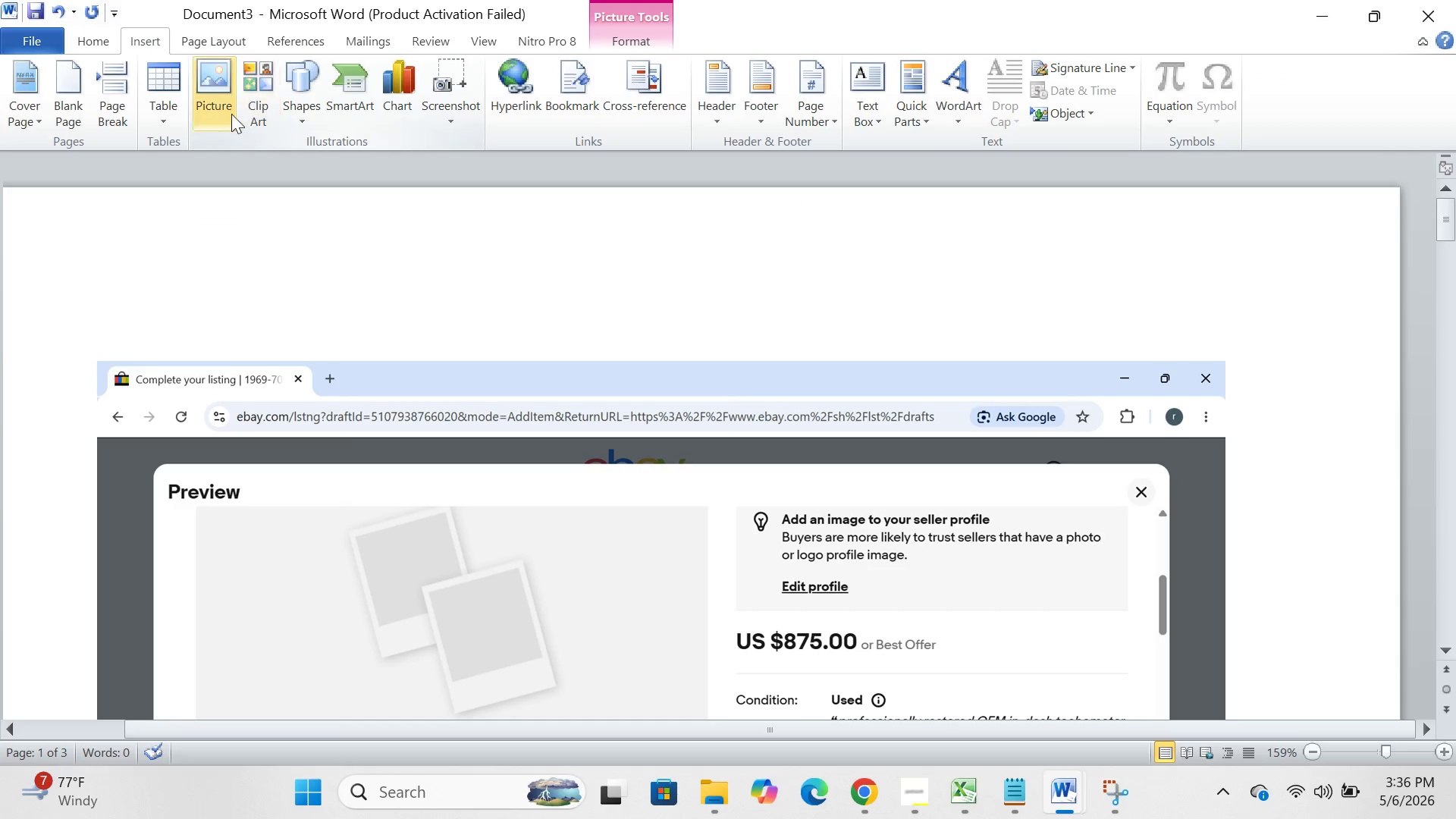 
left_click([229, 114])
 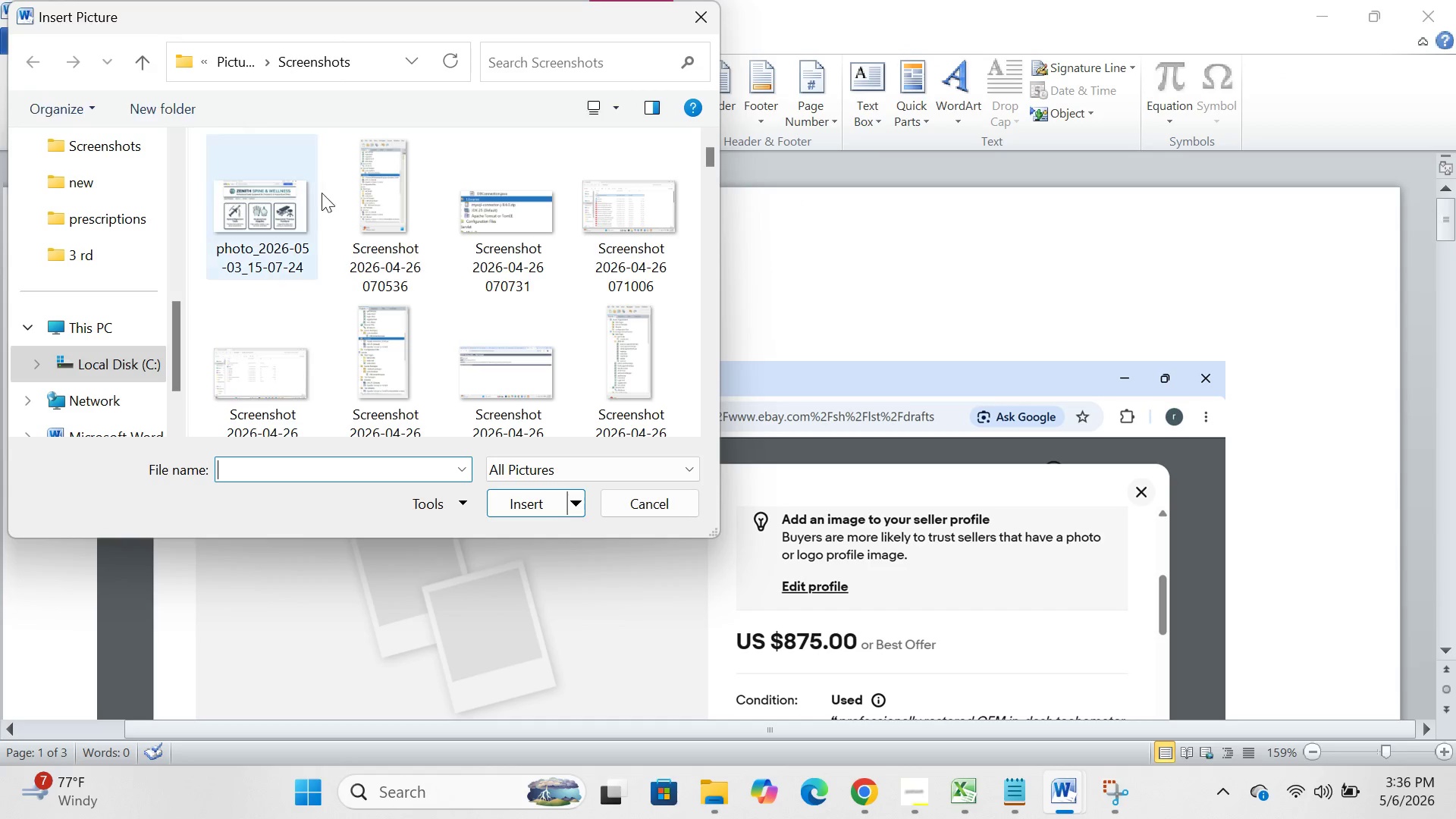 
scroll: coordinate [319, 327], scroll_direction: down, amount: 339.0
 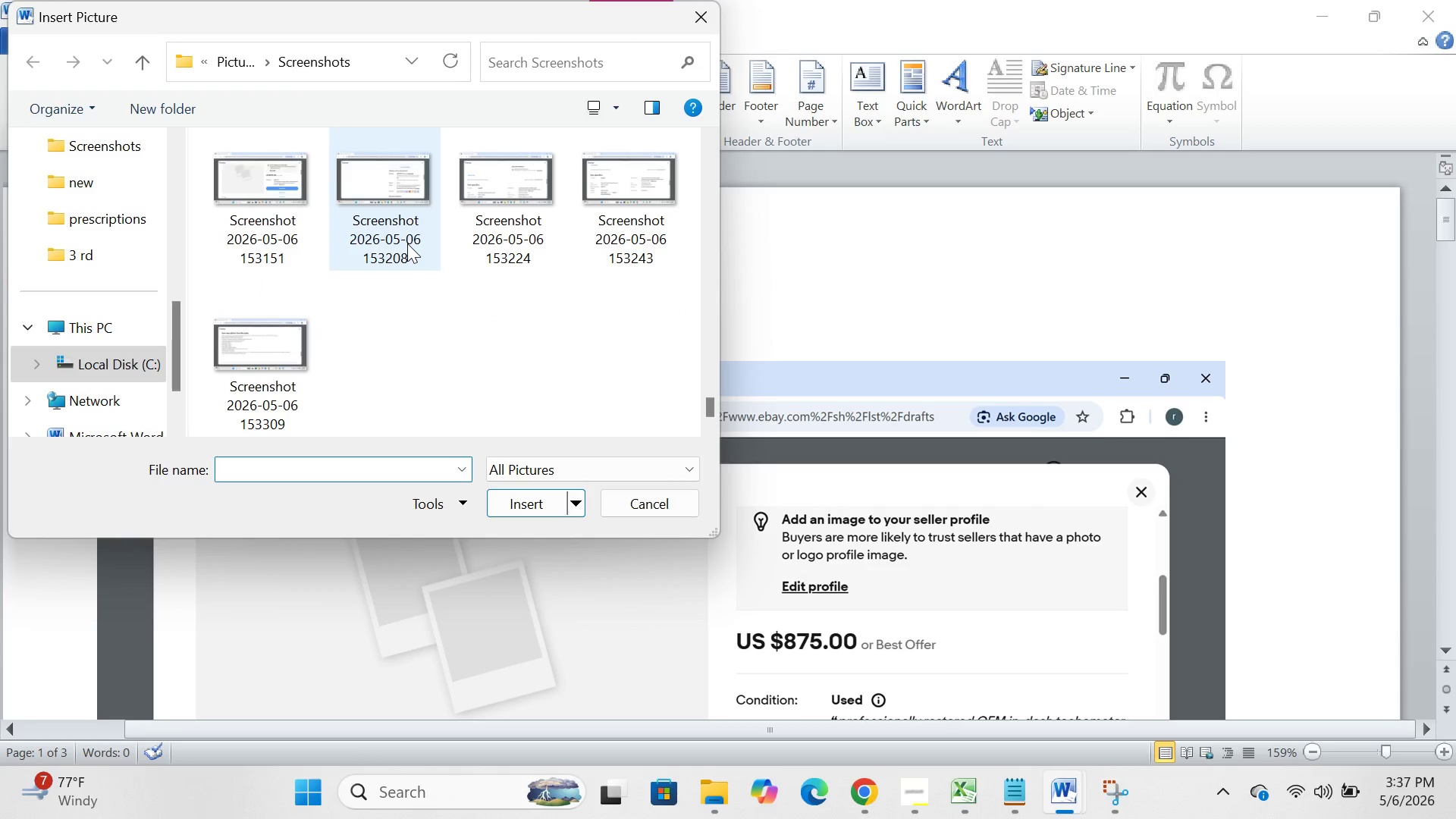 
scroll: coordinate [407, 243], scroll_direction: none, amount: 0.0
 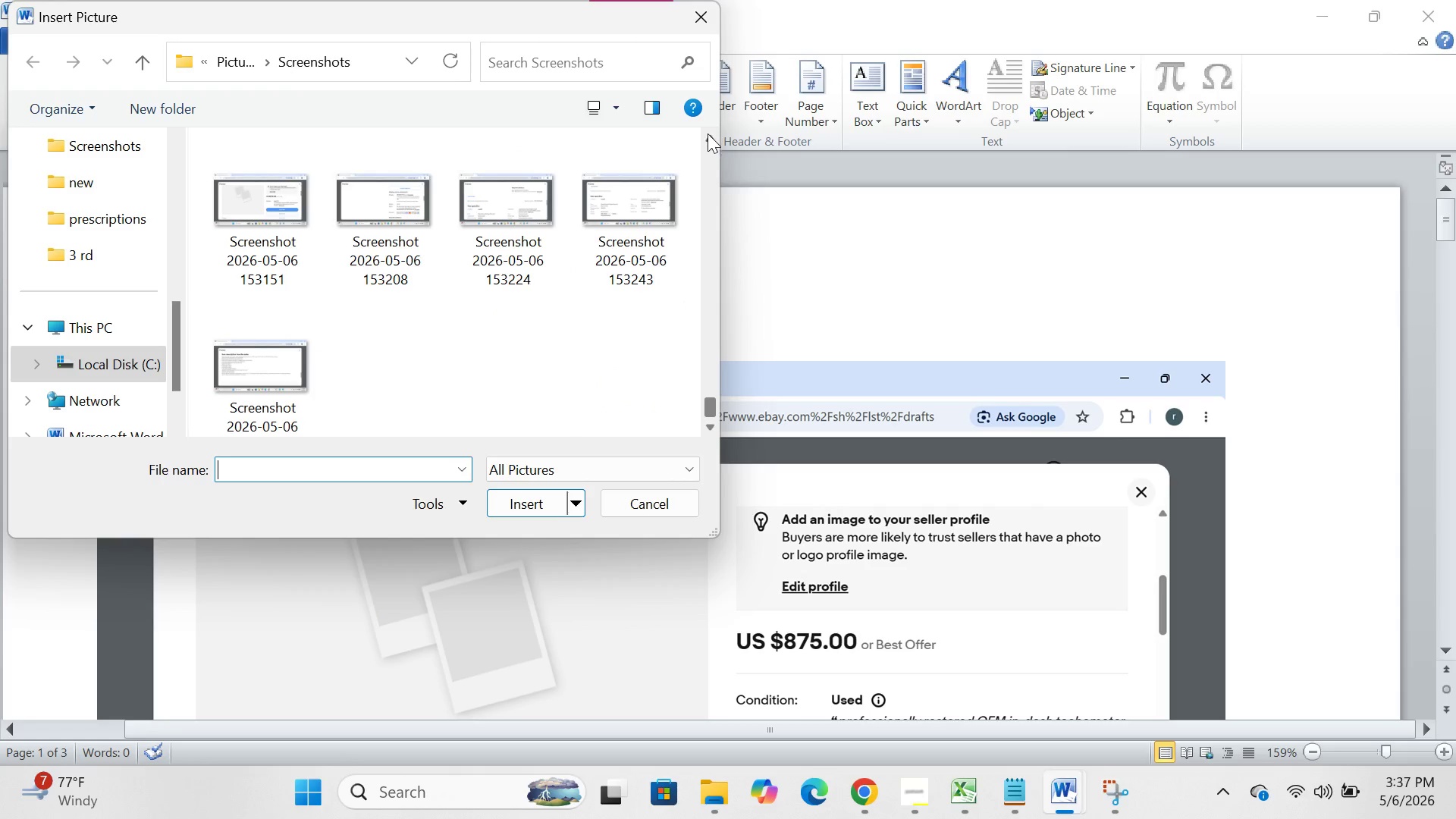 
left_click([709, 143])
 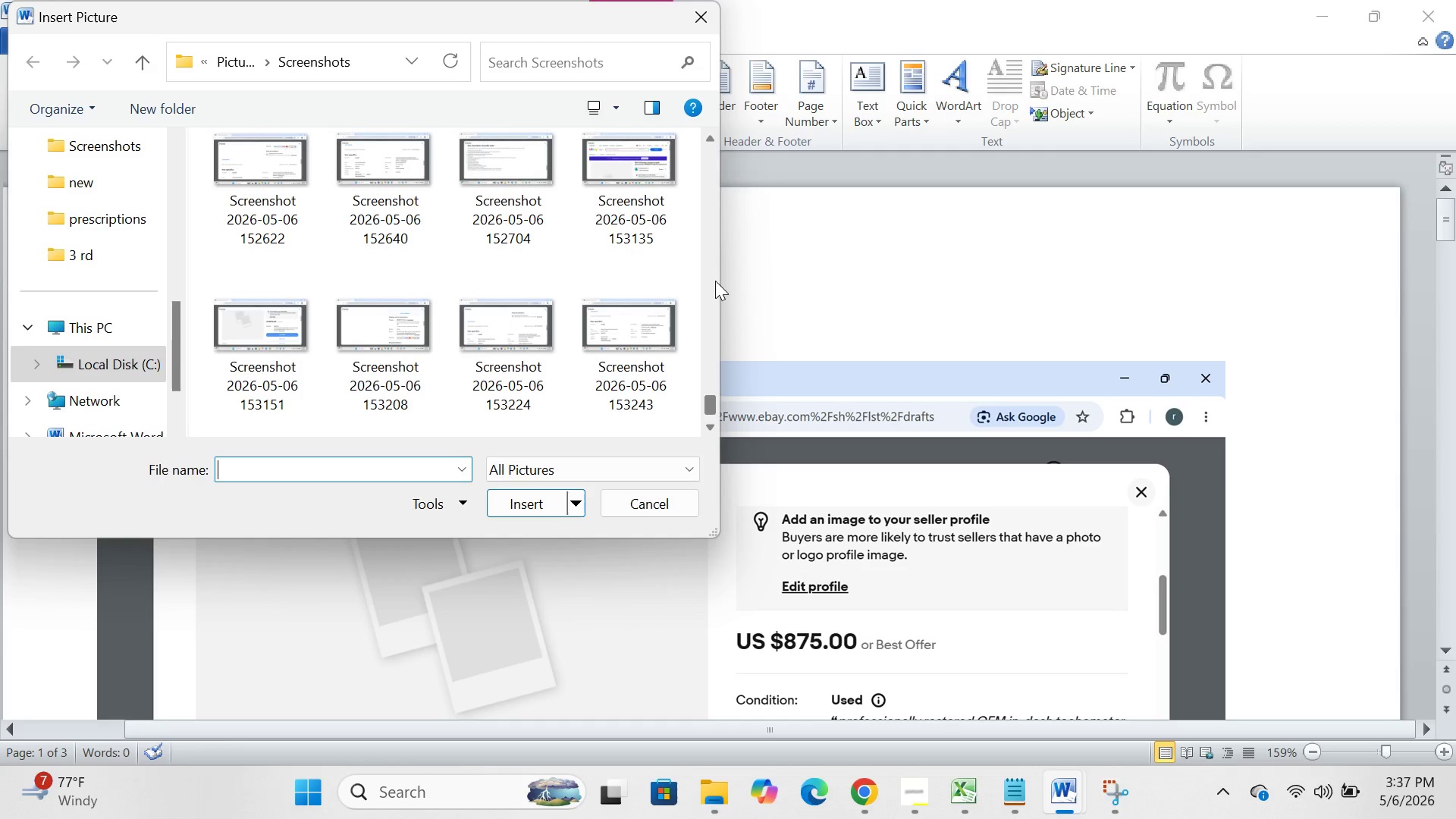 
wait(6.95)
 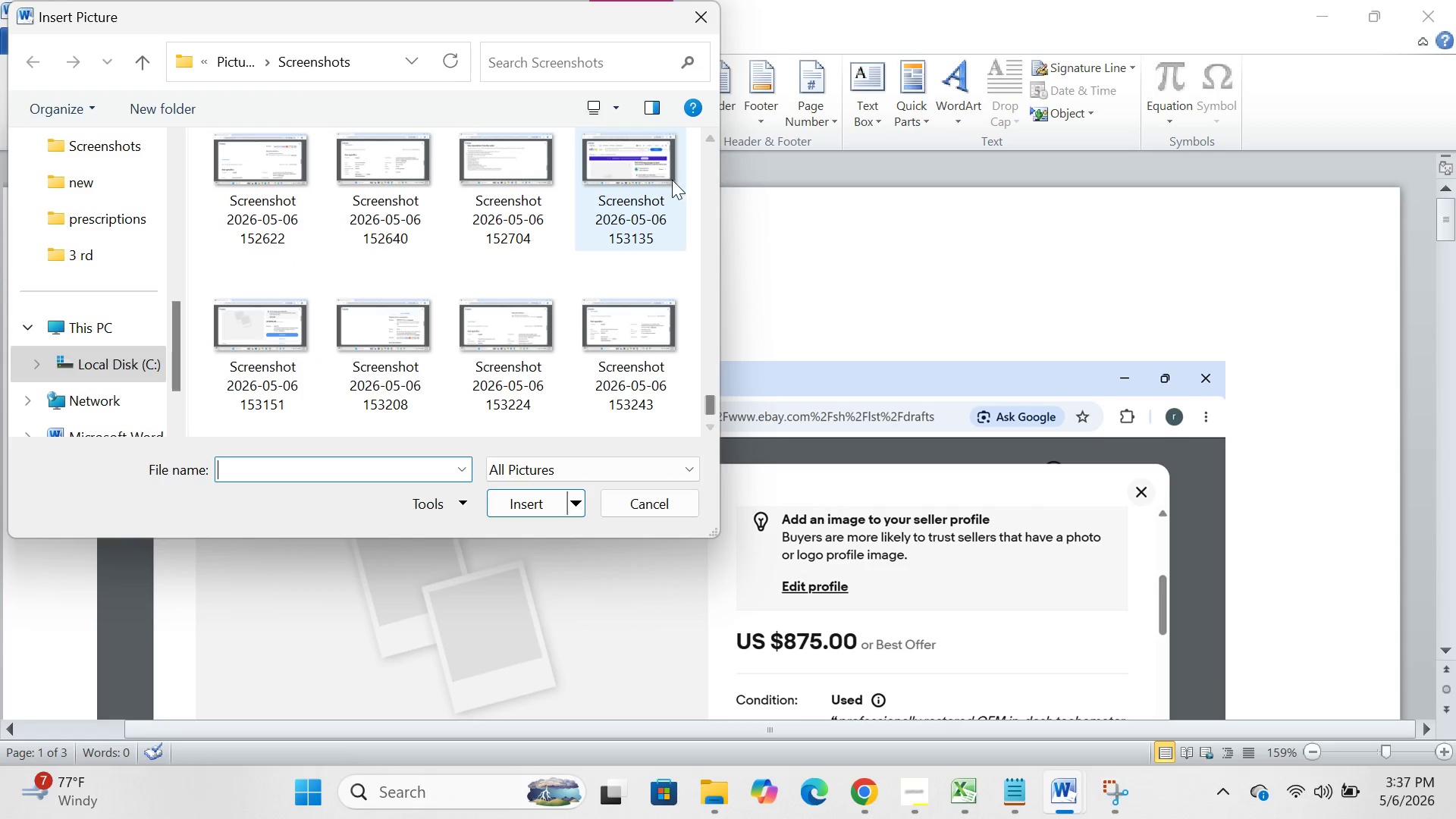 
left_click([821, 522])
 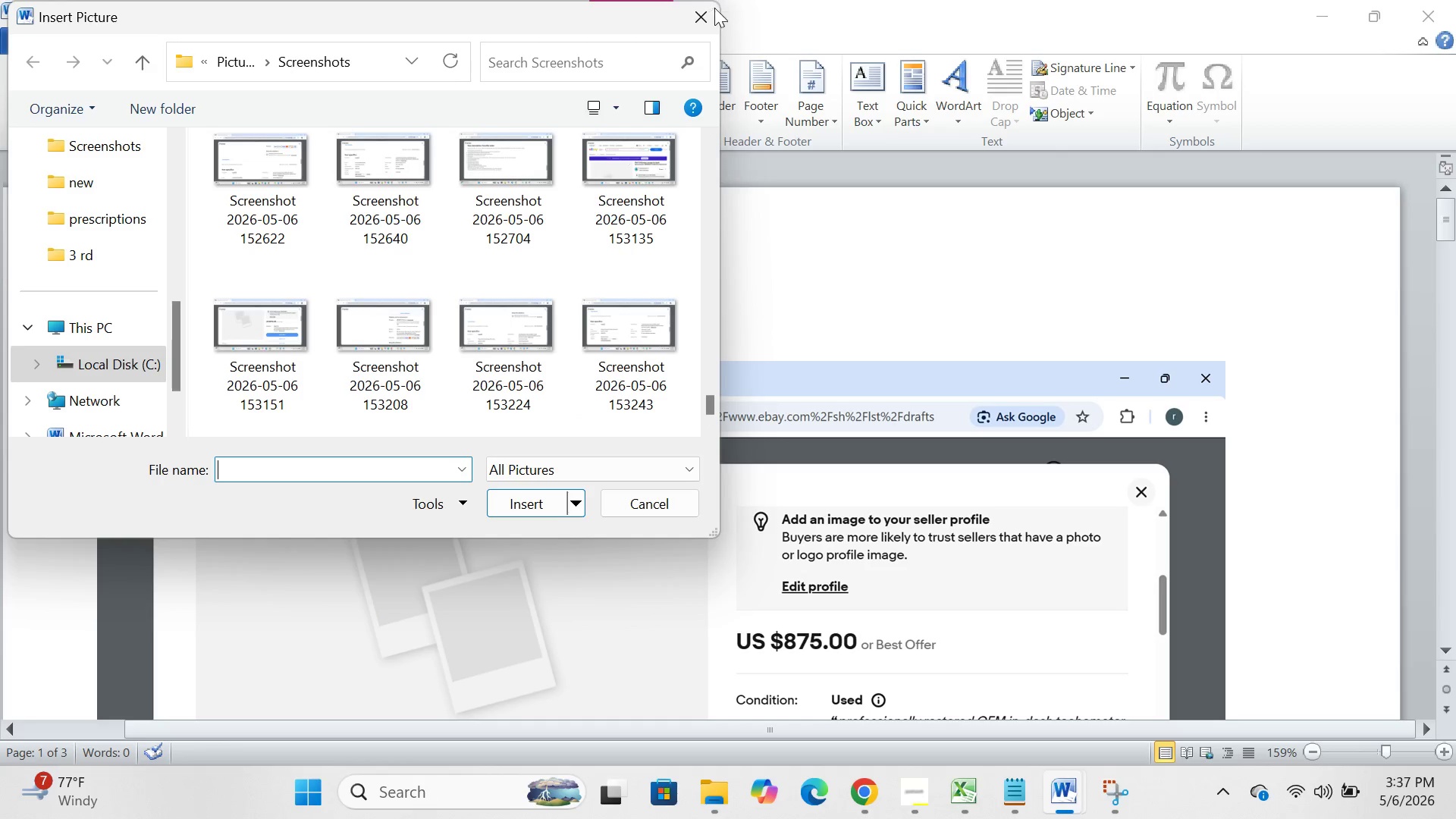 
left_click([708, 7])
 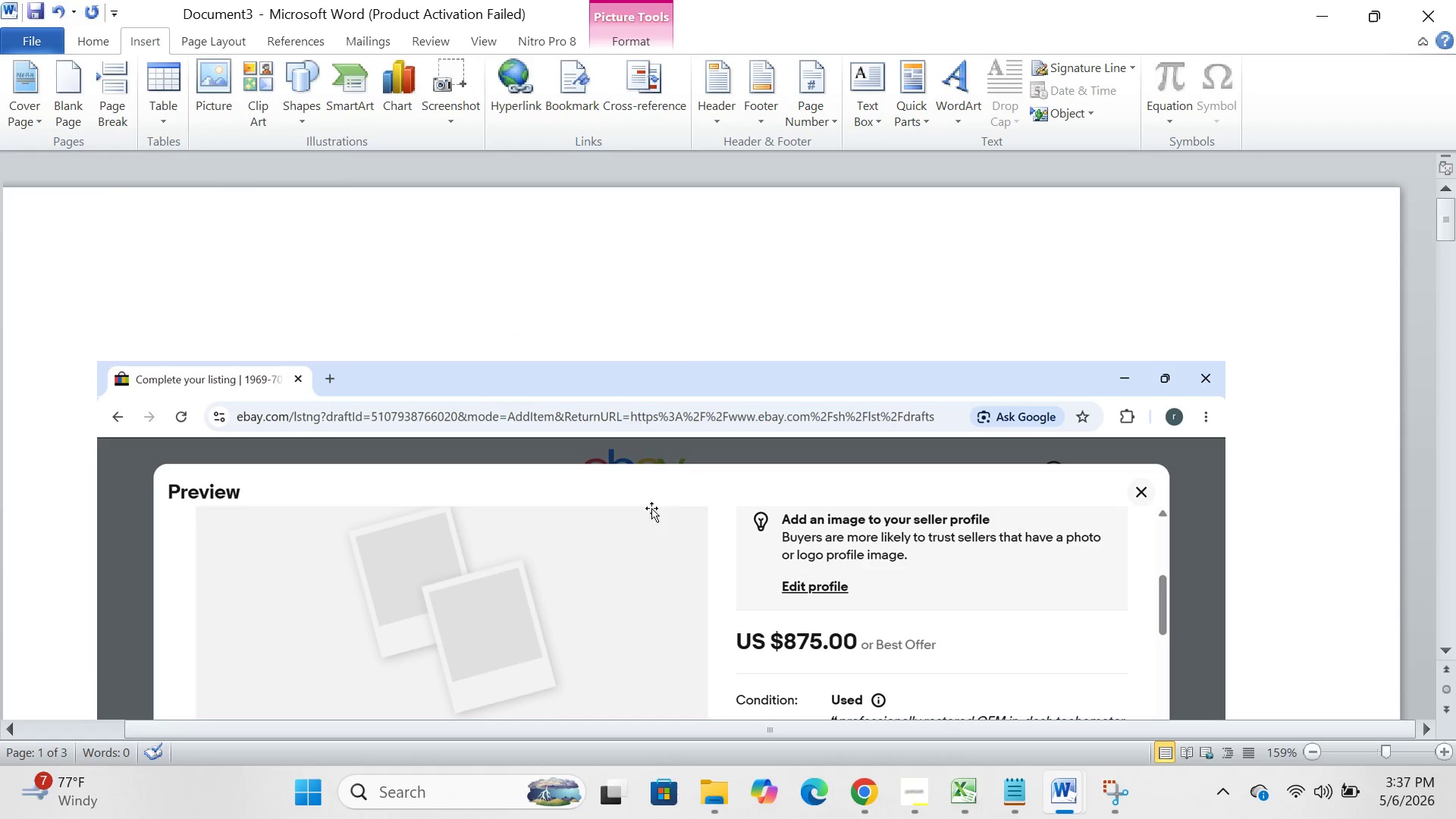 
left_click([651, 508])
 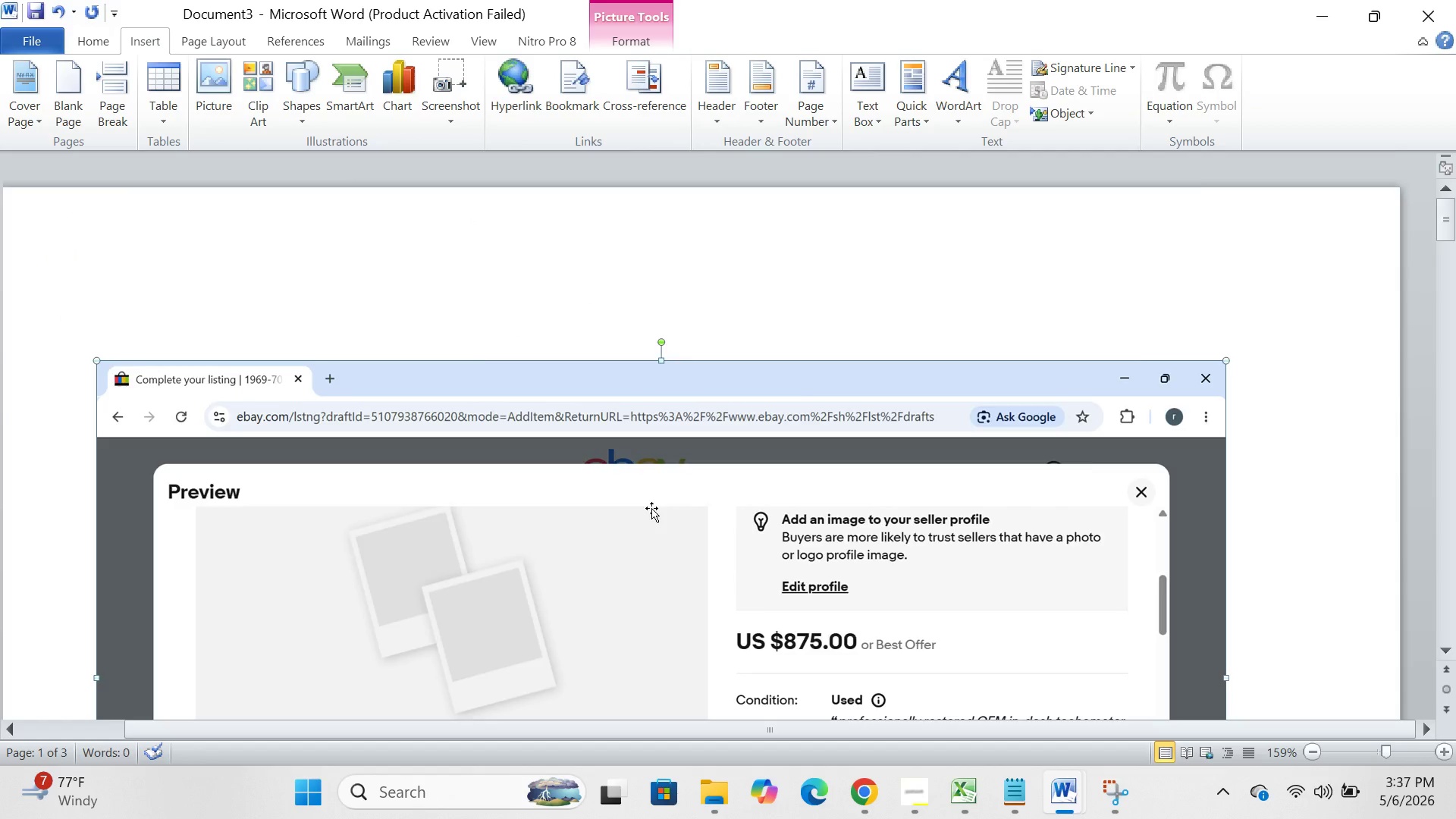 
key(Backspace)
 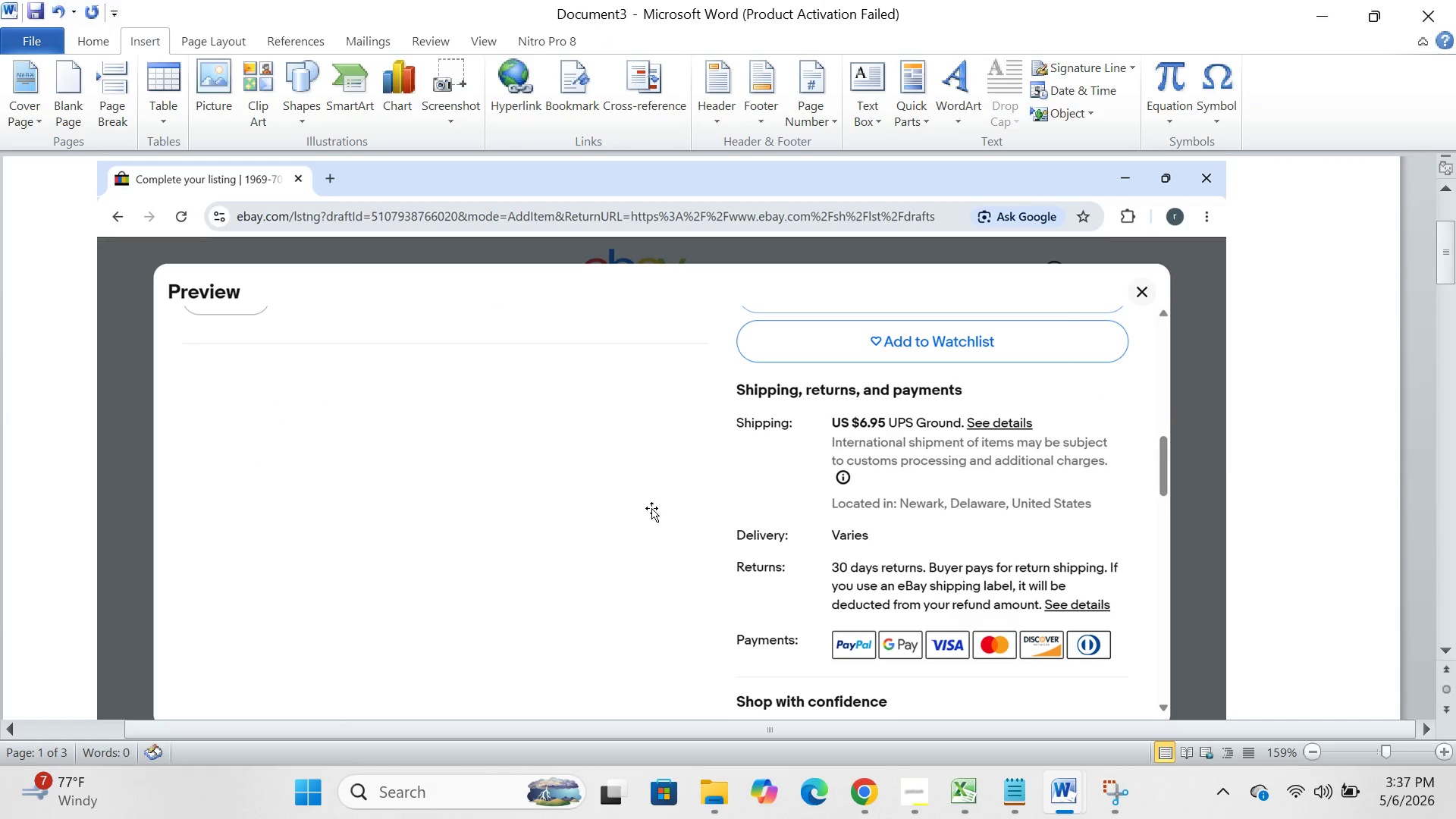 
left_click([651, 508])
 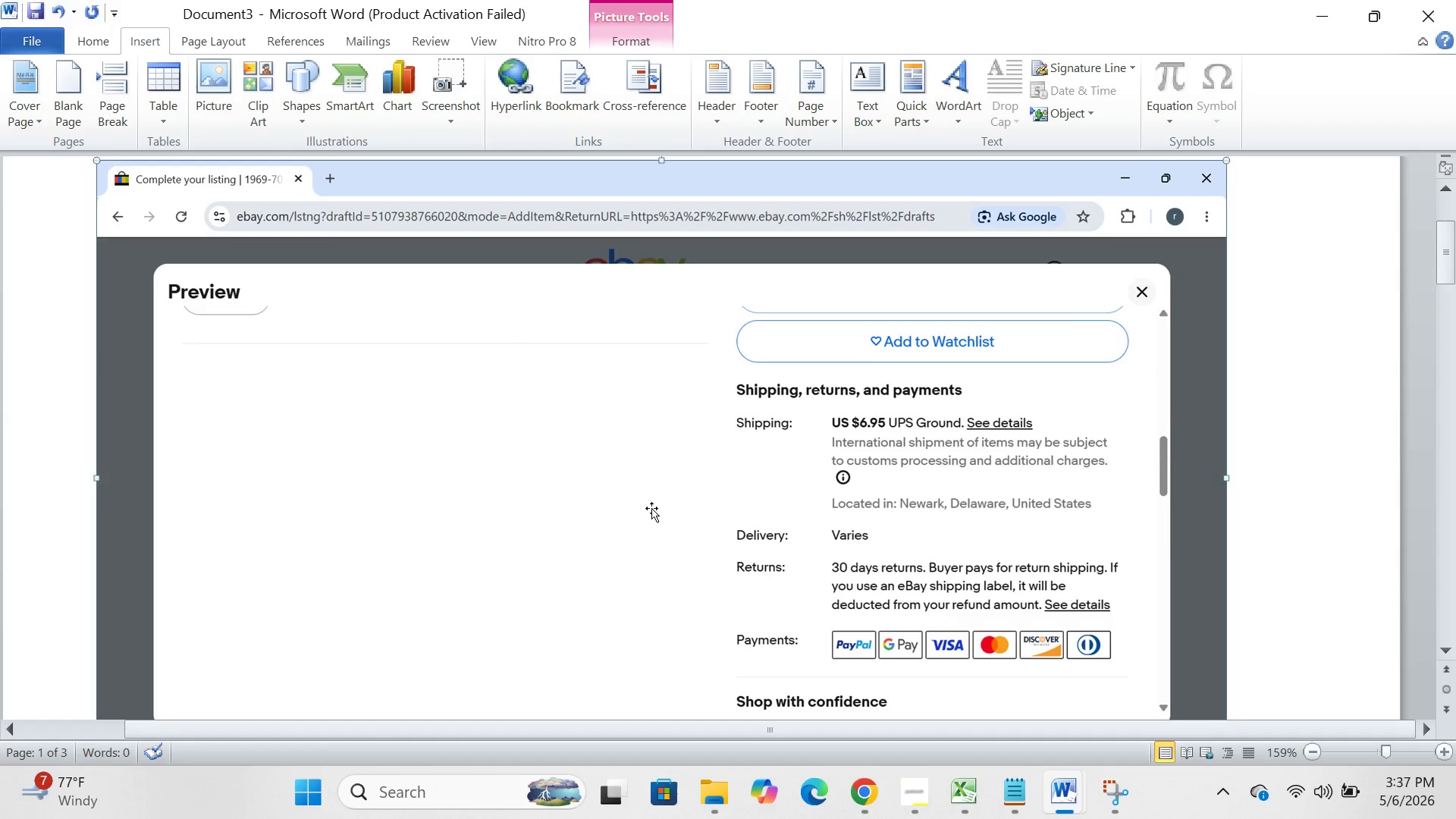 
key(Backspace)
 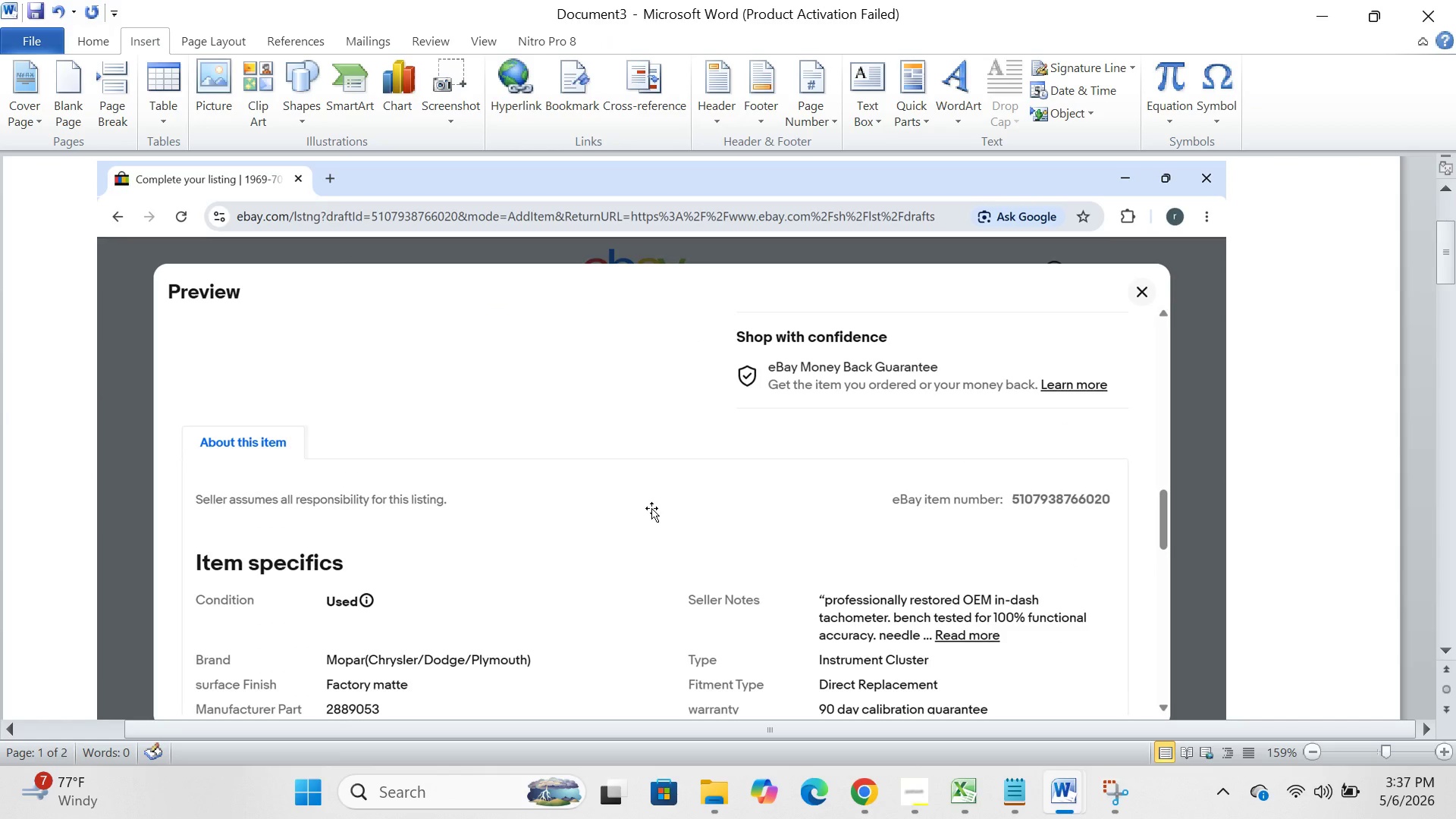 
left_click([651, 508])
 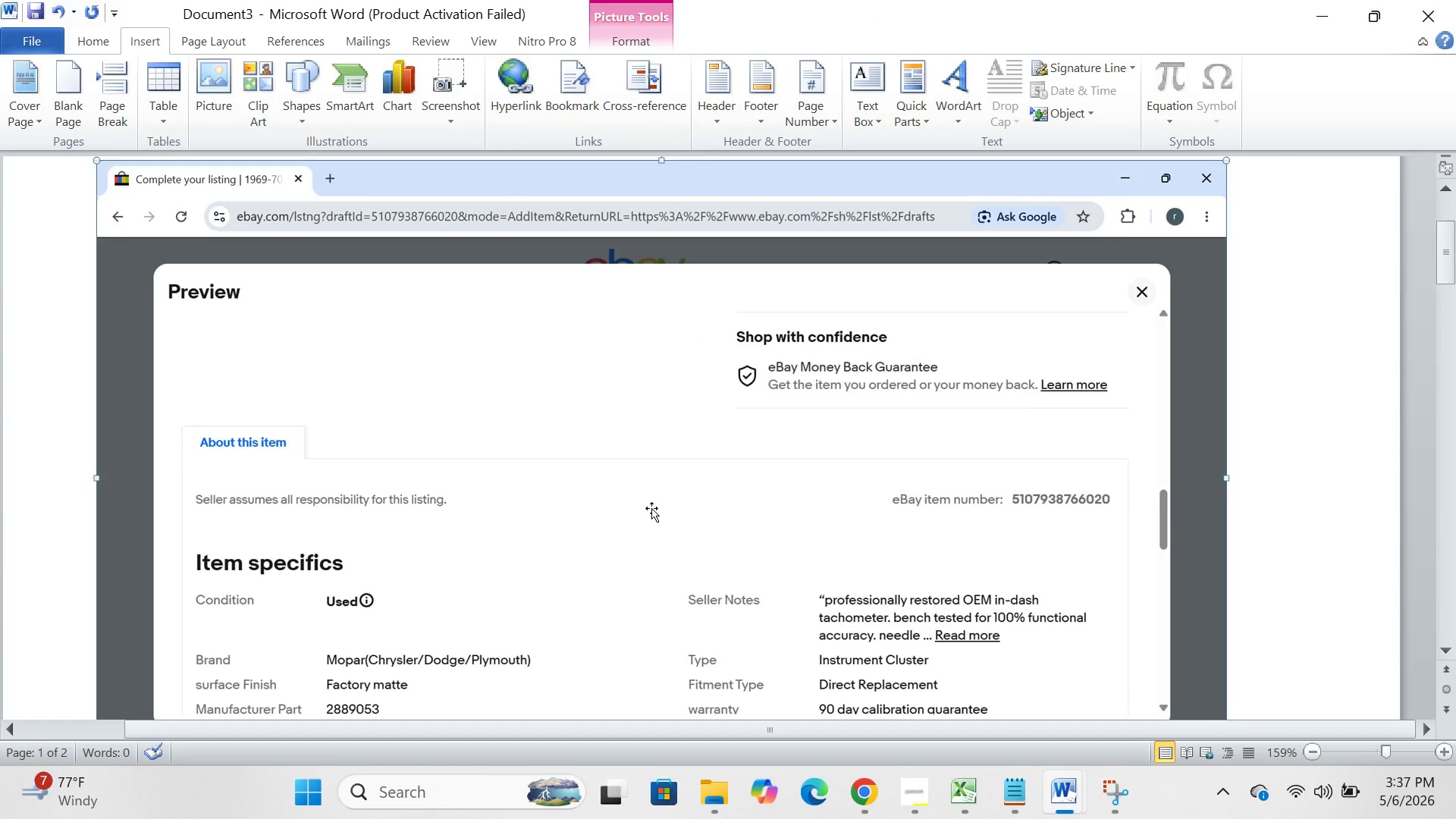 
key(Backspace)
 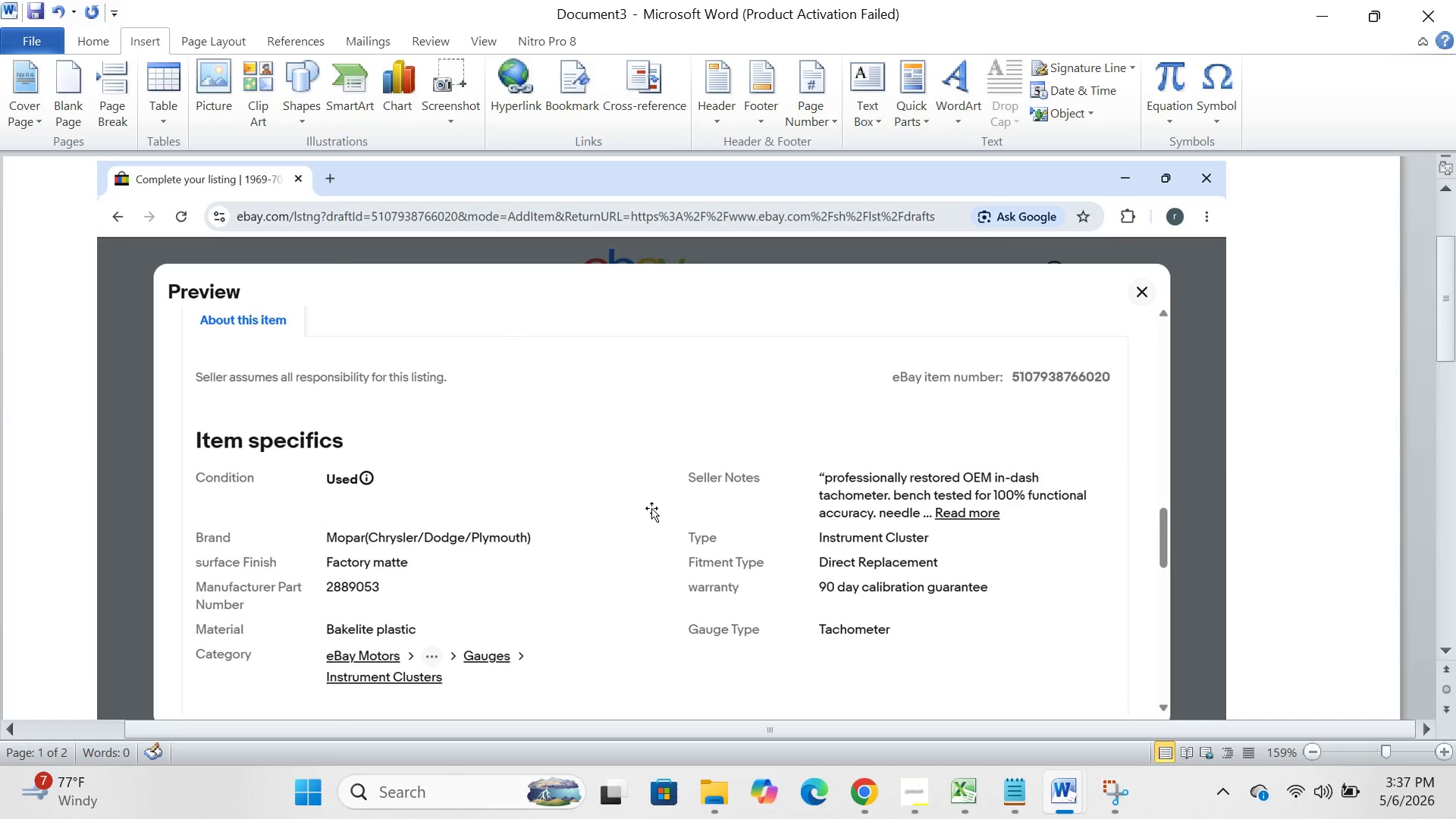 
left_click([651, 508])
 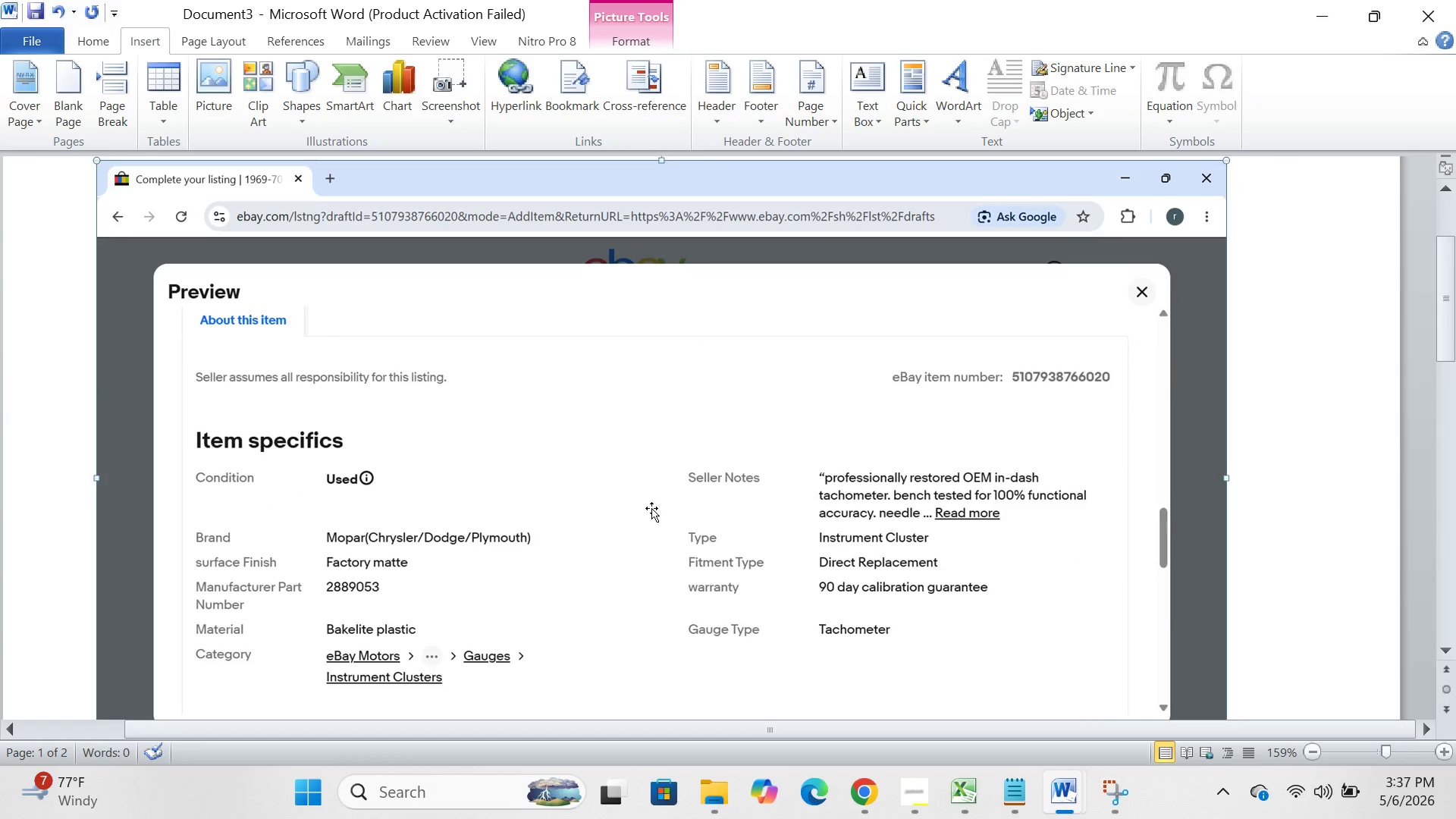 
key(Backspace)
 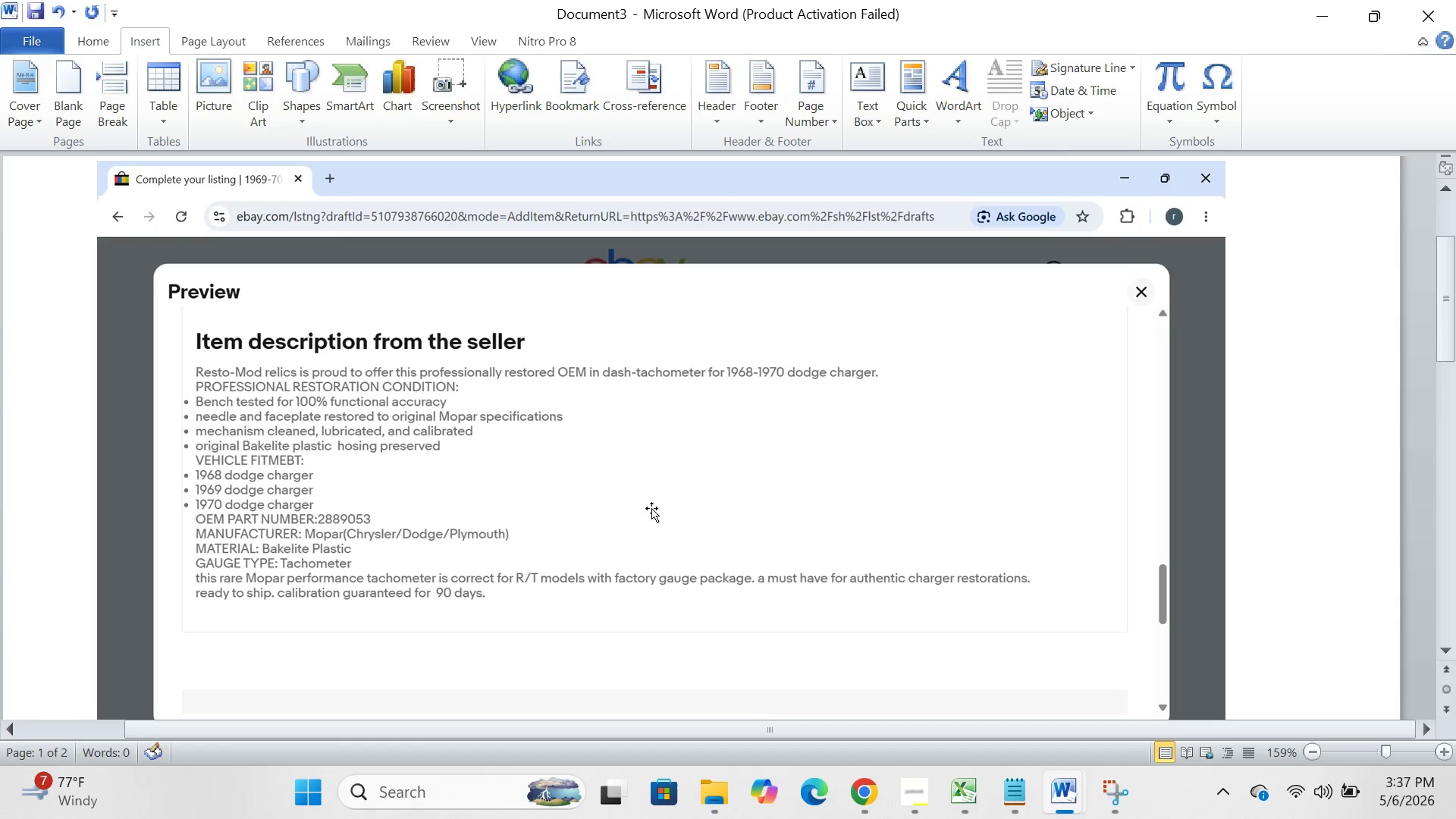 
left_click([651, 508])
 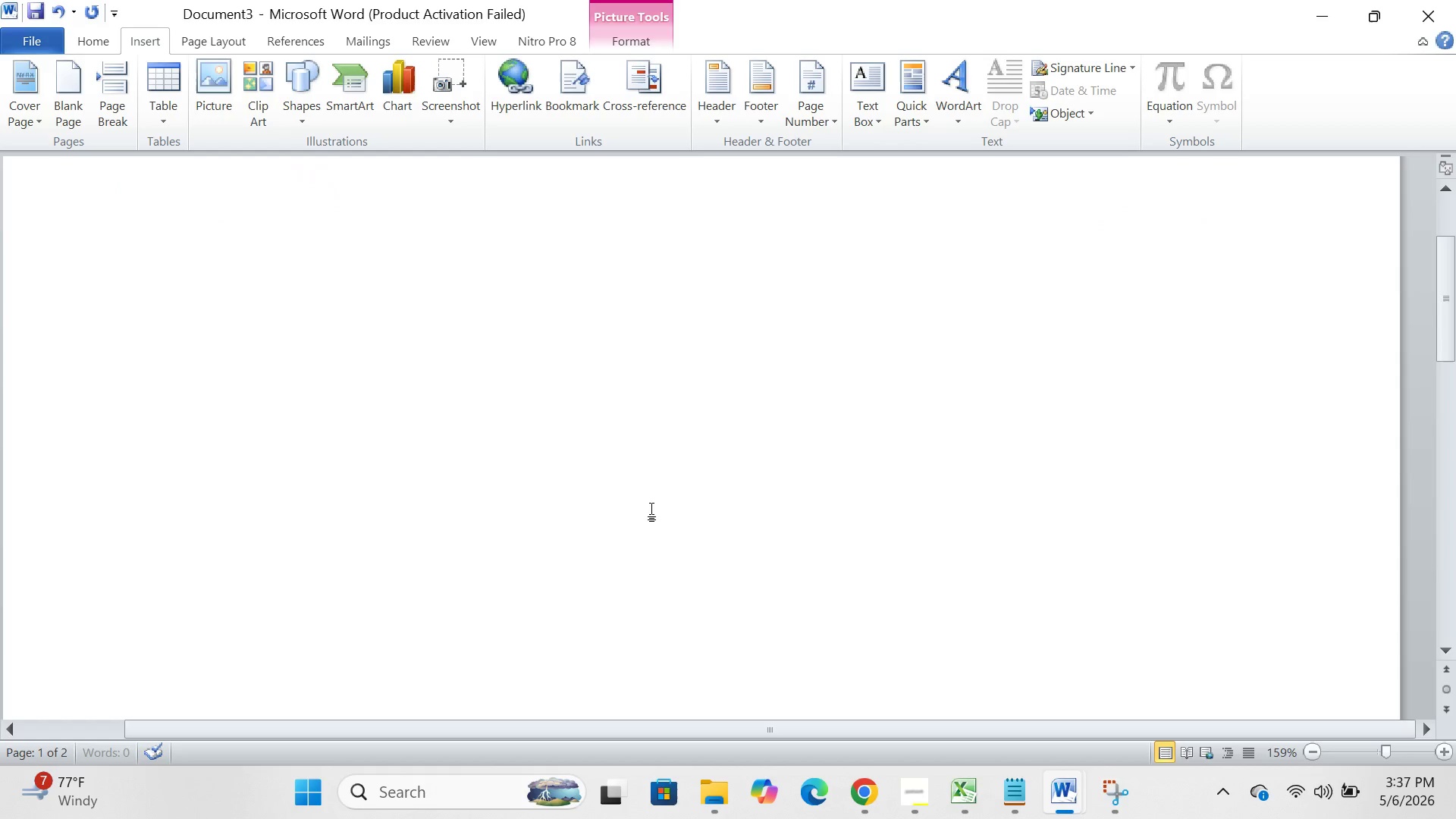 
key(Backspace)
 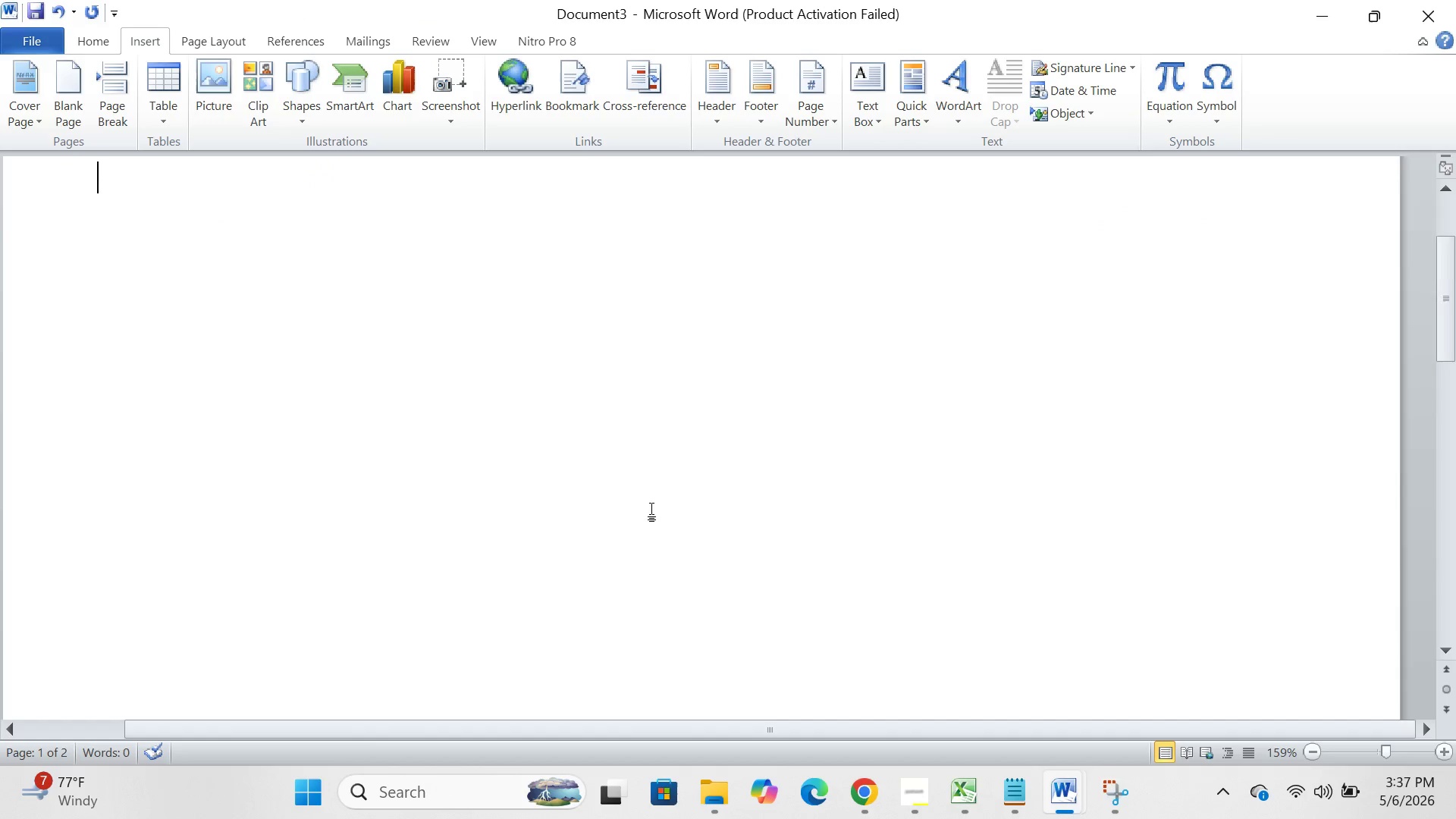 
scroll: coordinate [651, 508], scroll_direction: up, amount: 6.0
 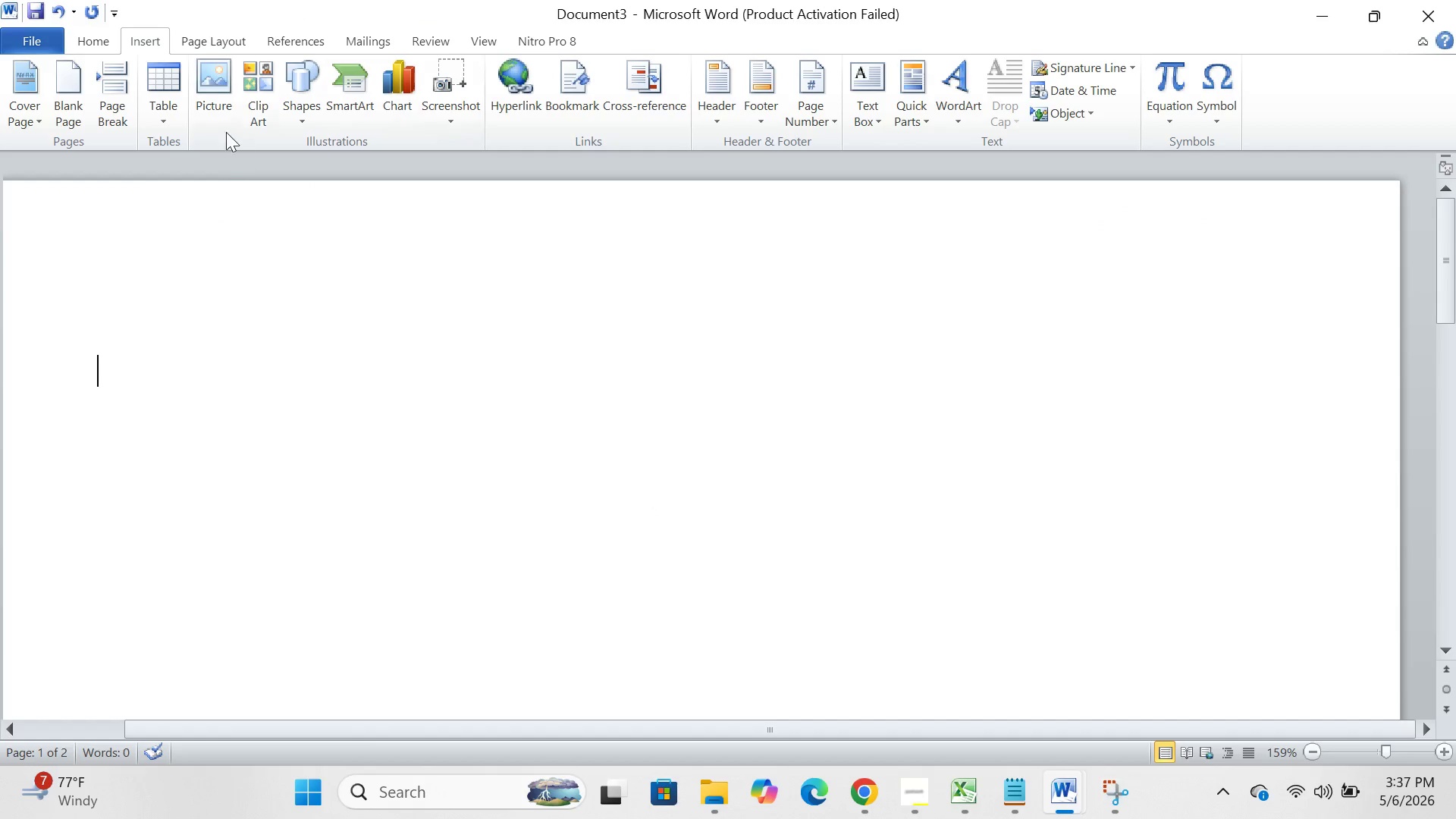 
left_click([219, 117])
 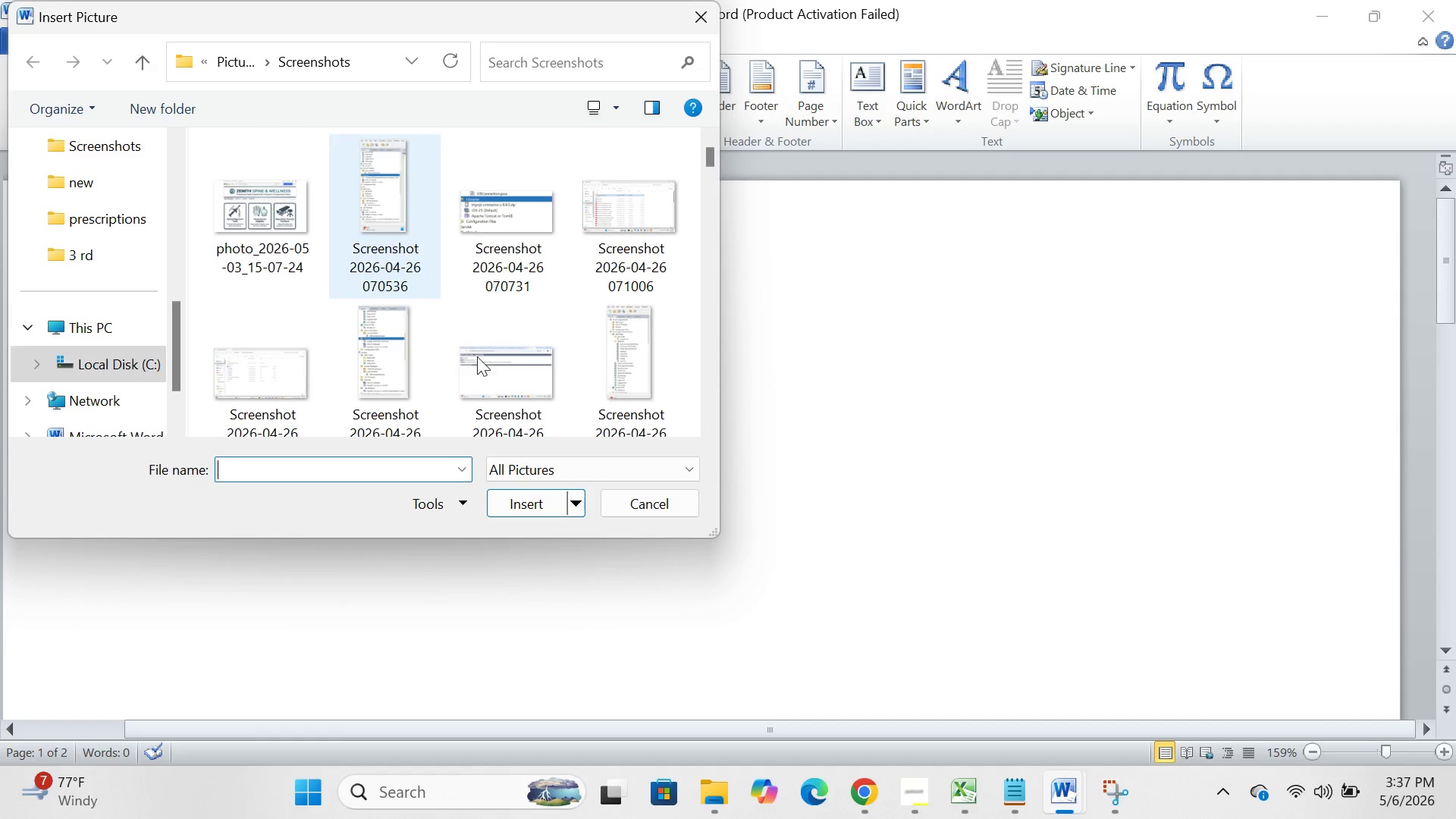 
scroll: coordinate [545, 361], scroll_direction: down, amount: 277.0
 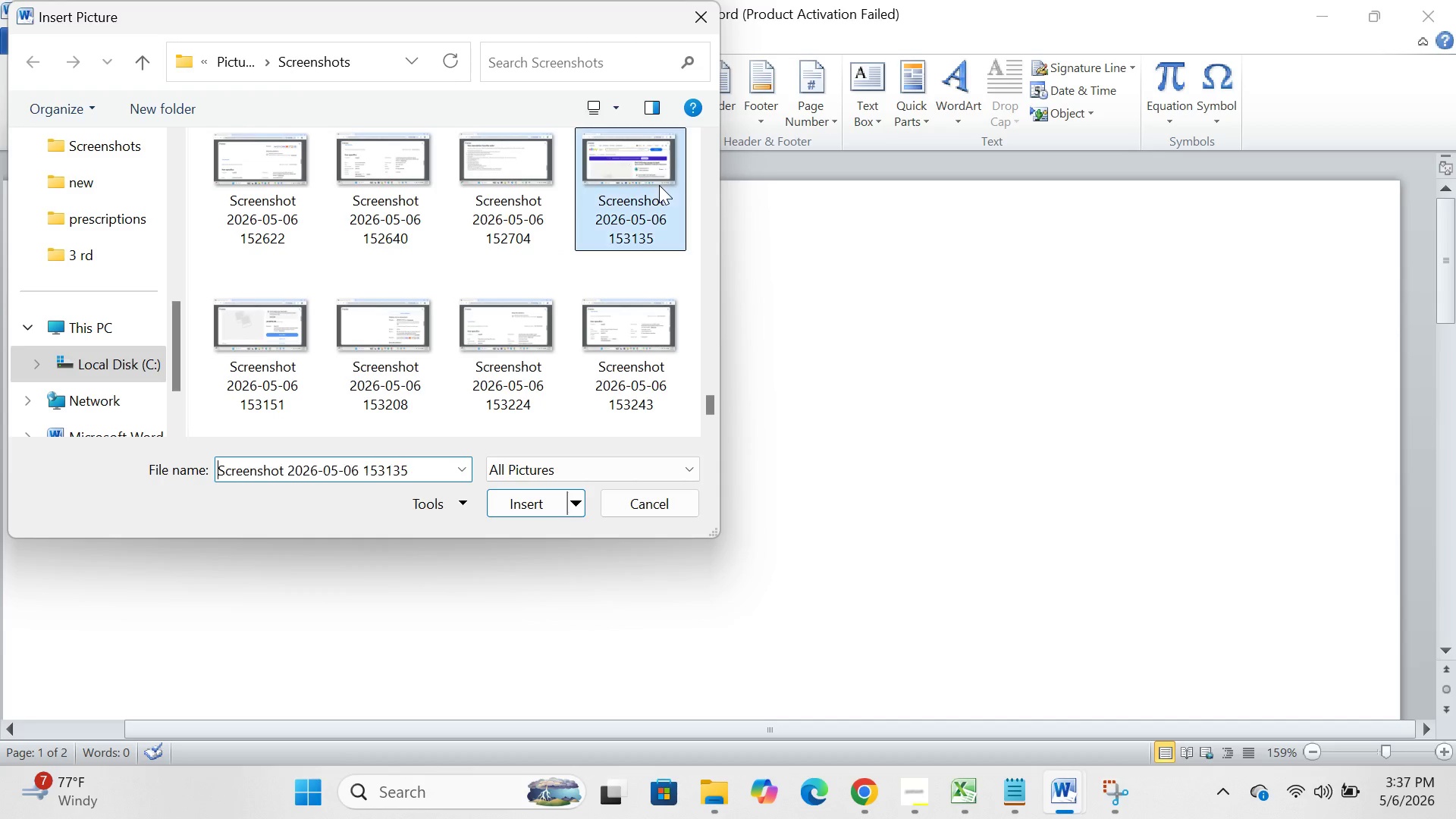 
double_click([659, 185])
 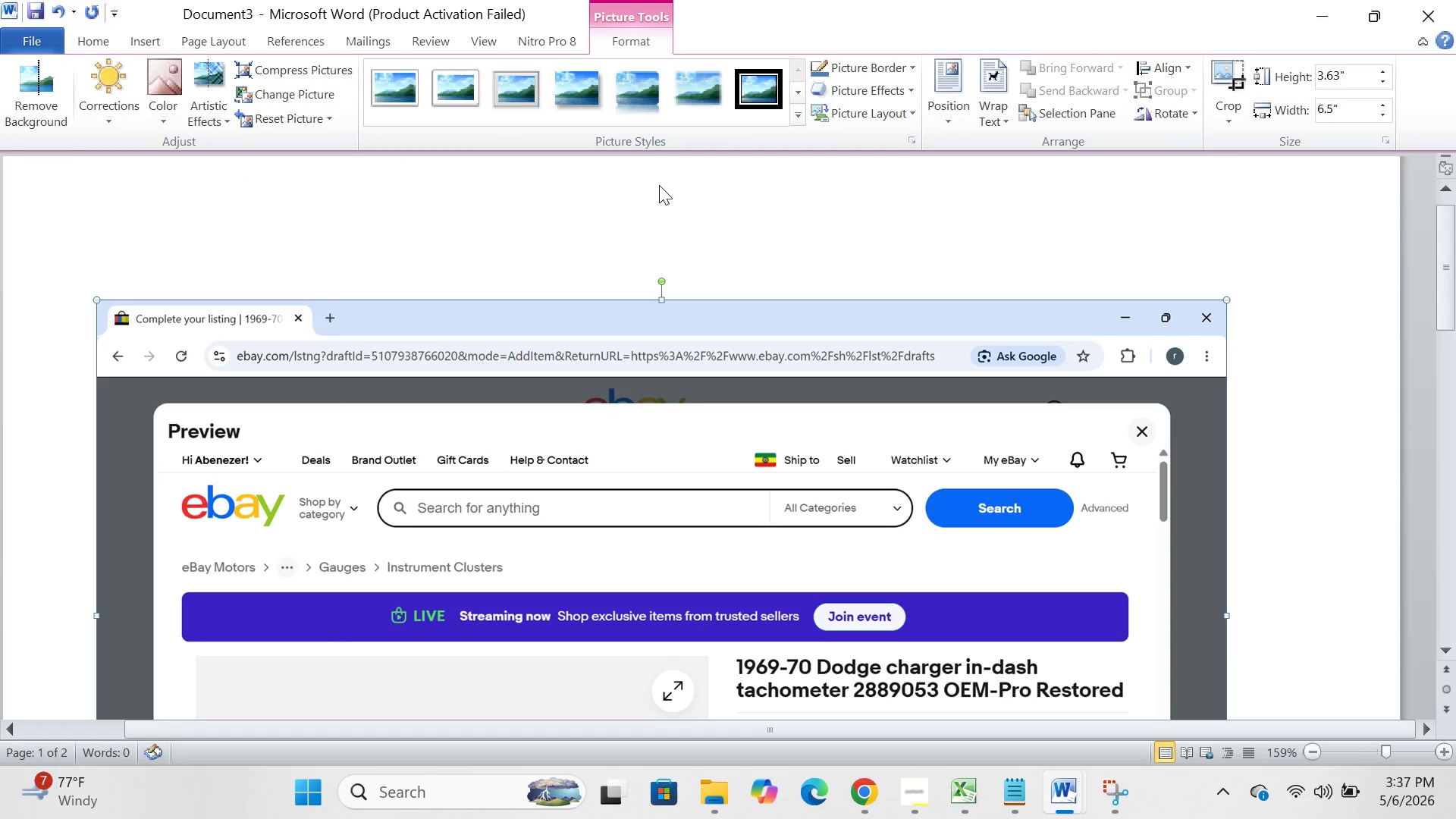 
scroll: coordinate [659, 185], scroll_direction: down, amount: 3.0
 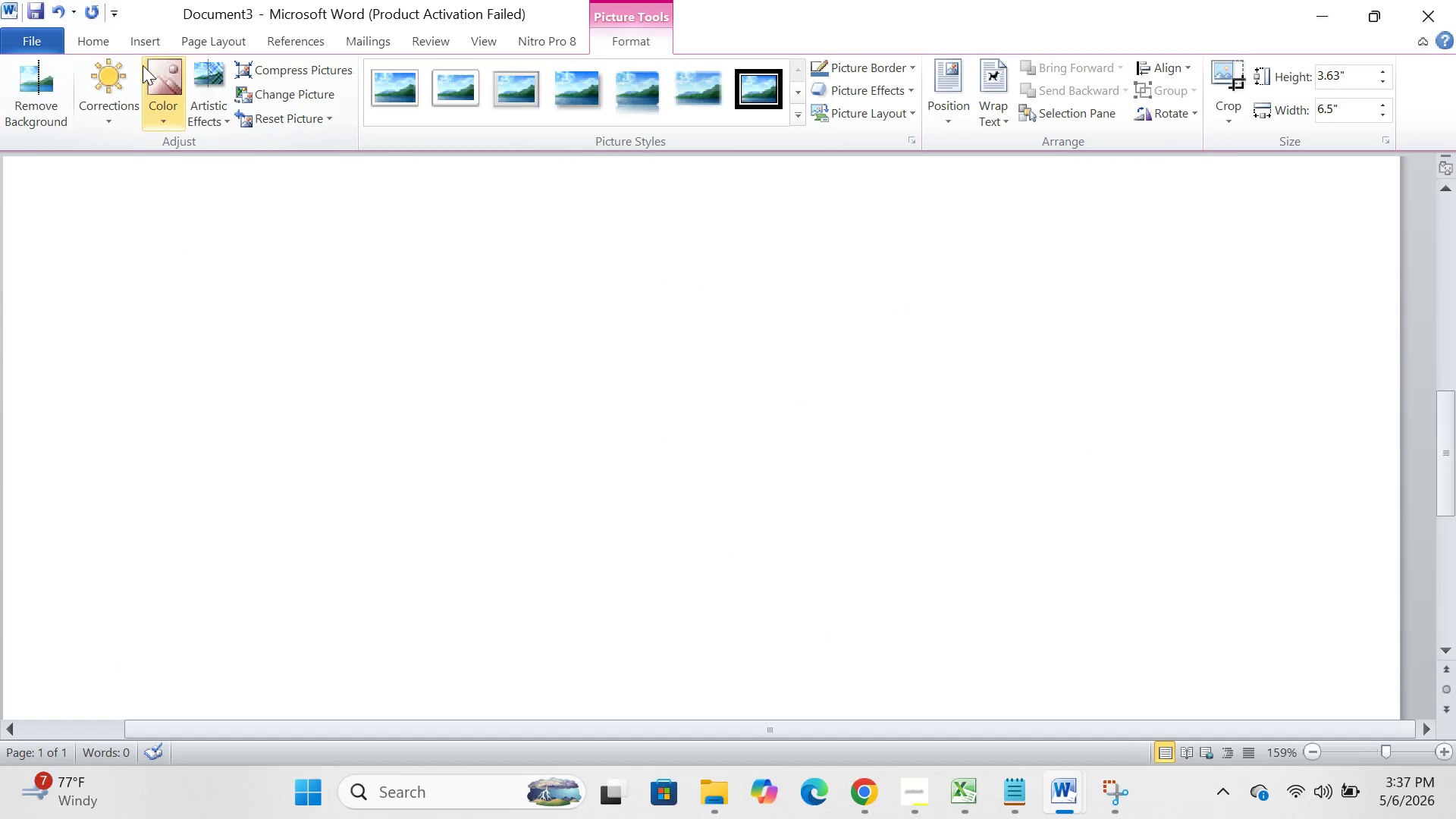 
left_click([149, 27])
 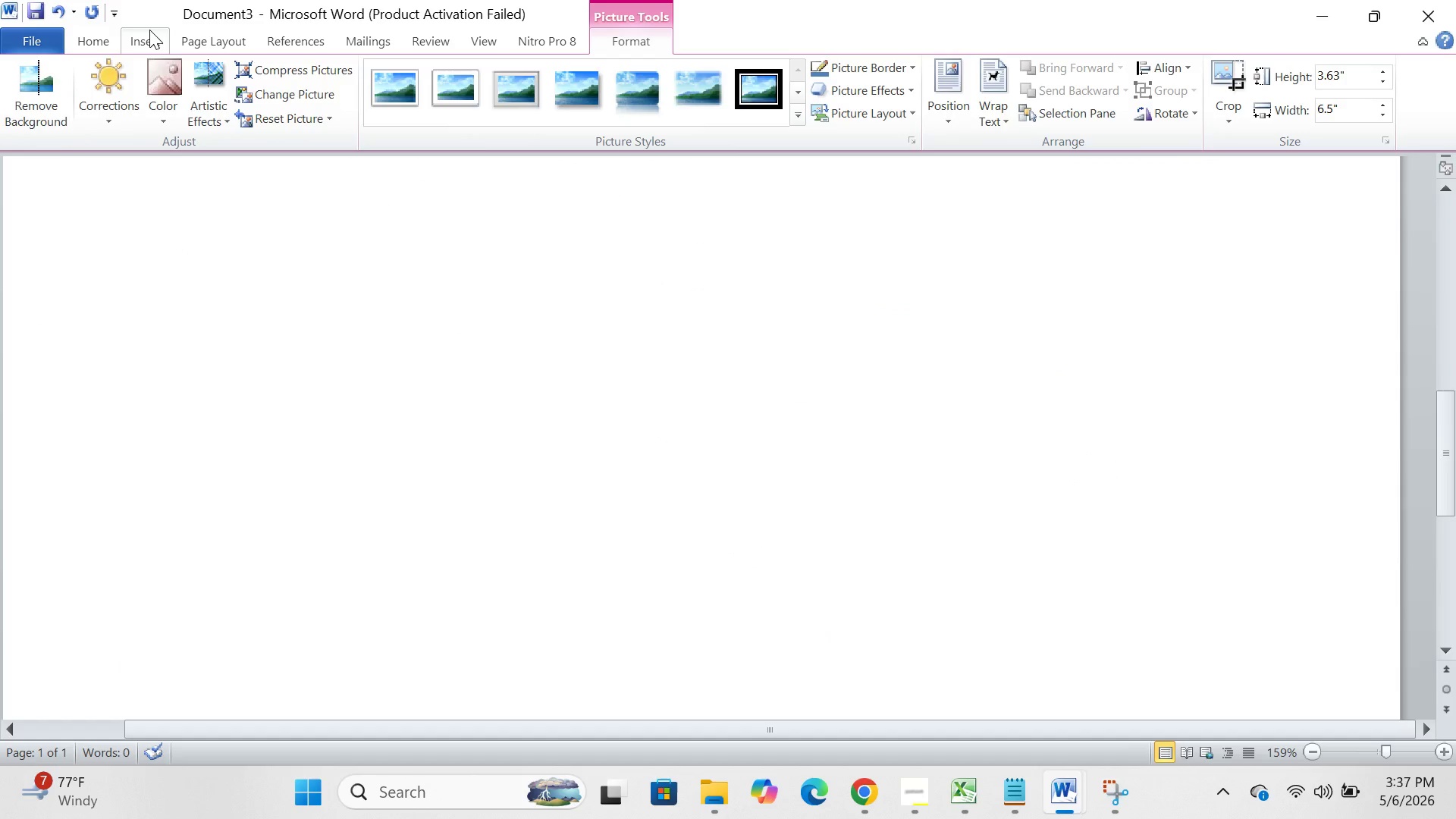 
left_click([149, 30])
 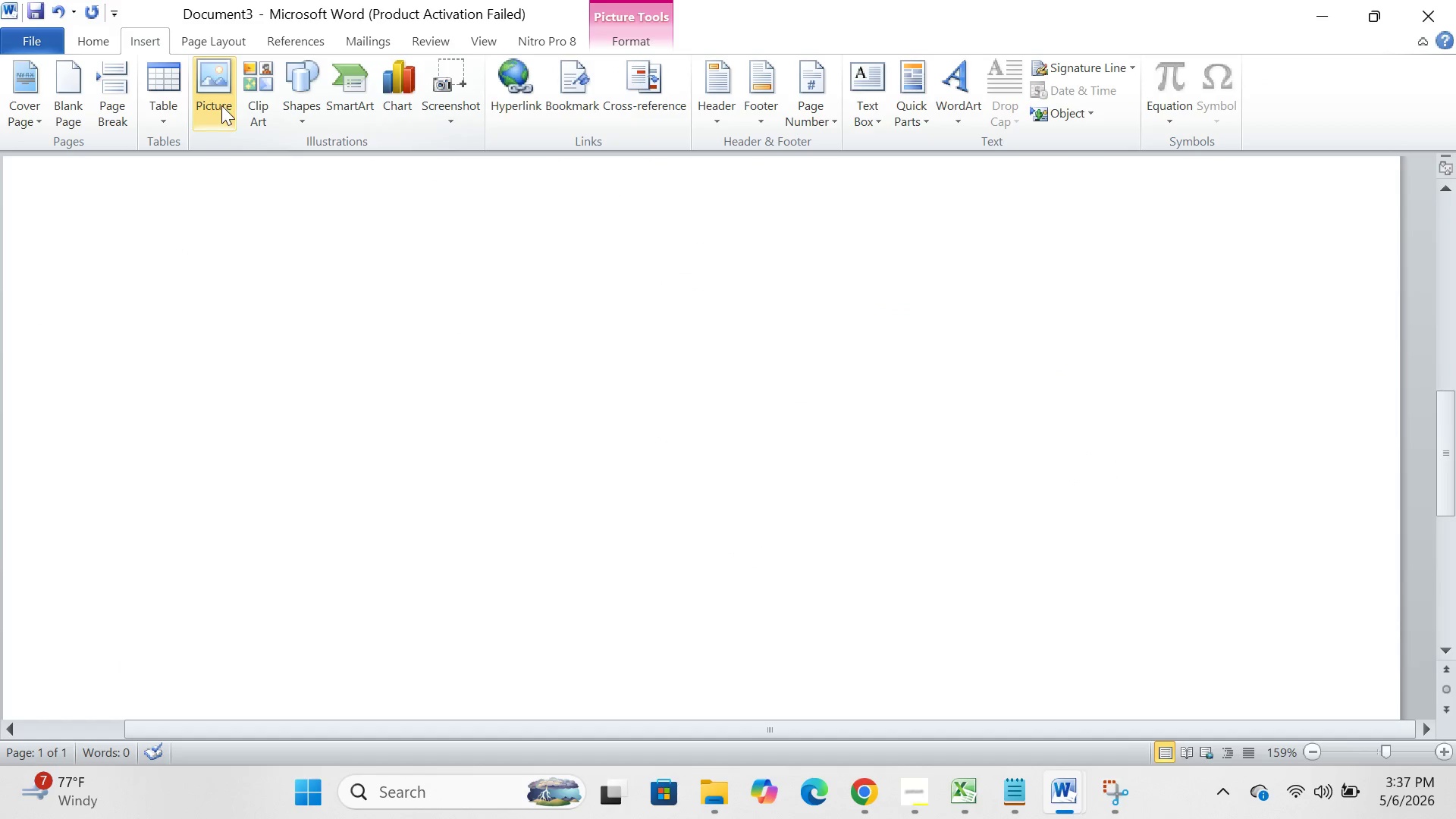 
left_click([218, 105])
 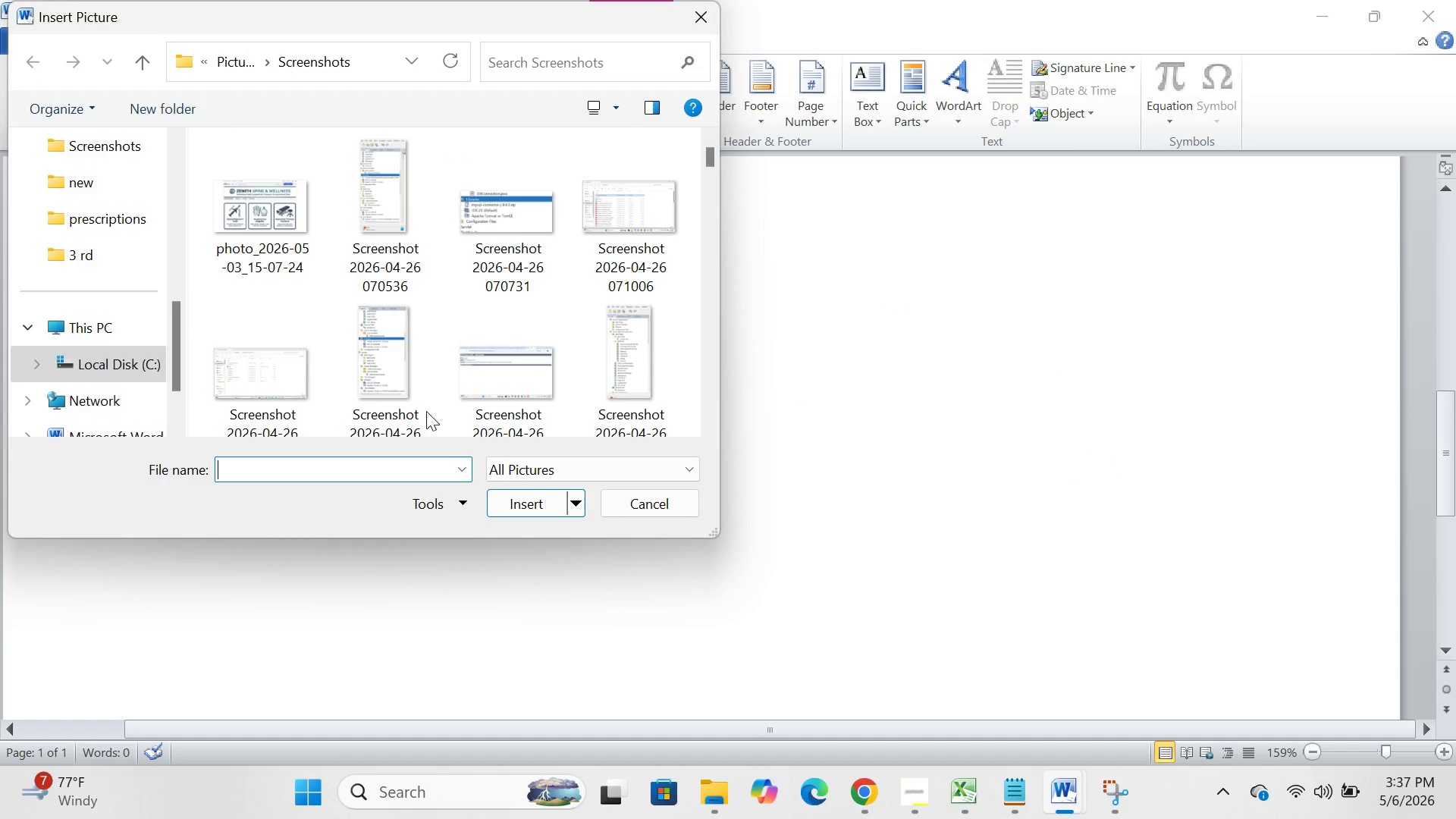 
scroll: coordinate [429, 416], scroll_direction: down, amount: 262.0
 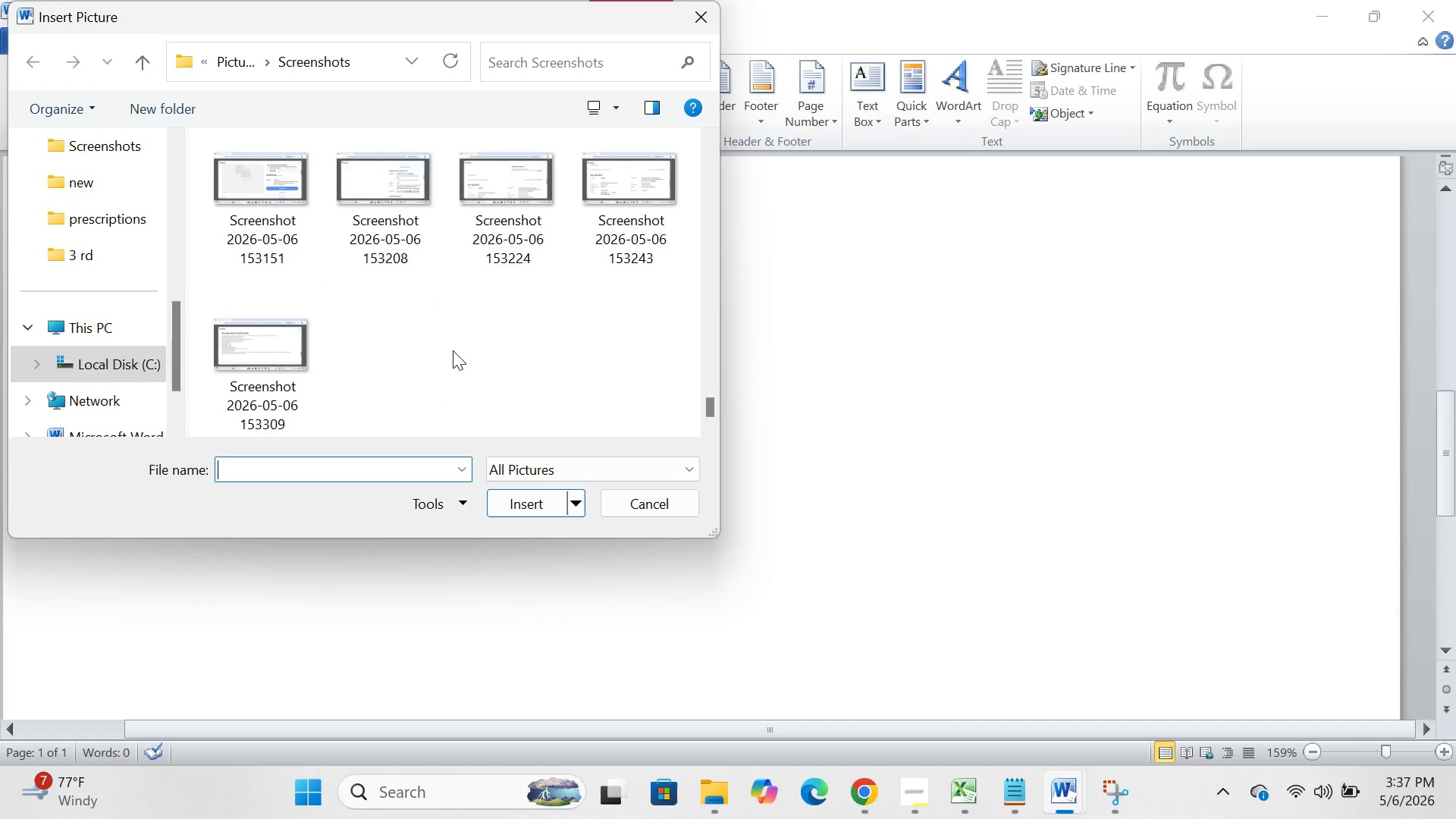 
scroll: coordinate [340, 339], scroll_direction: up, amount: 2.0
 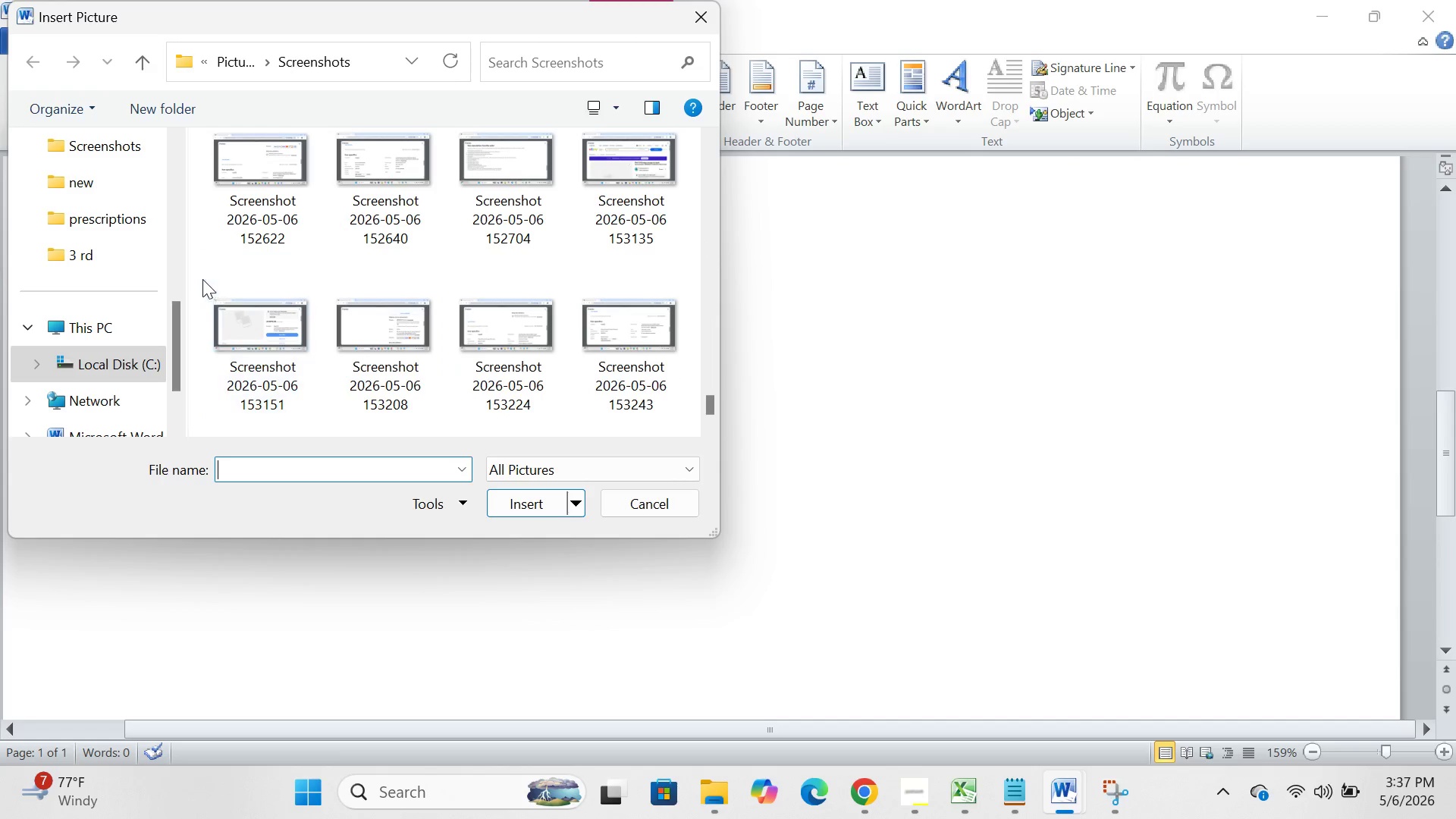 
left_click_drag(start_coordinate=[201, 277], to_coordinate=[738, 661])
 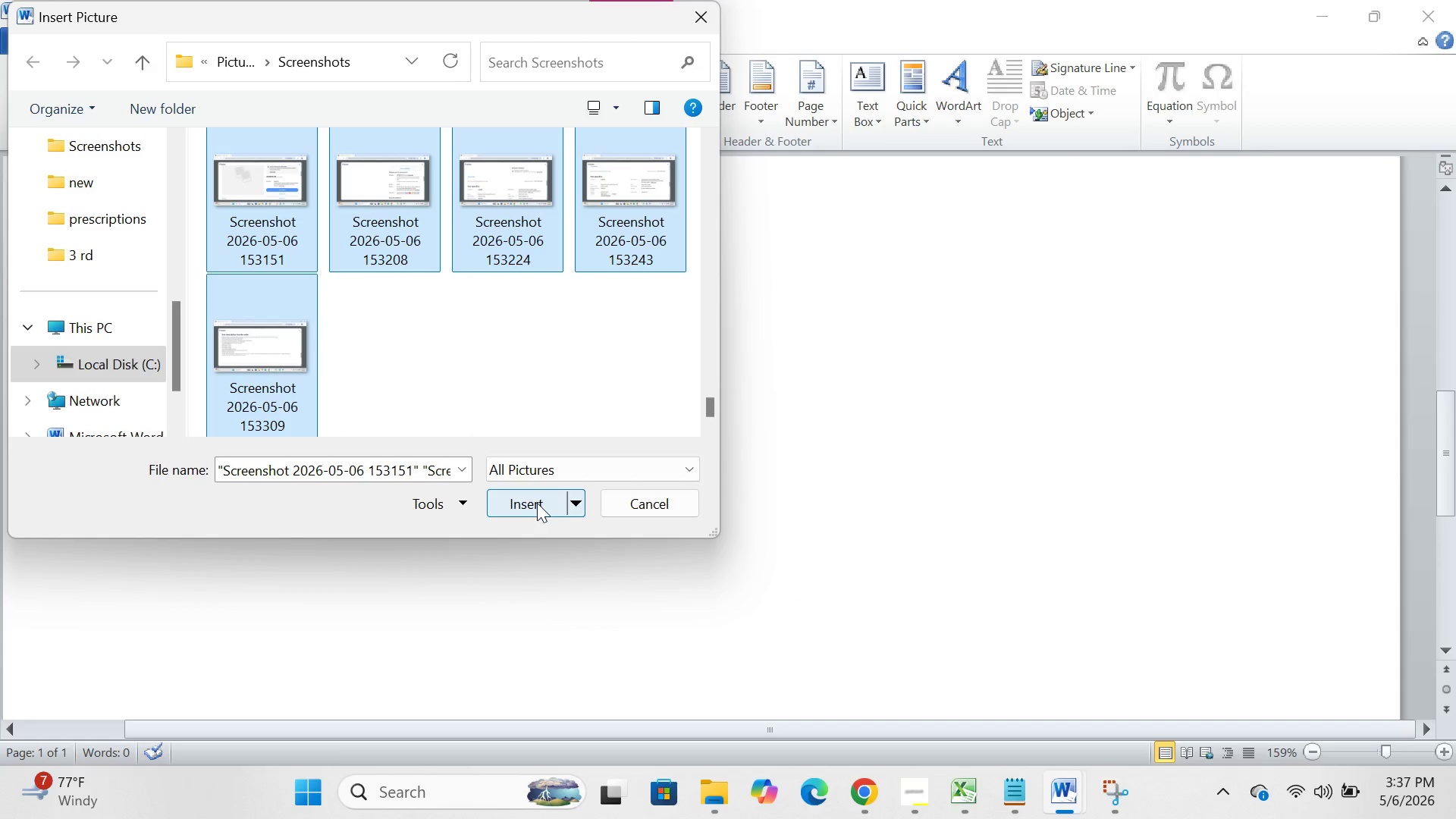 
left_click([537, 502])
 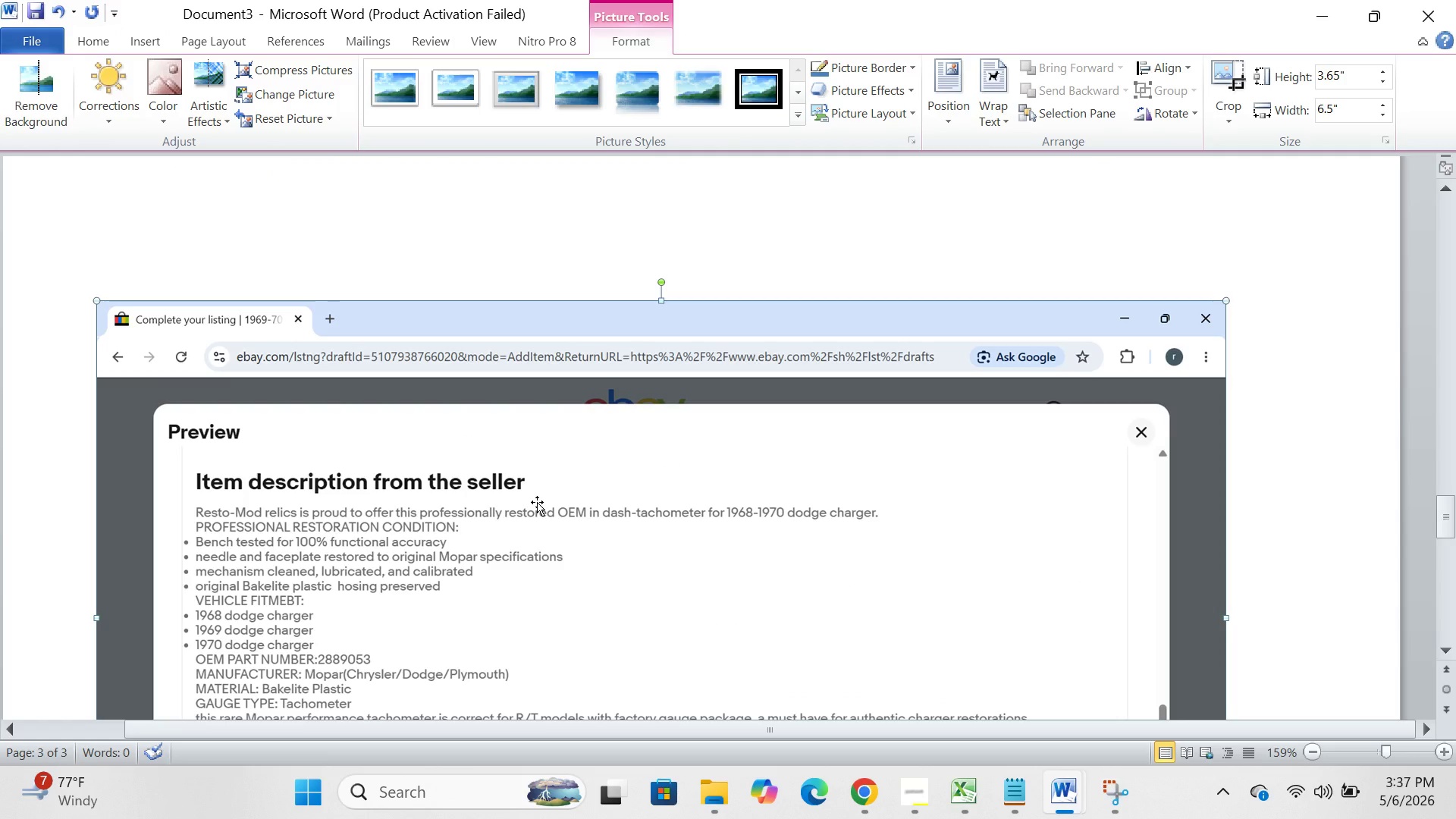 
scroll: coordinate [544, 475], scroll_direction: down, amount: 1.0
 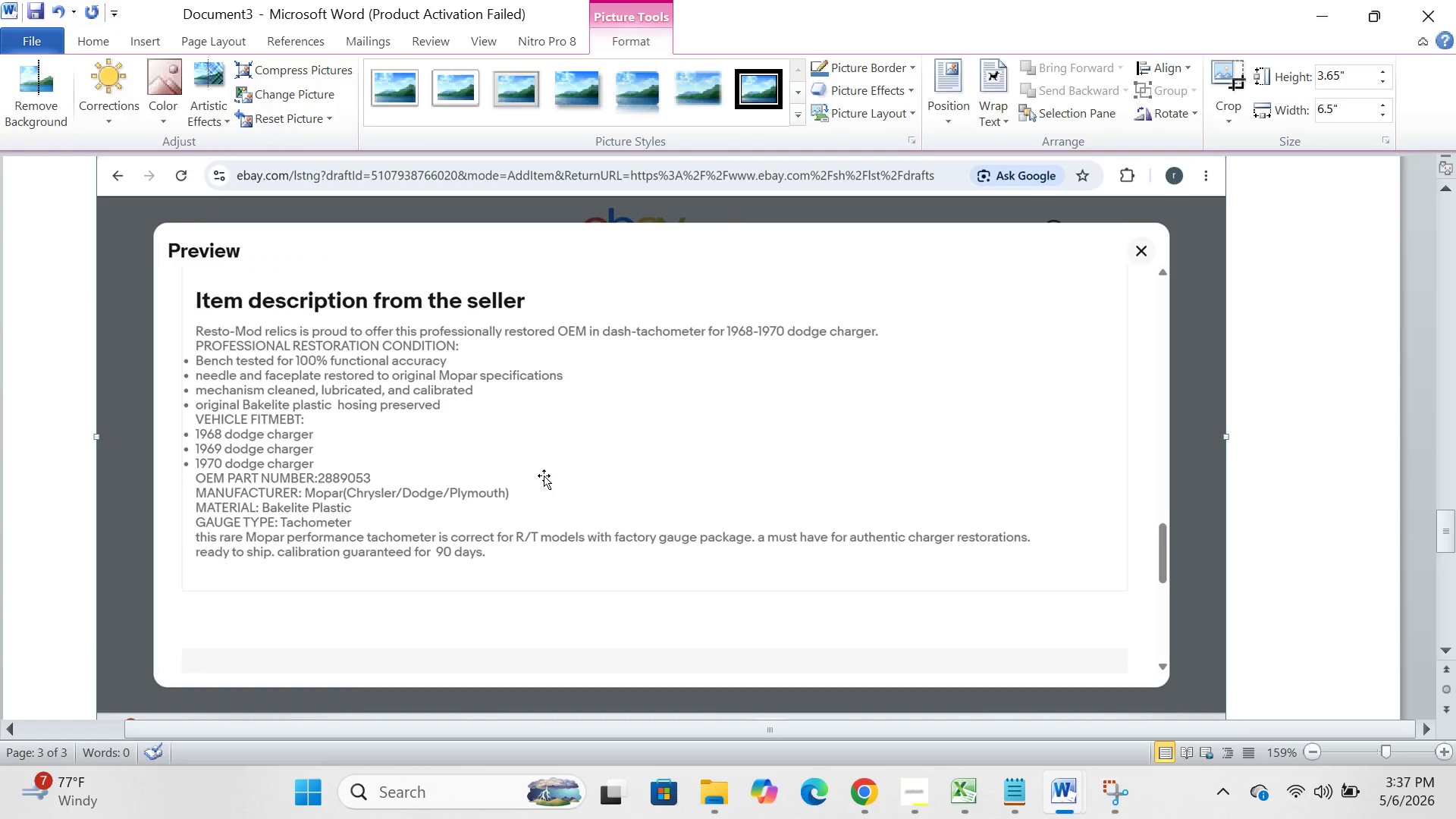 
scroll: coordinate [544, 475], scroll_direction: up, amount: 51.0
 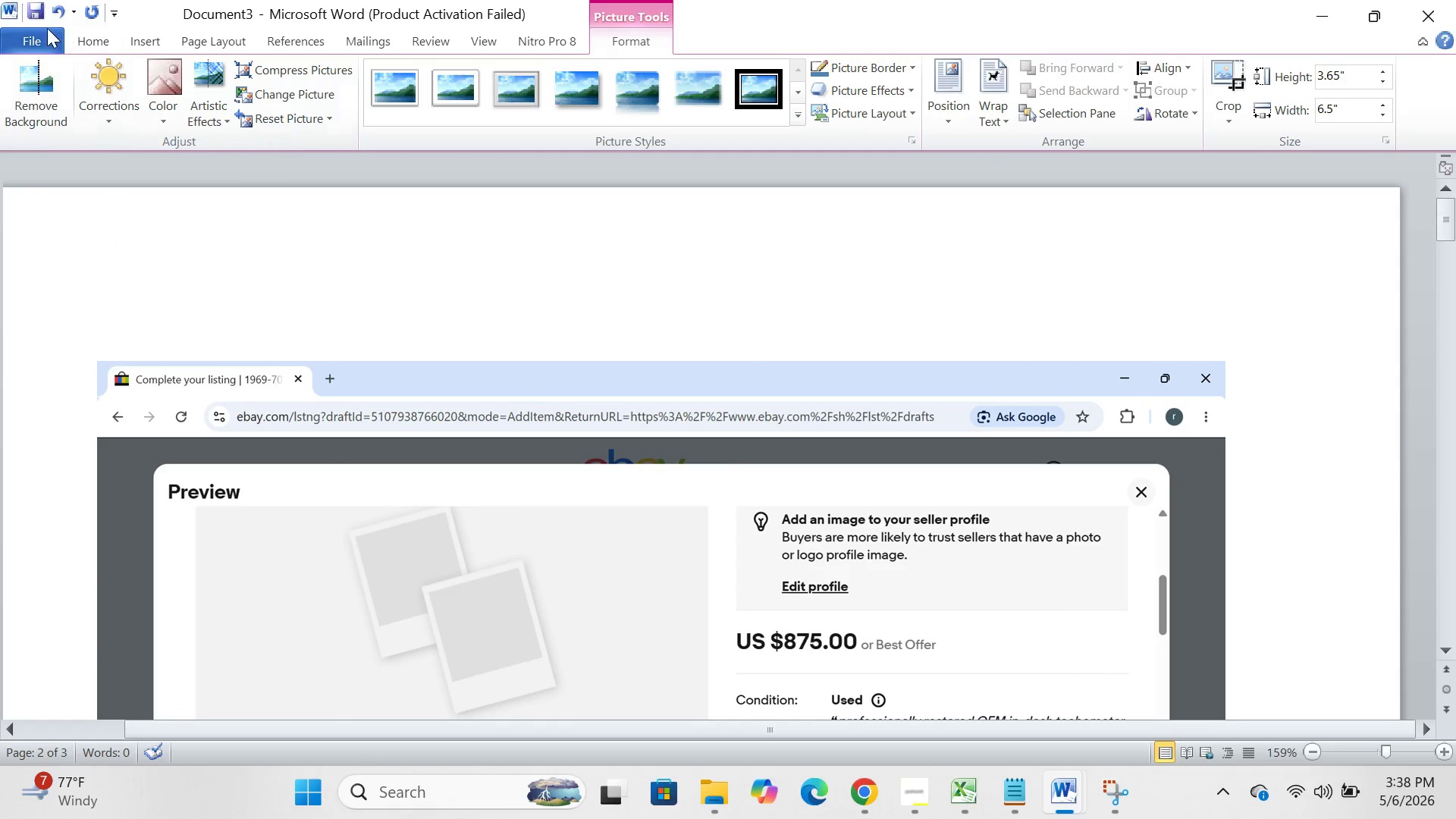 
left_click([30, 28])
 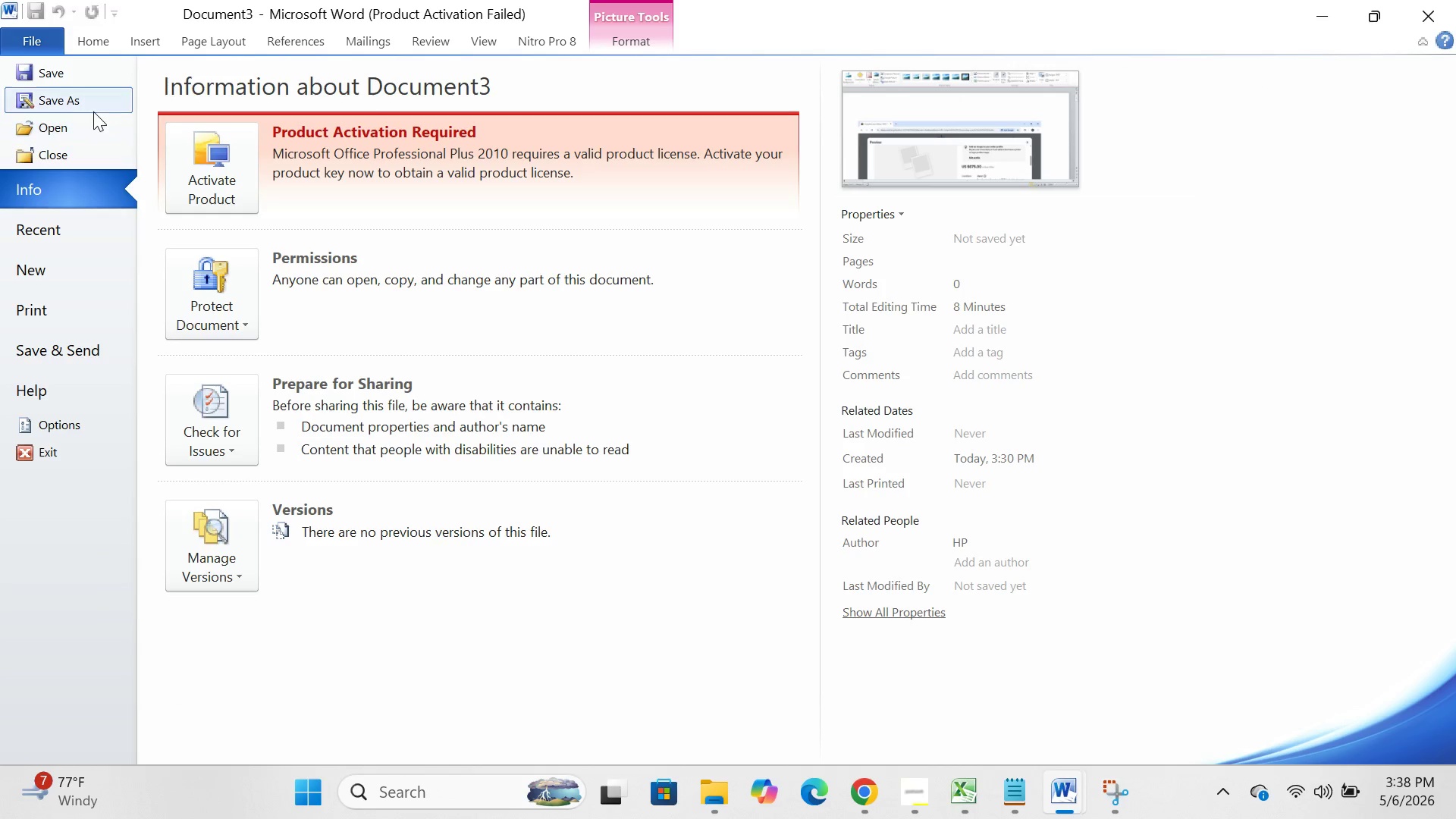 
left_click([96, 110])
 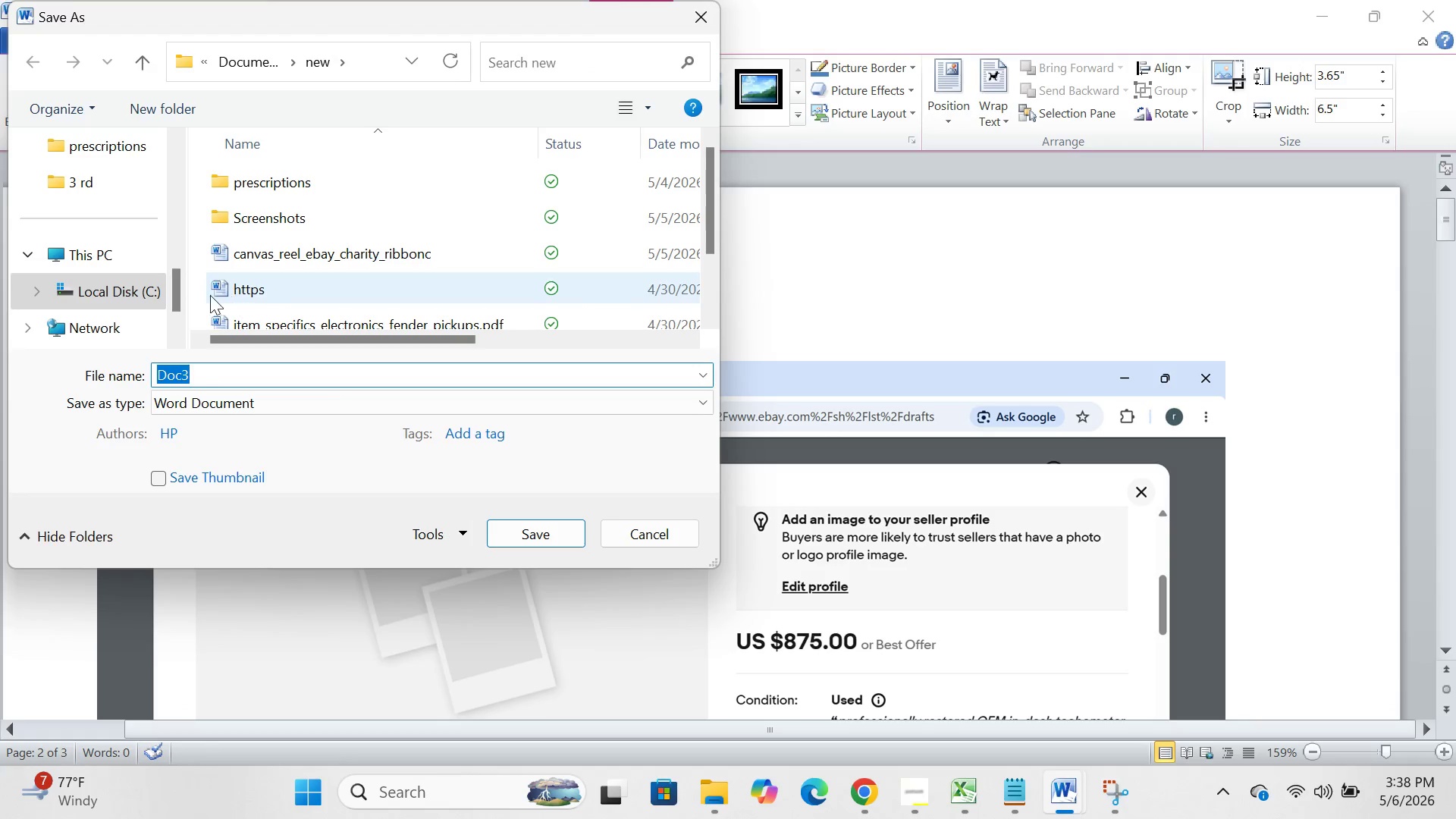 
scroll: coordinate [132, 253], scroll_direction: up, amount: 2.0
 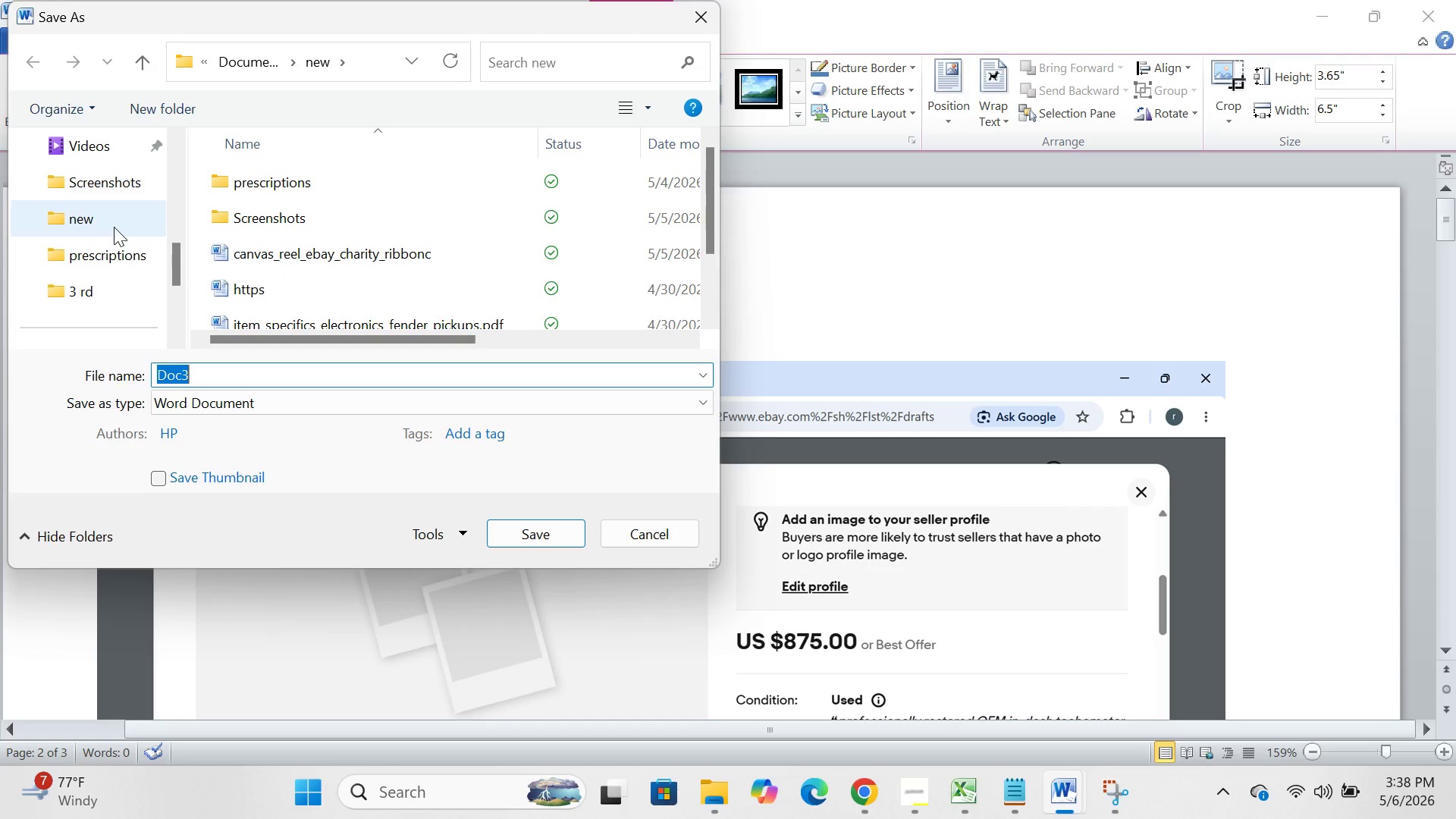 
double_click([114, 227])
 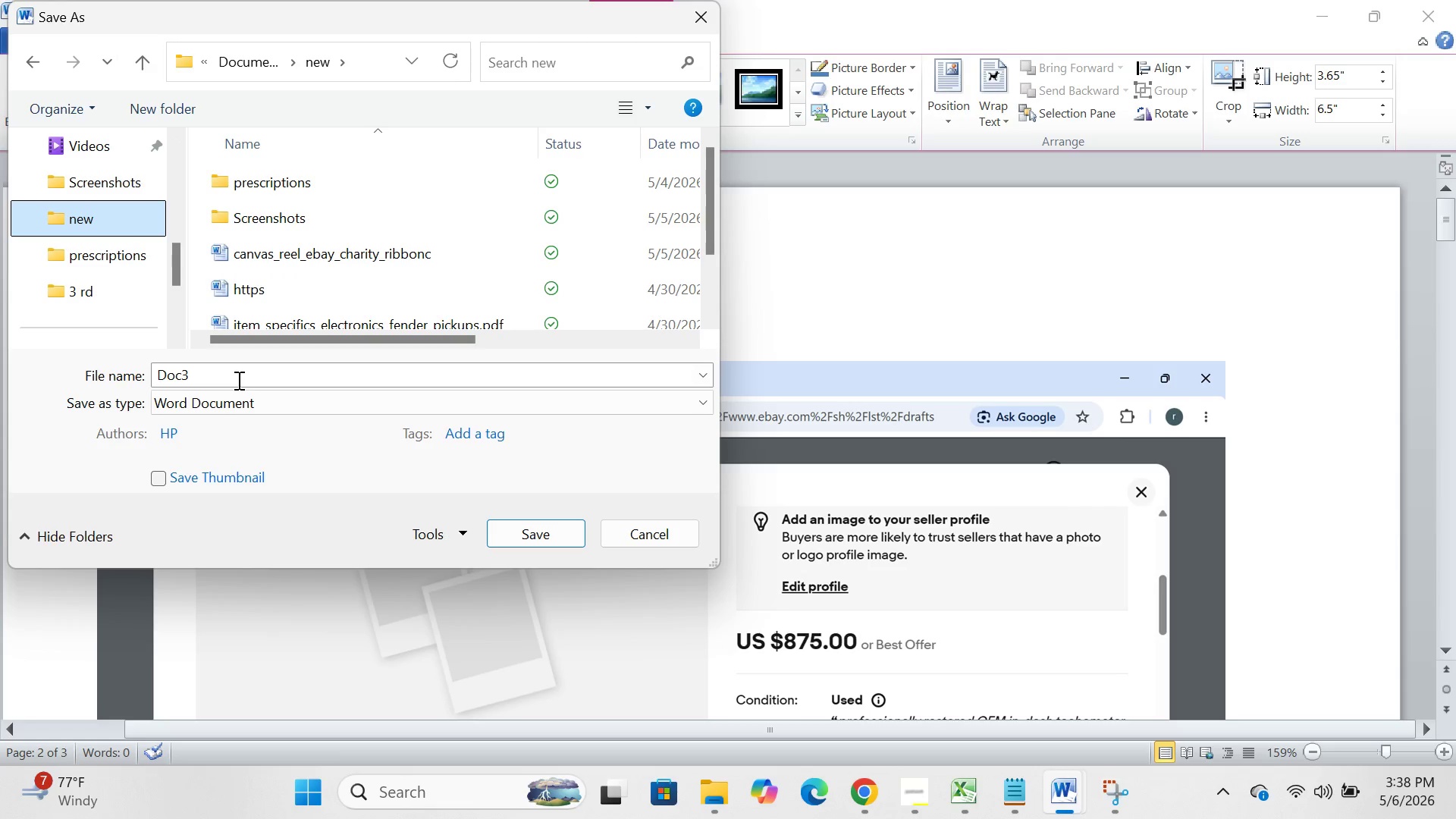 
left_click([237, 380])
 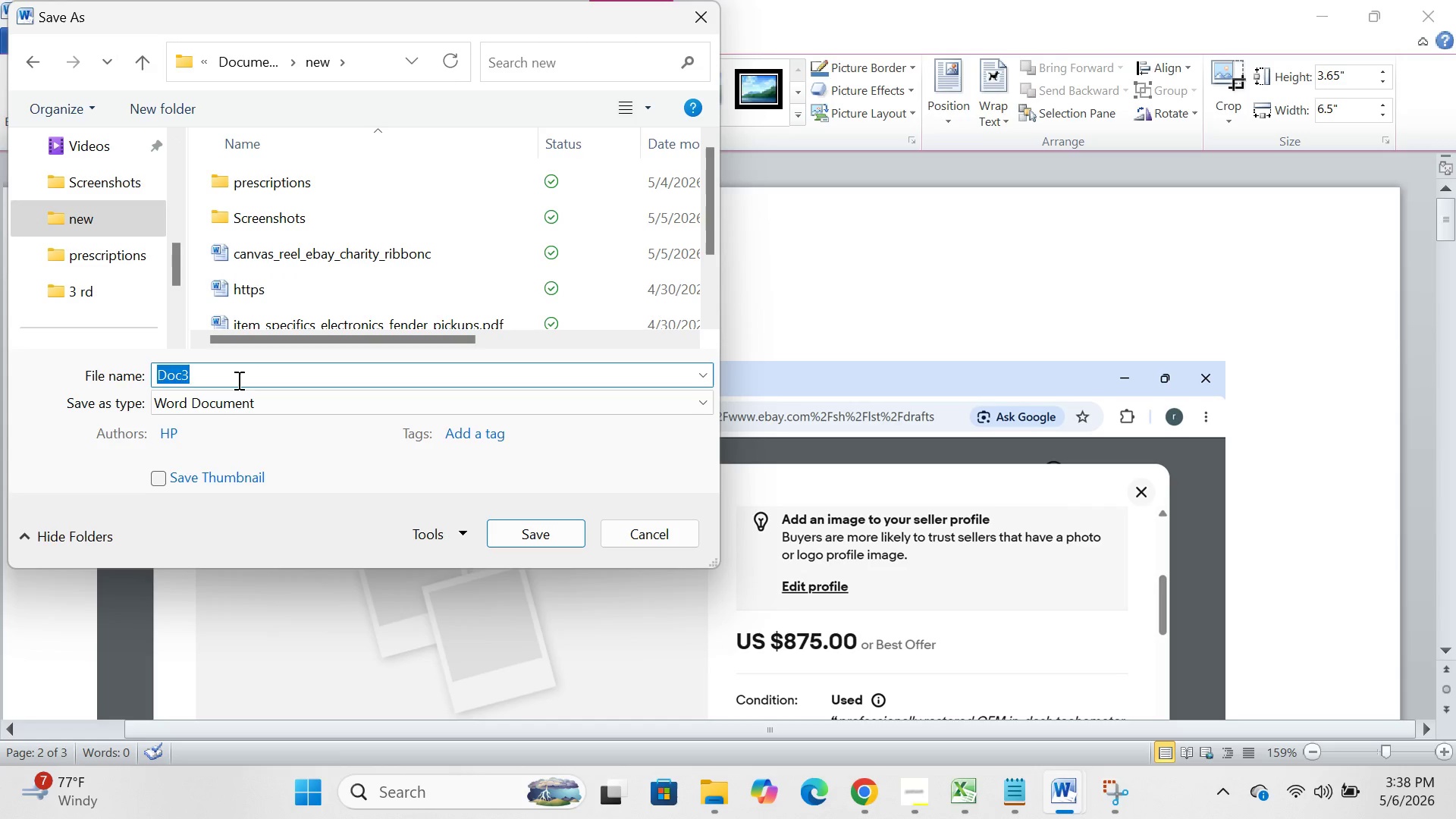 
key(Backspace)
 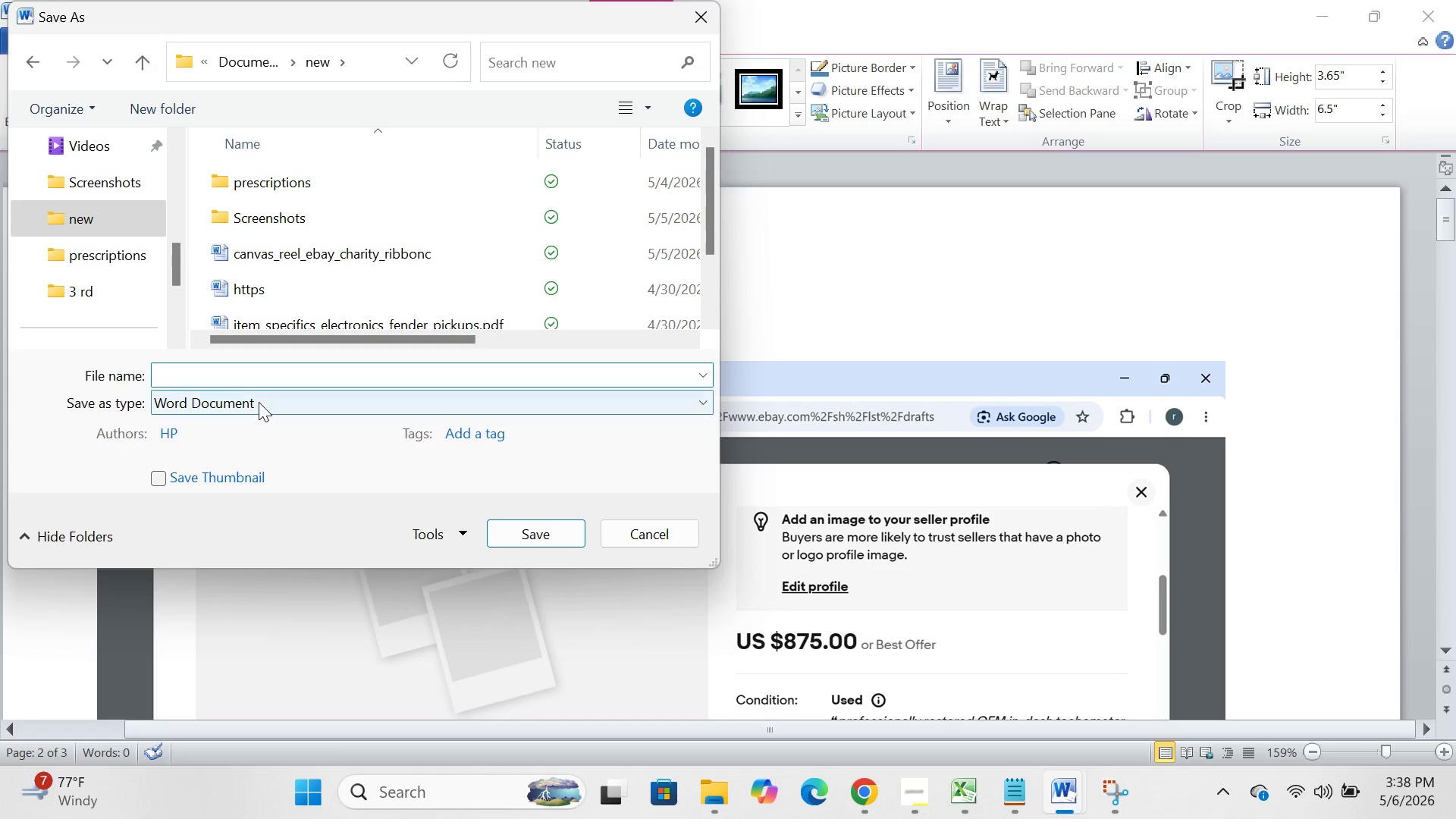 
left_click([259, 402])
 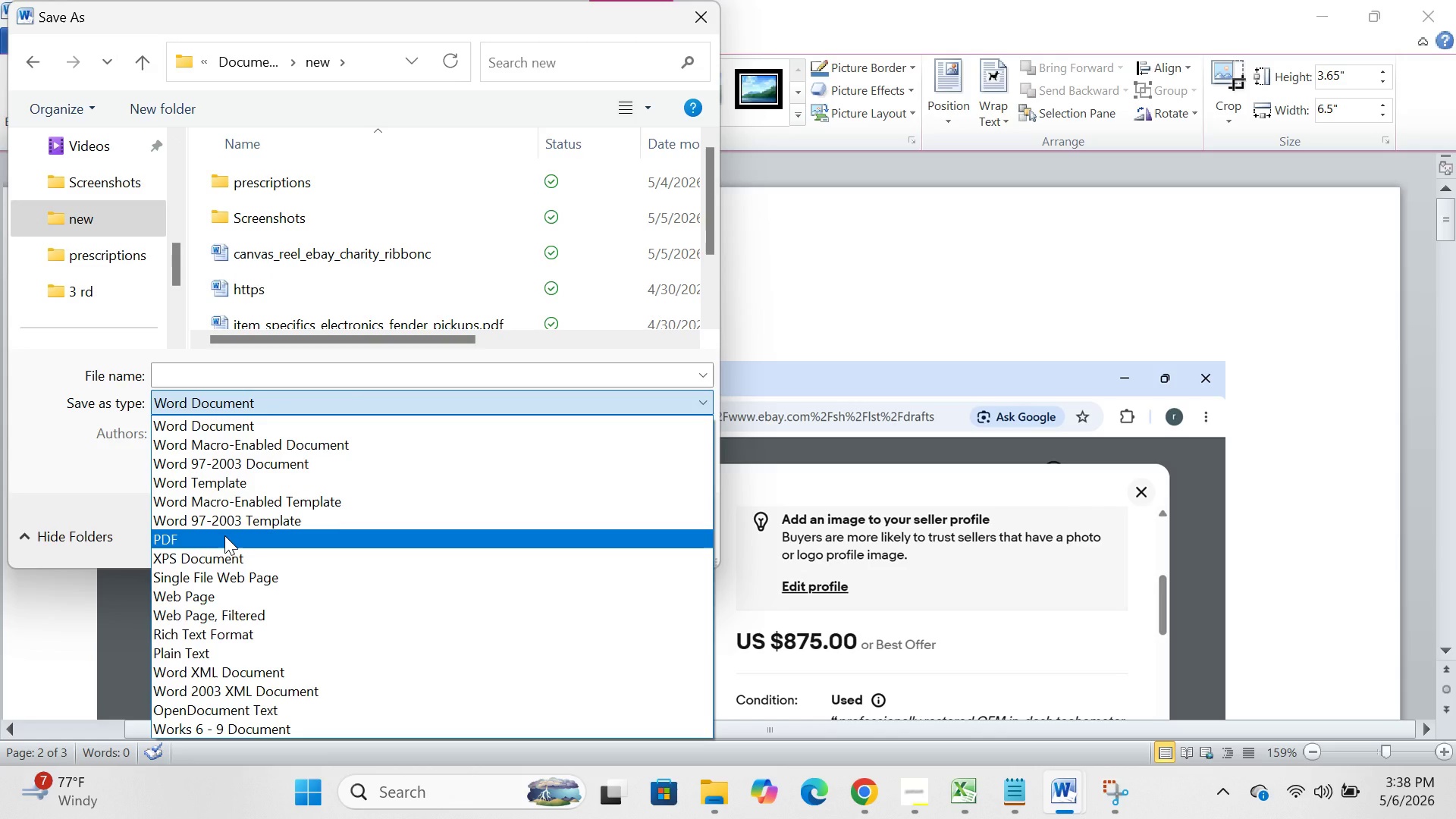 
left_click([224, 535])
 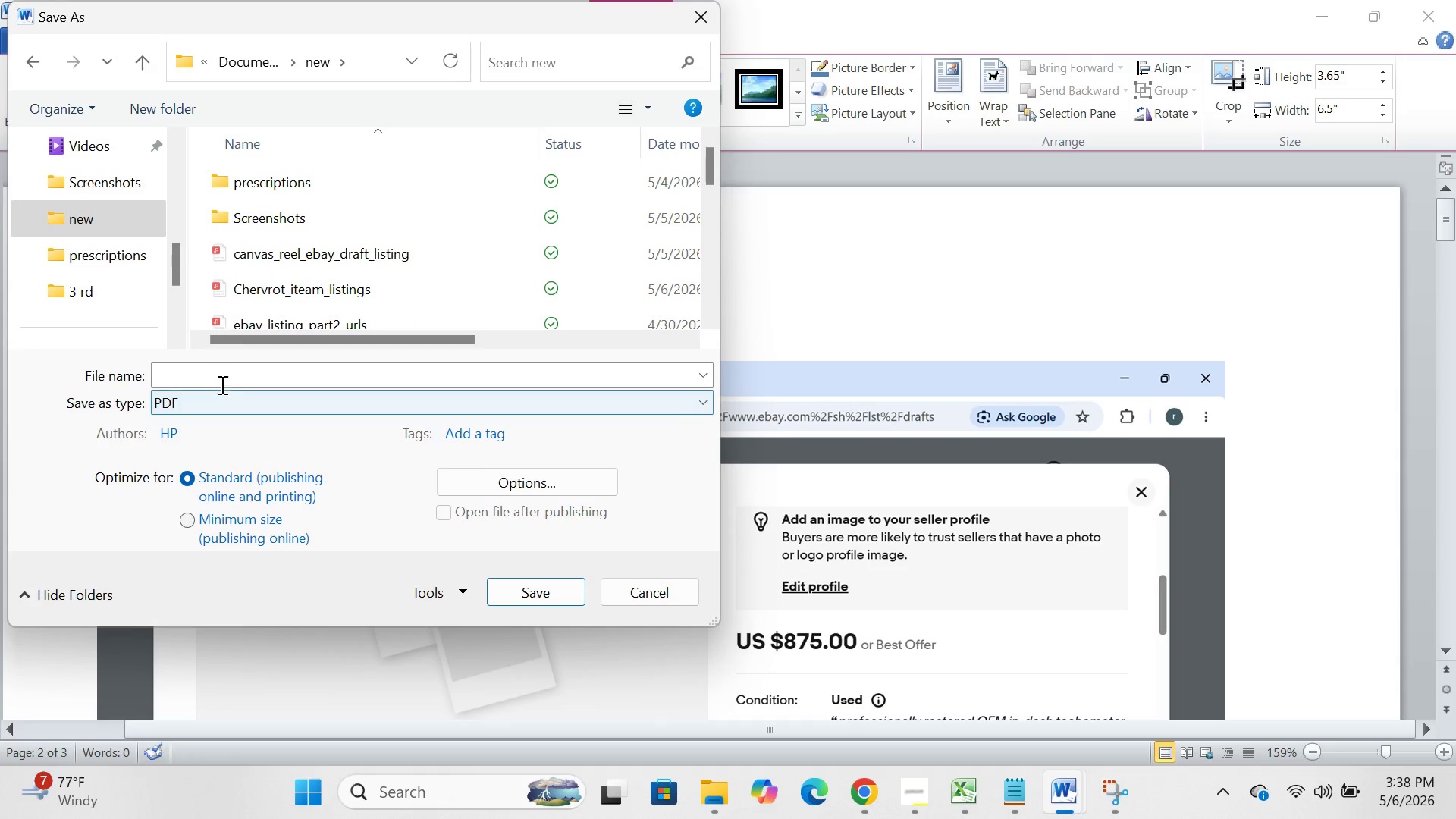 
left_click([221, 384])
 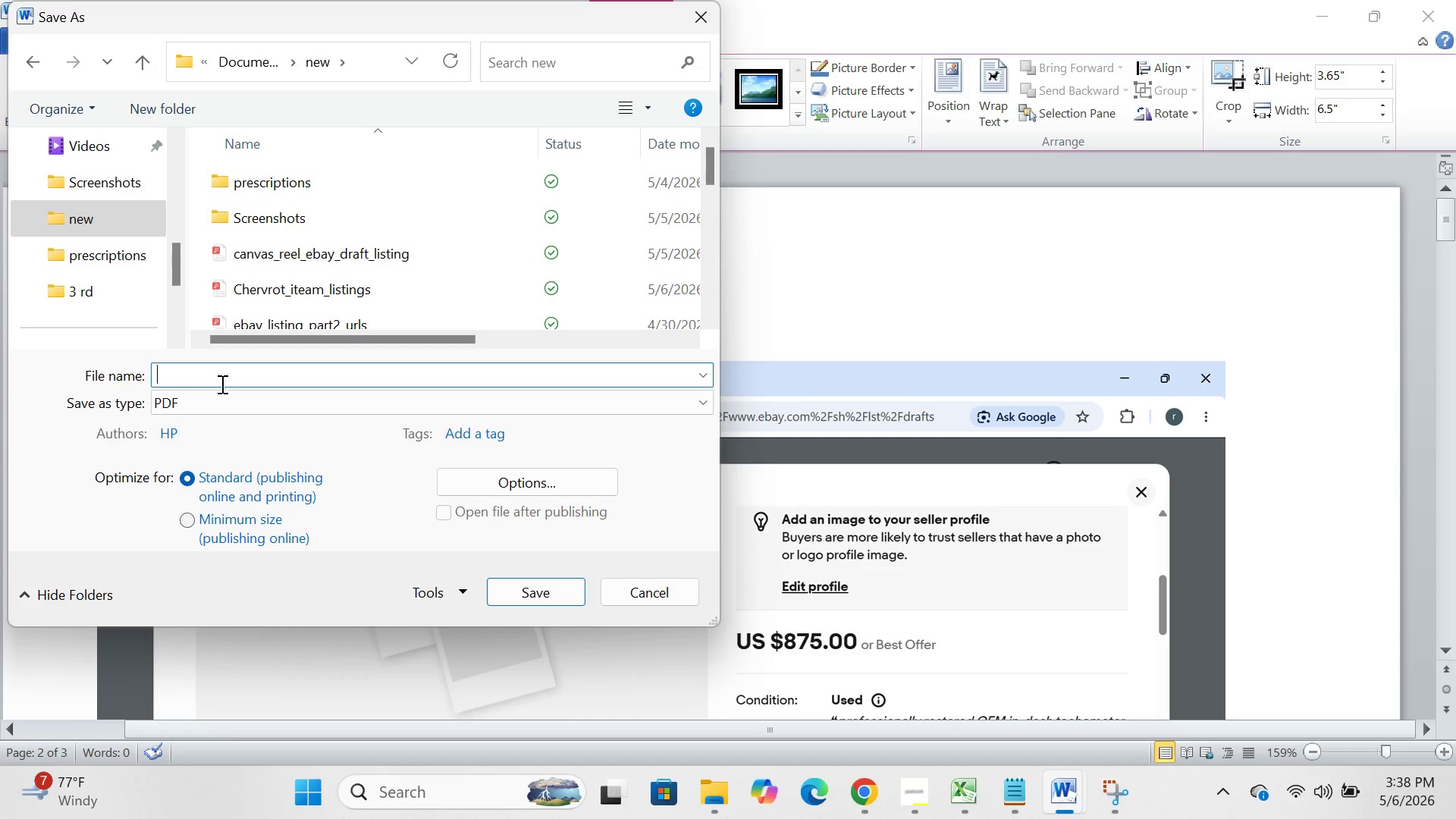 
type(Dodge_charger_lisy)
key(Backspace)
type(thing)
 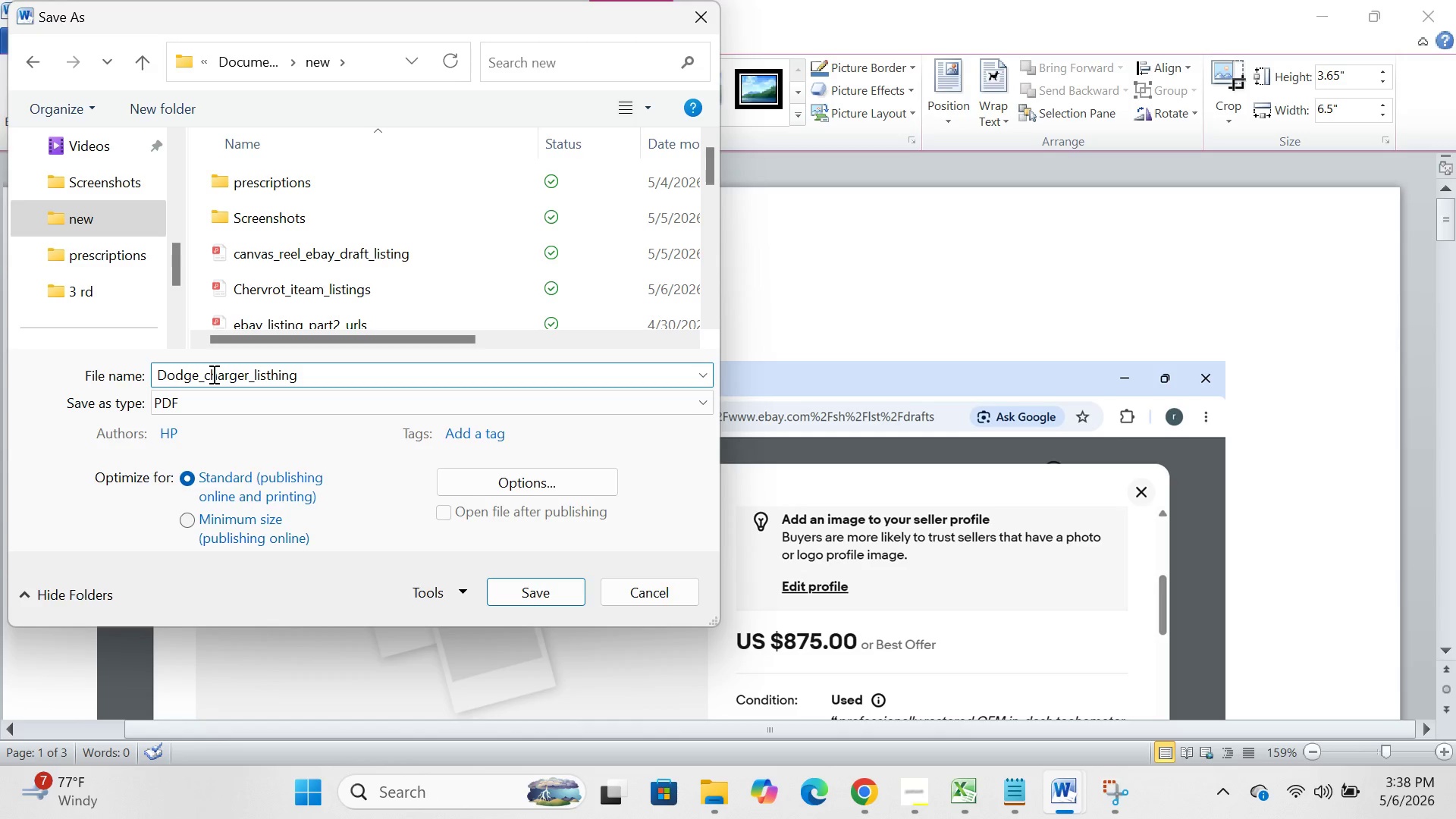 
wait(5.56)
 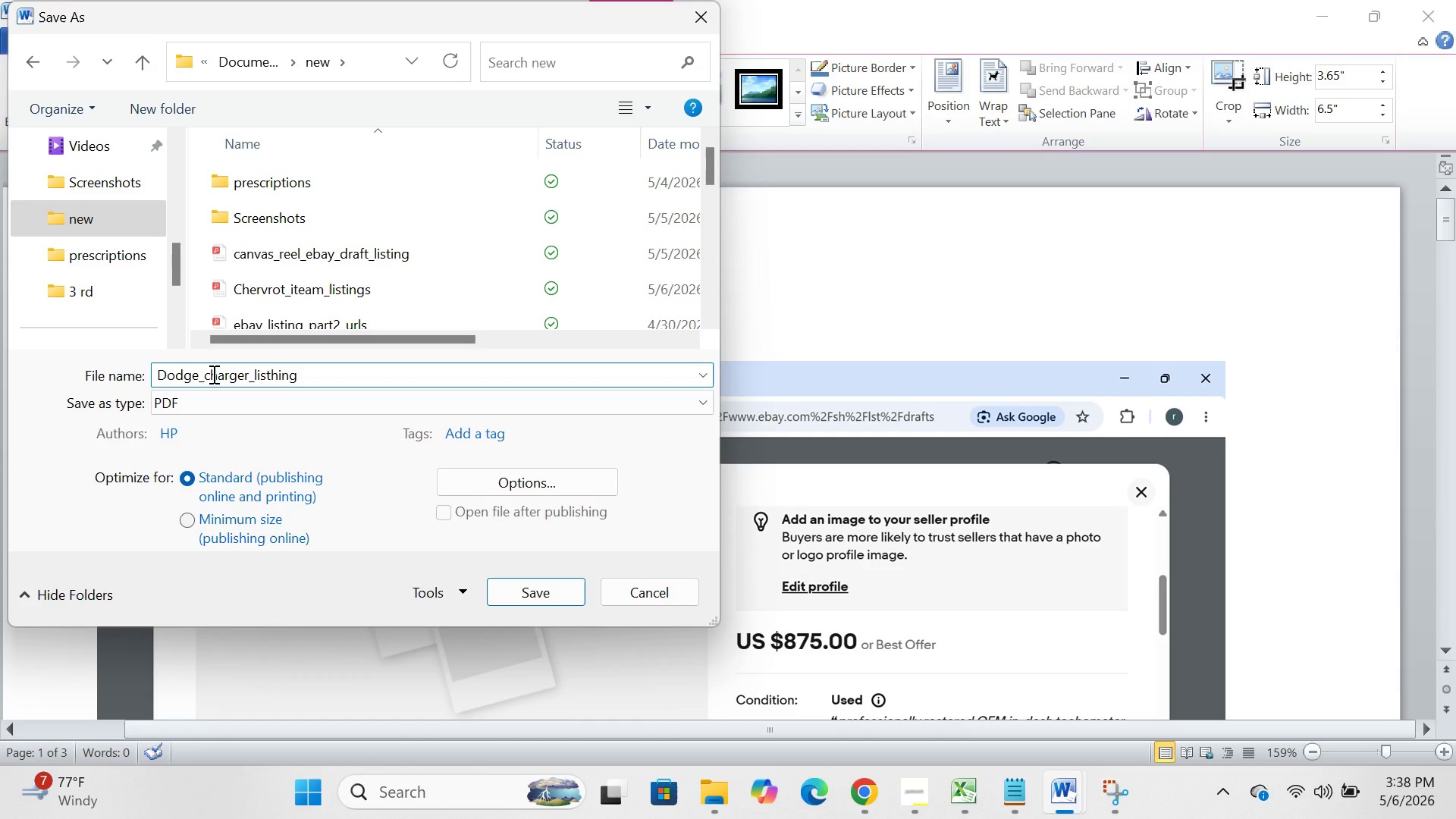 
key(Backspace)
key(Backspace)
key(Backspace)
key(Backspace)
key(Backspace)
type(tings)
 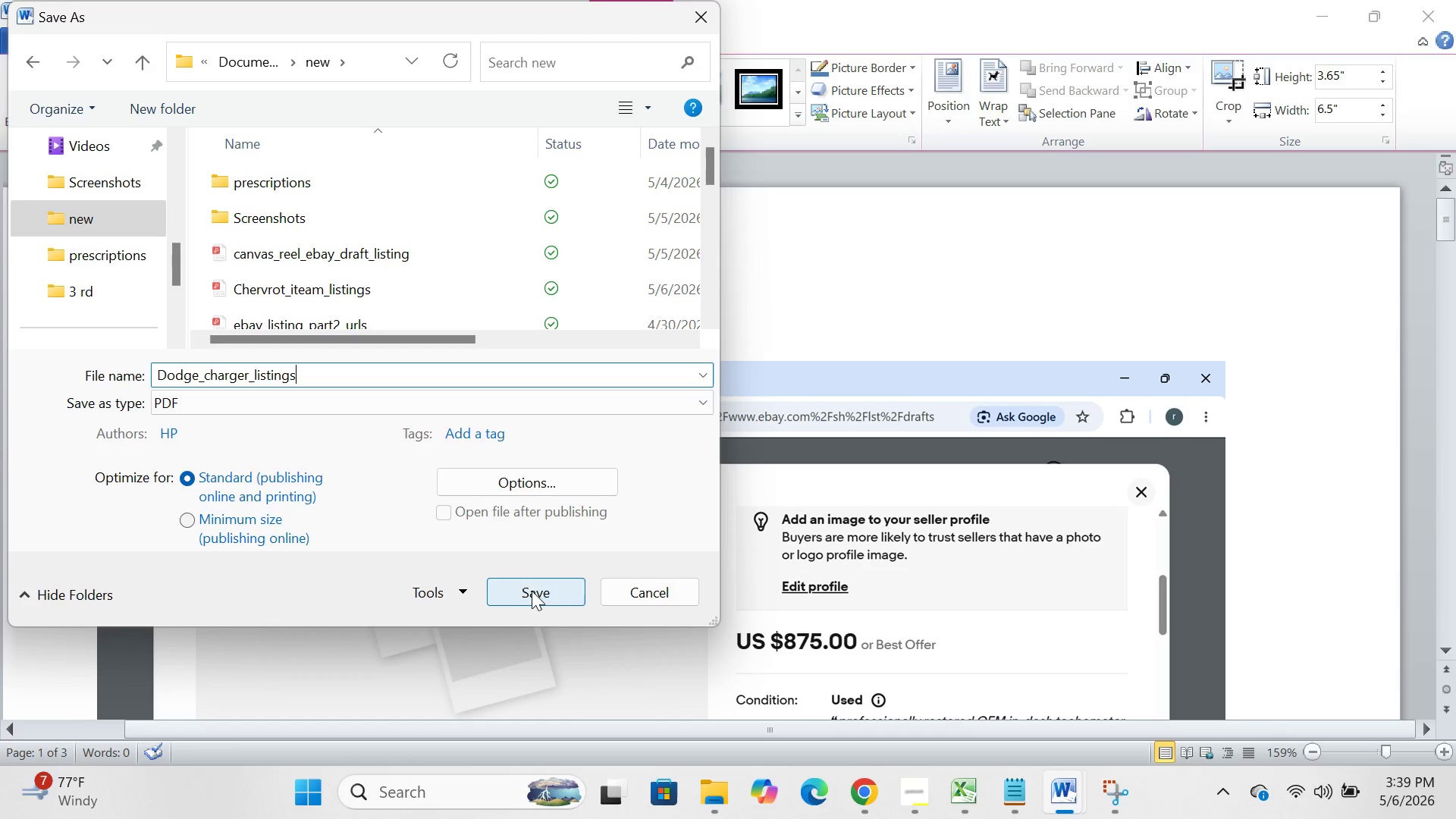 
left_click([532, 590])
 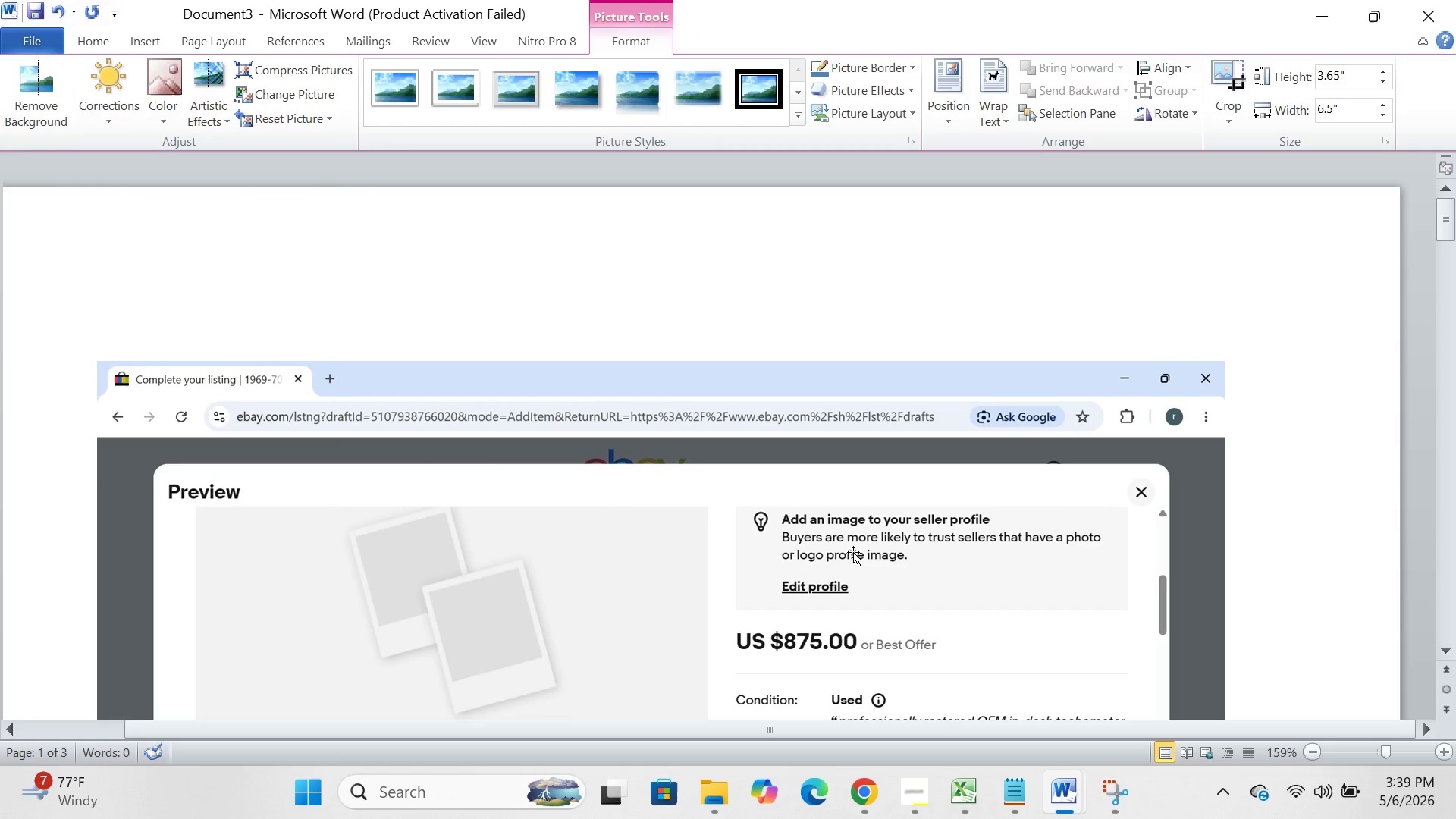 
scroll: coordinate [1046, 516], scroll_direction: down, amount: 59.0
 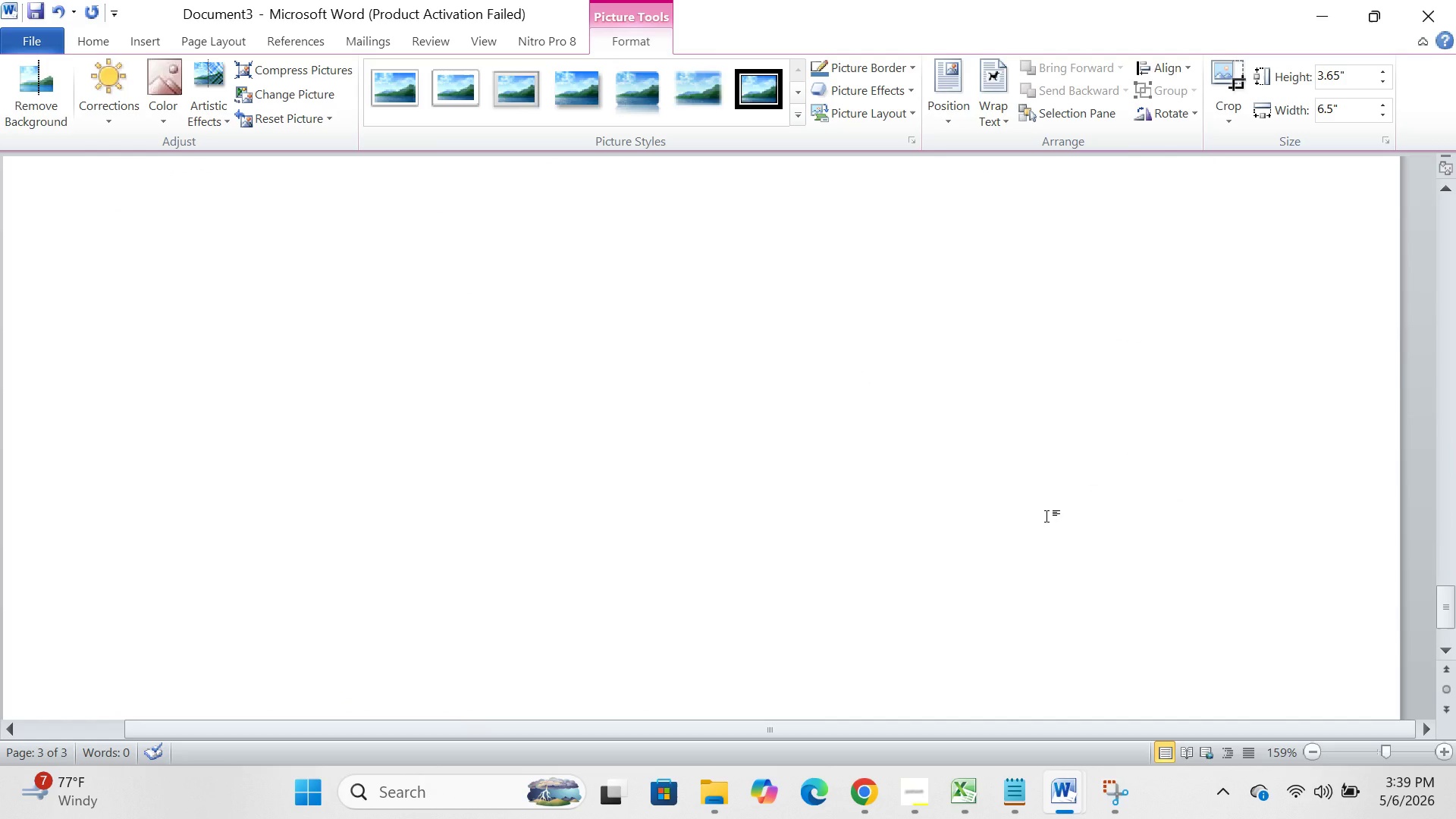 
wait(6.75)
 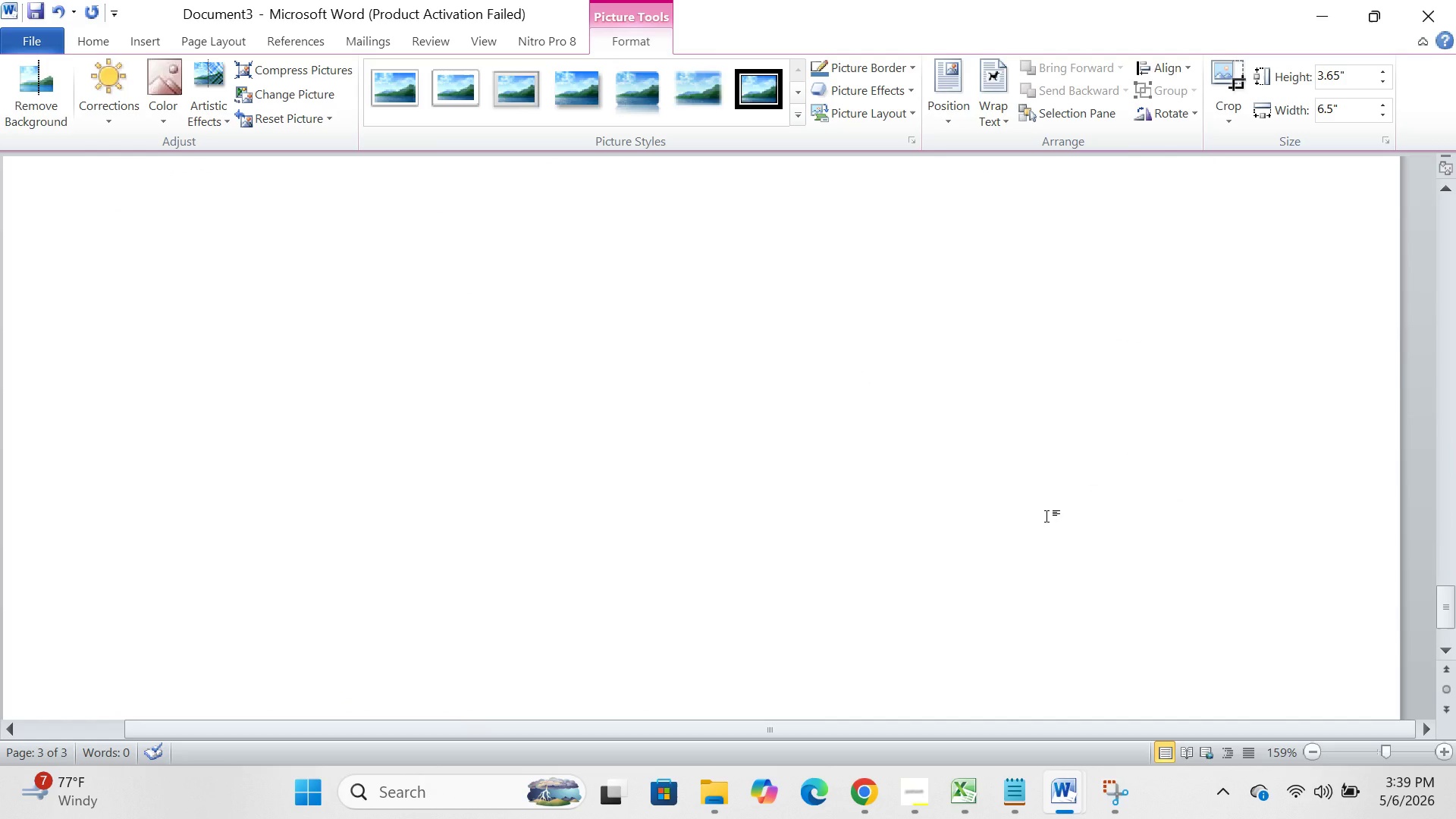 
scroll: coordinate [833, 632], scroll_direction: up, amount: 12.0
 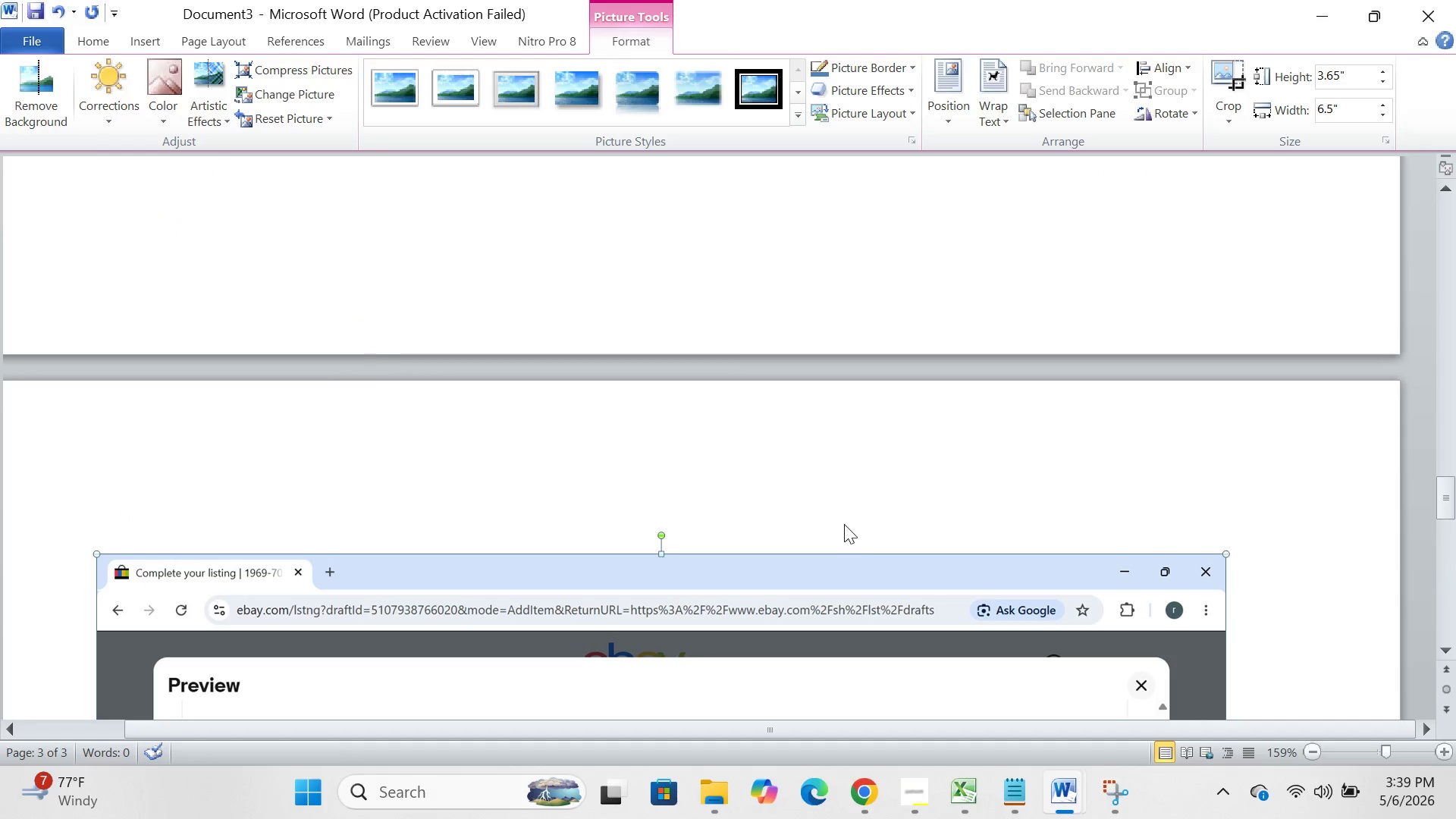 
left_click([843, 519])
 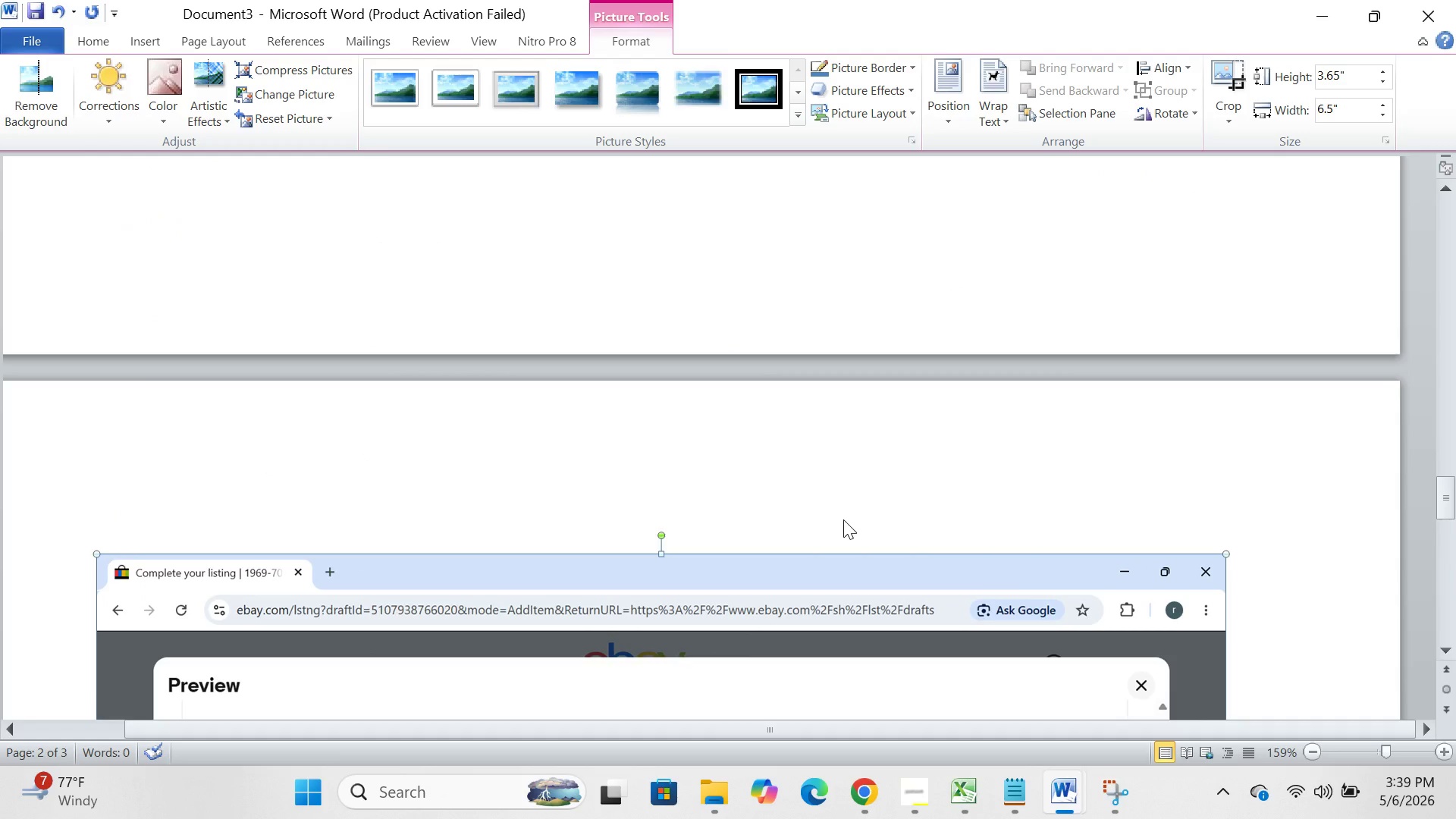 
scroll: coordinate [843, 519], scroll_direction: up, amount: 29.0
 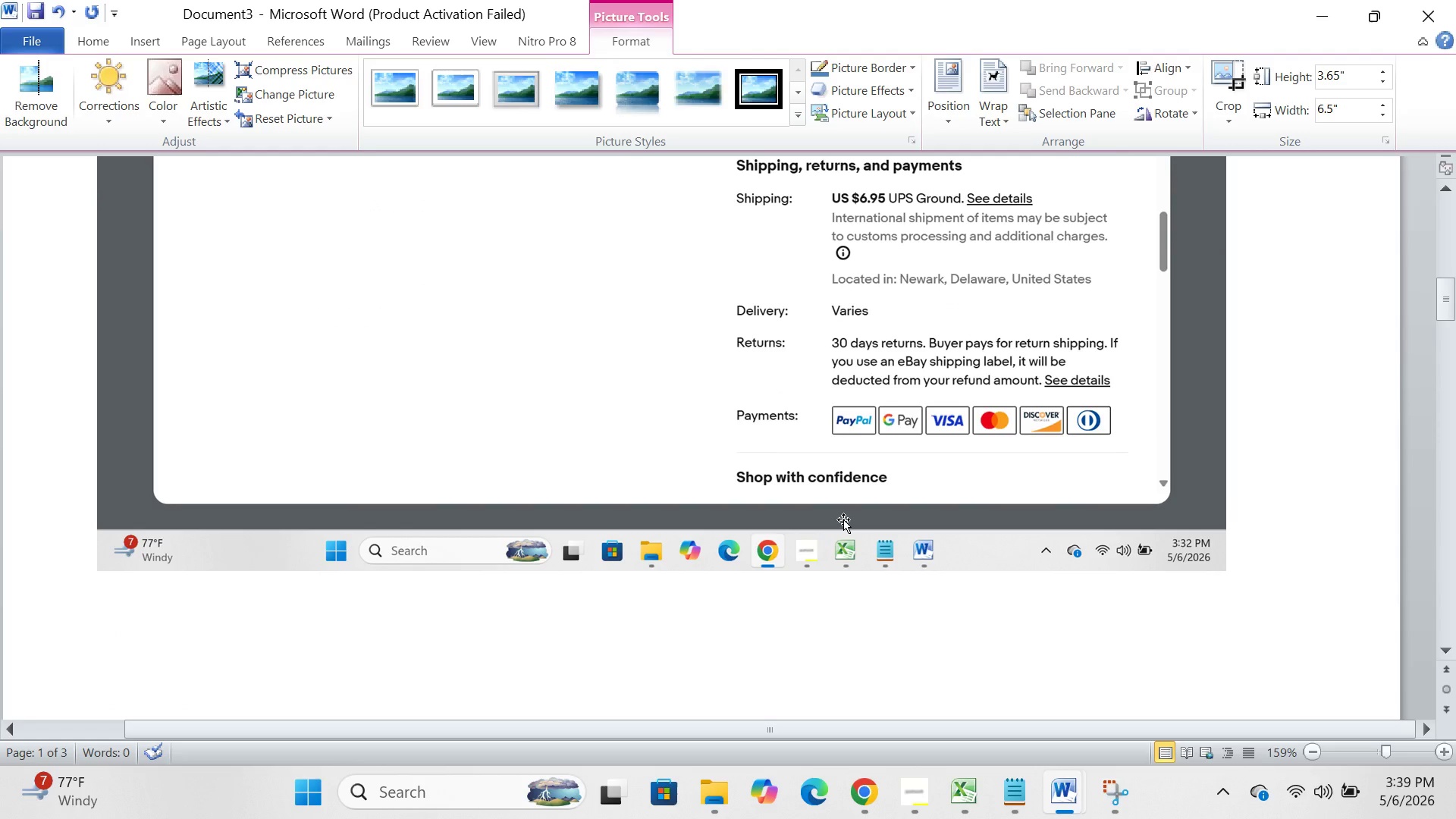 
scroll: coordinate [843, 519], scroll_direction: none, amount: 0.0
 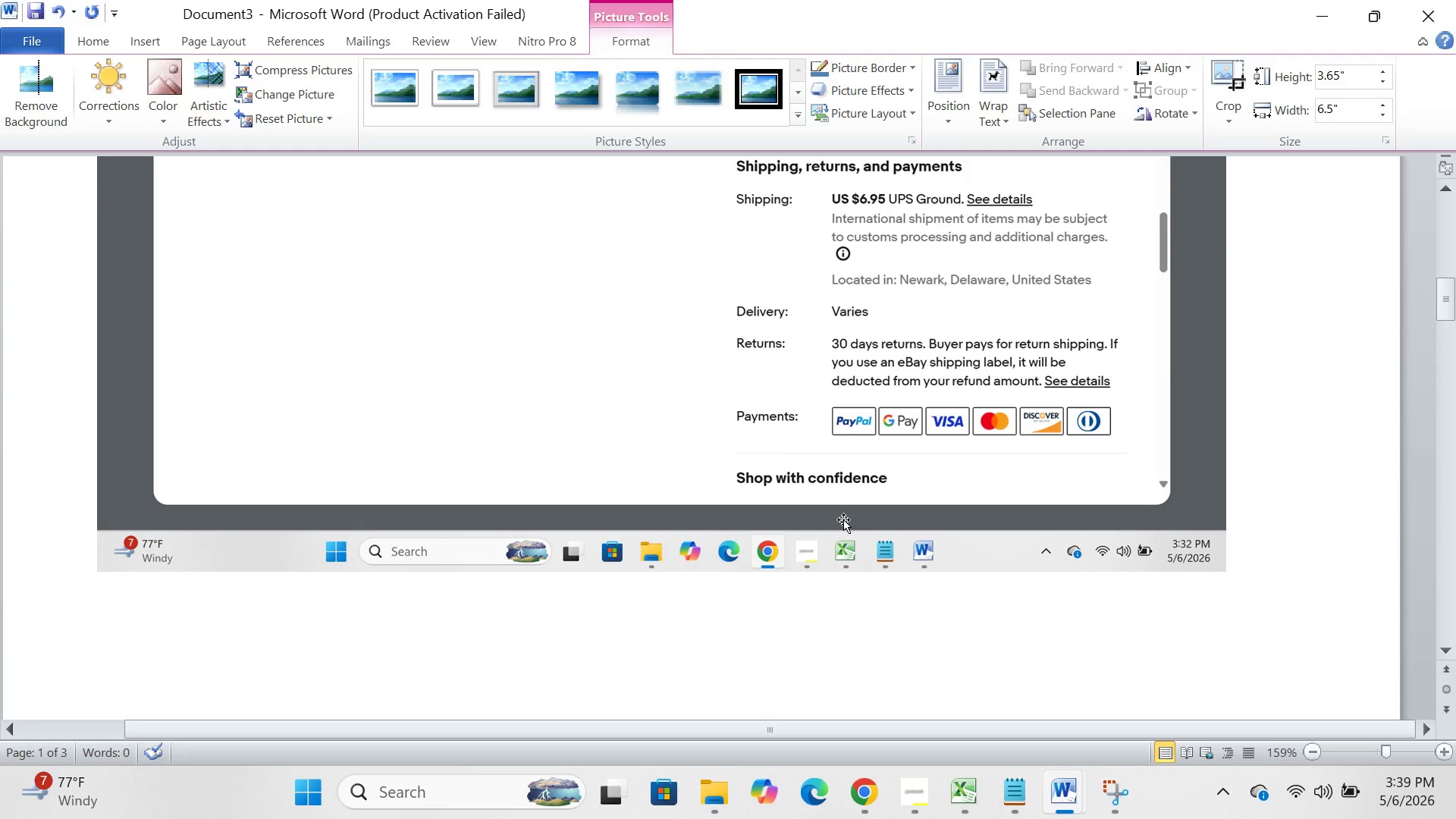 
wait(5.65)
 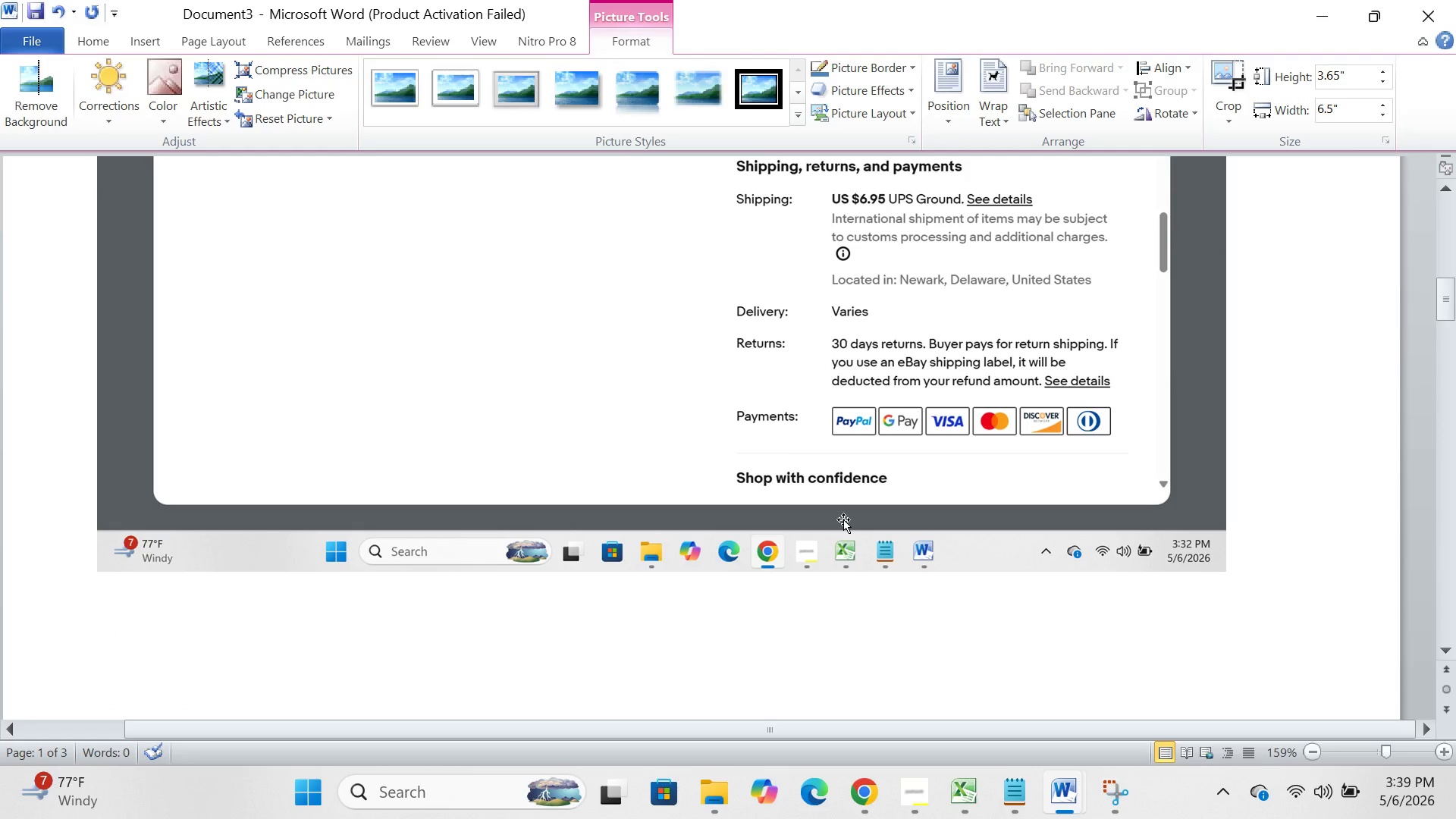 
scroll: coordinate [843, 519], scroll_direction: up, amount: 12.0
 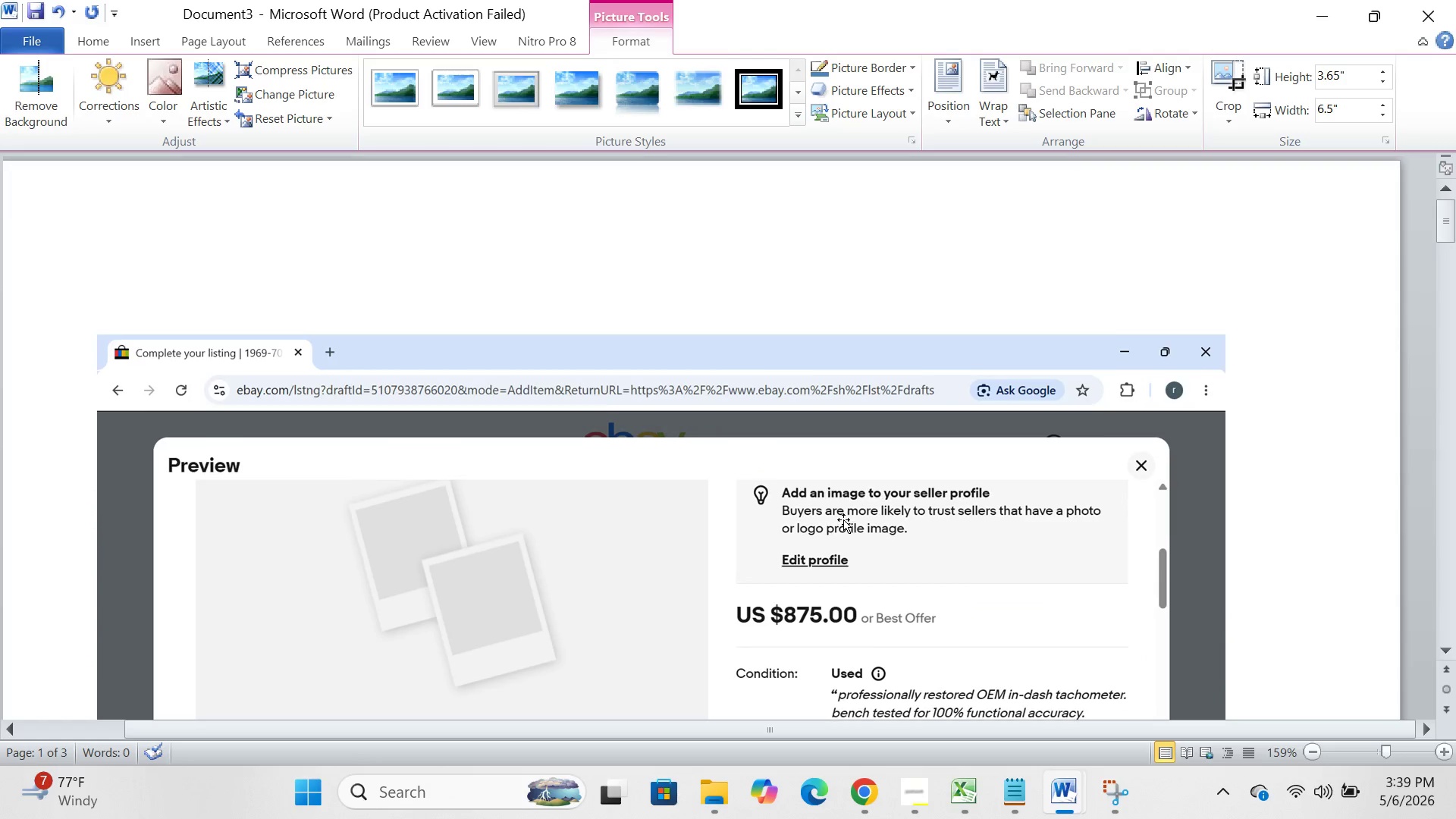 
scroll: coordinate [739, 565], scroll_direction: down, amount: 4.0
 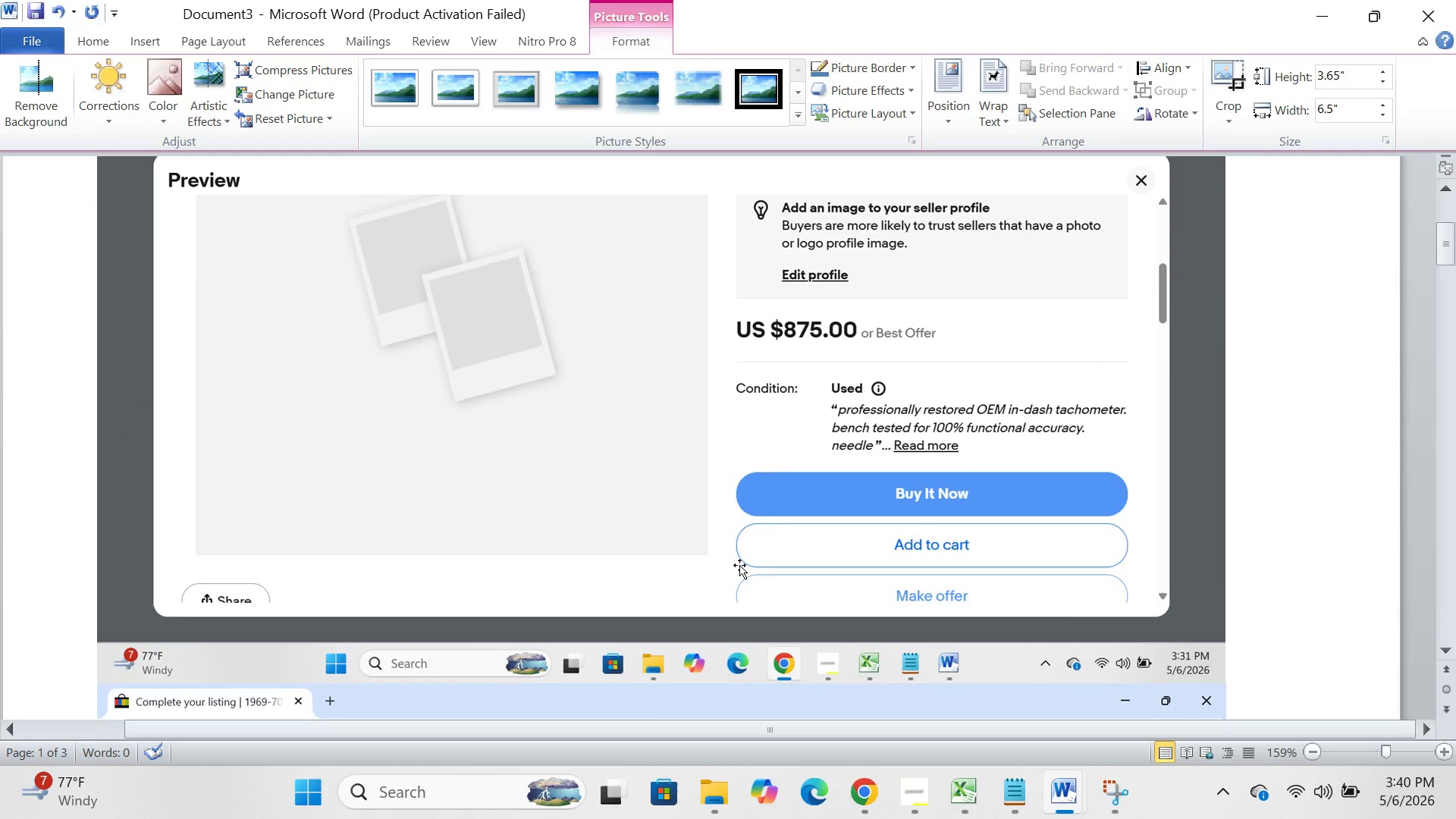 
scroll: coordinate [739, 565], scroll_direction: up, amount: 2.0
 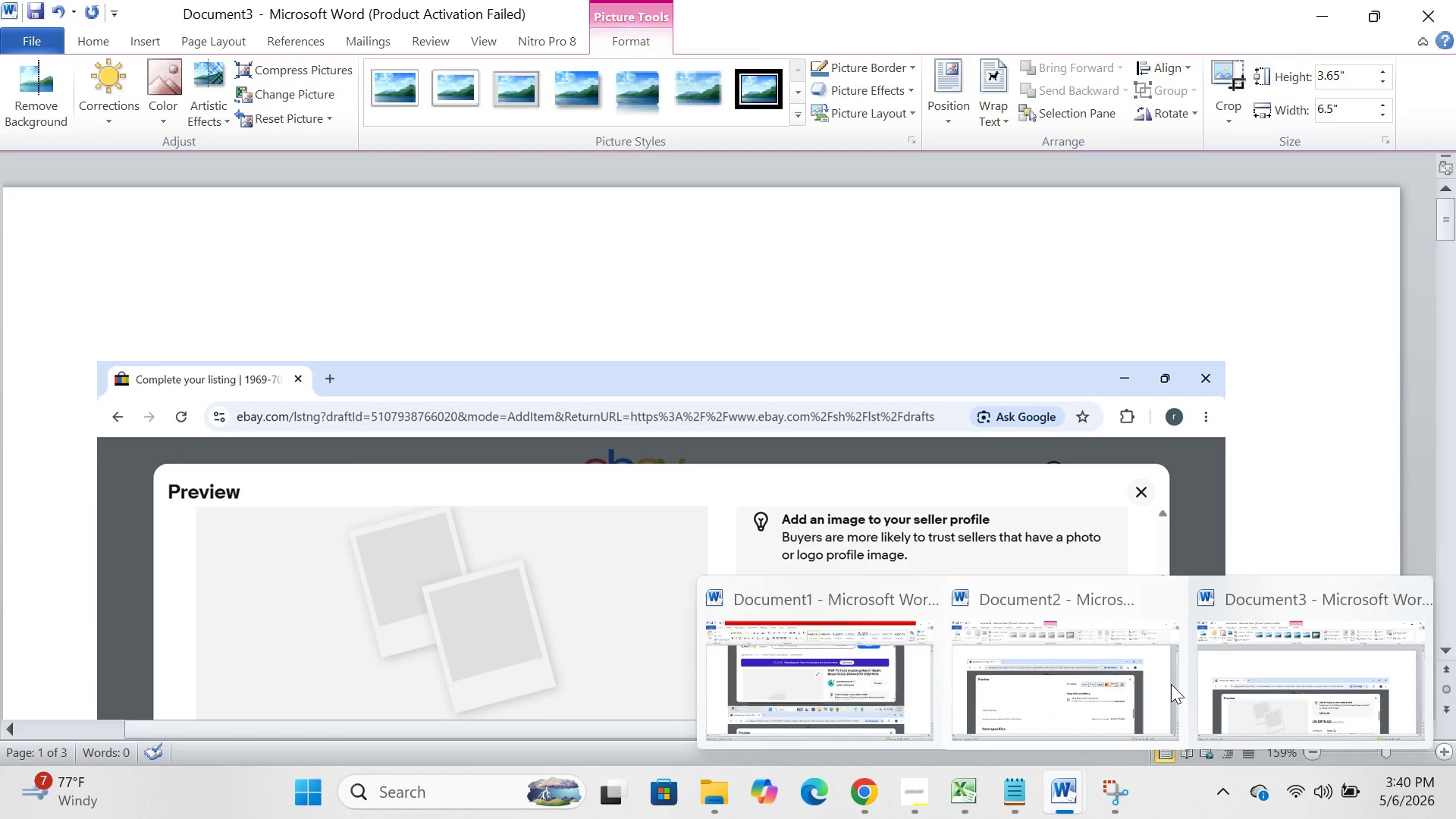 
left_click([1056, 714])
 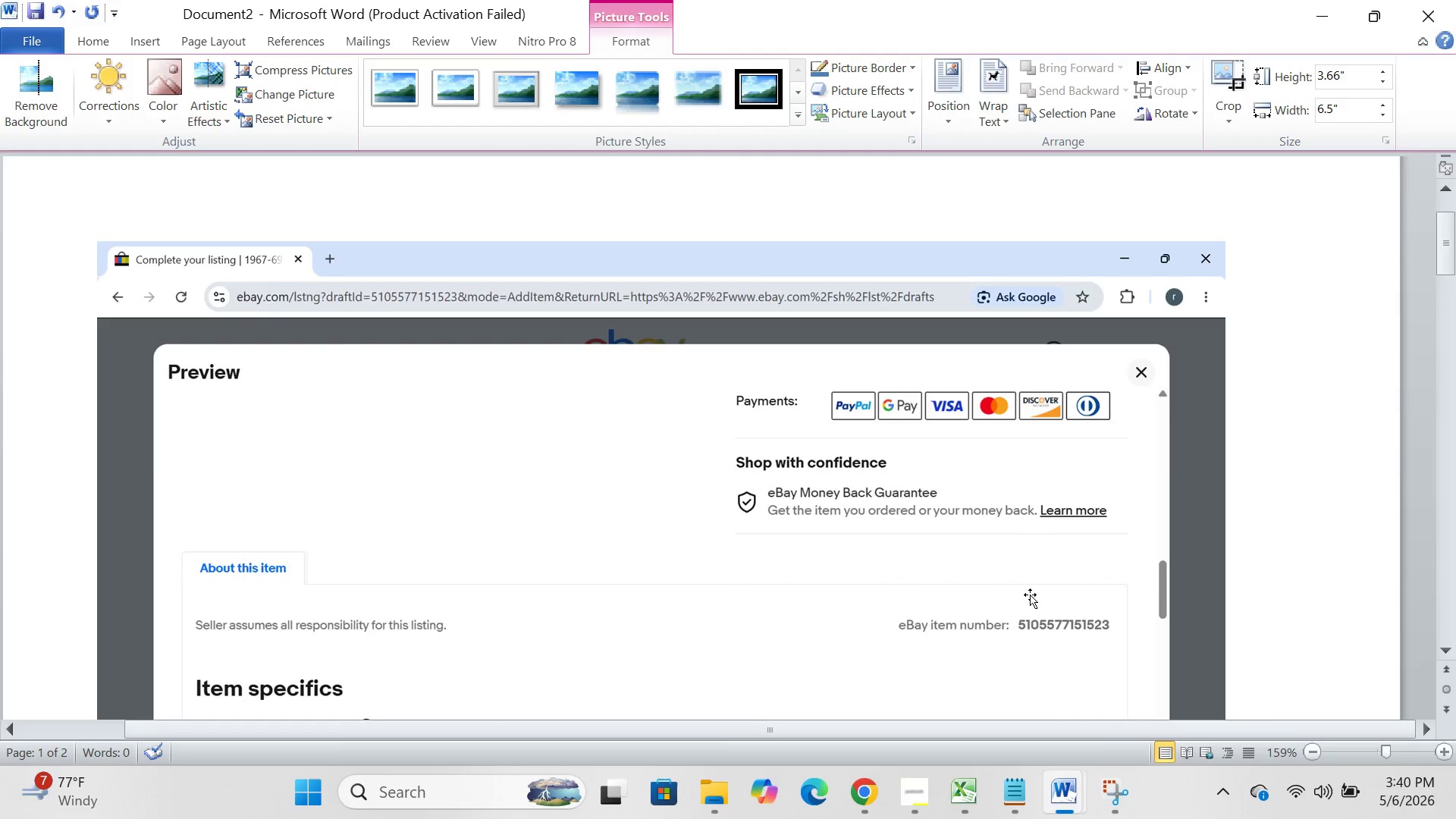 
scroll: coordinate [1030, 595], scroll_direction: down, amount: 16.0
 